 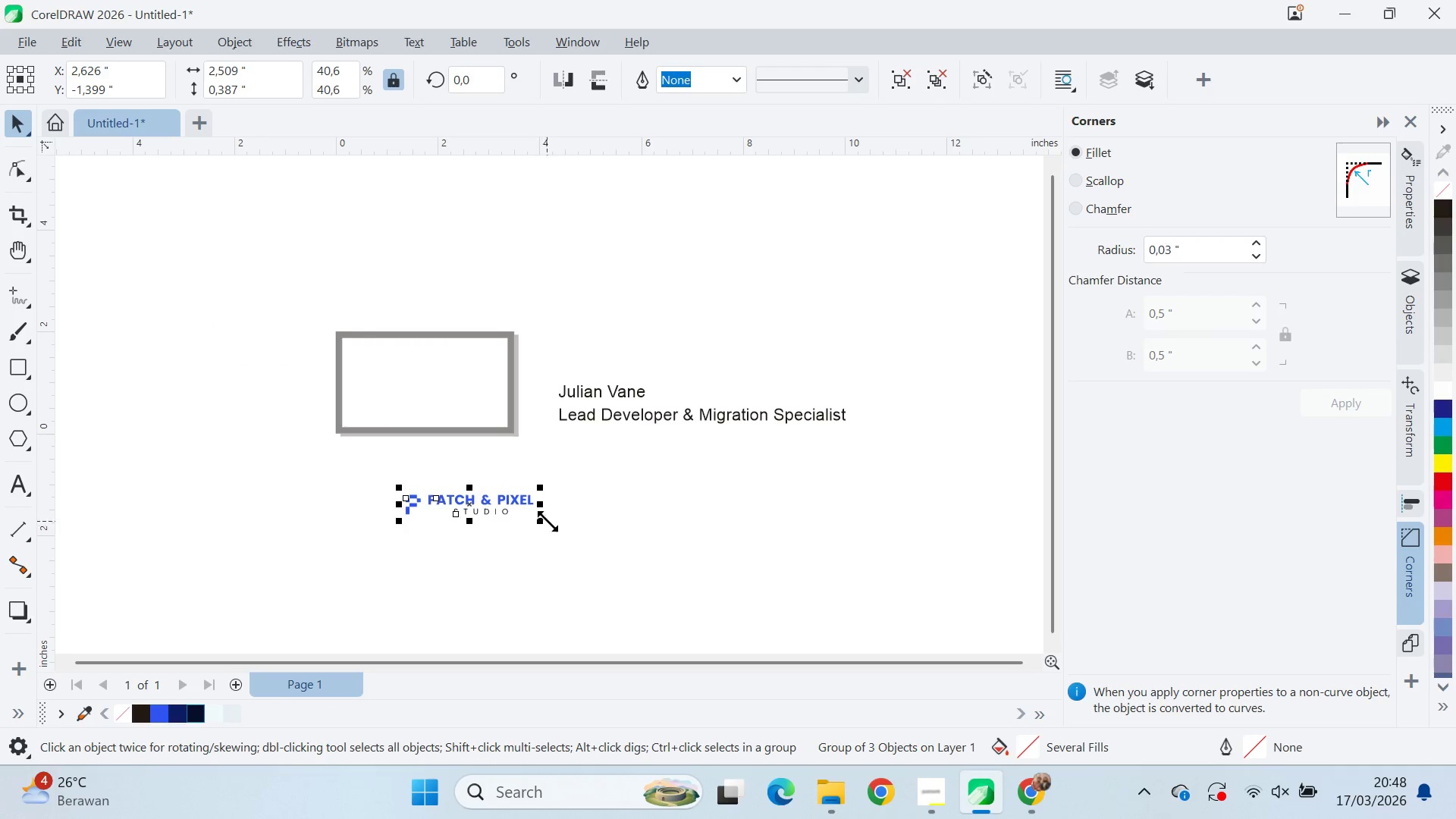 
key(Control+U)
 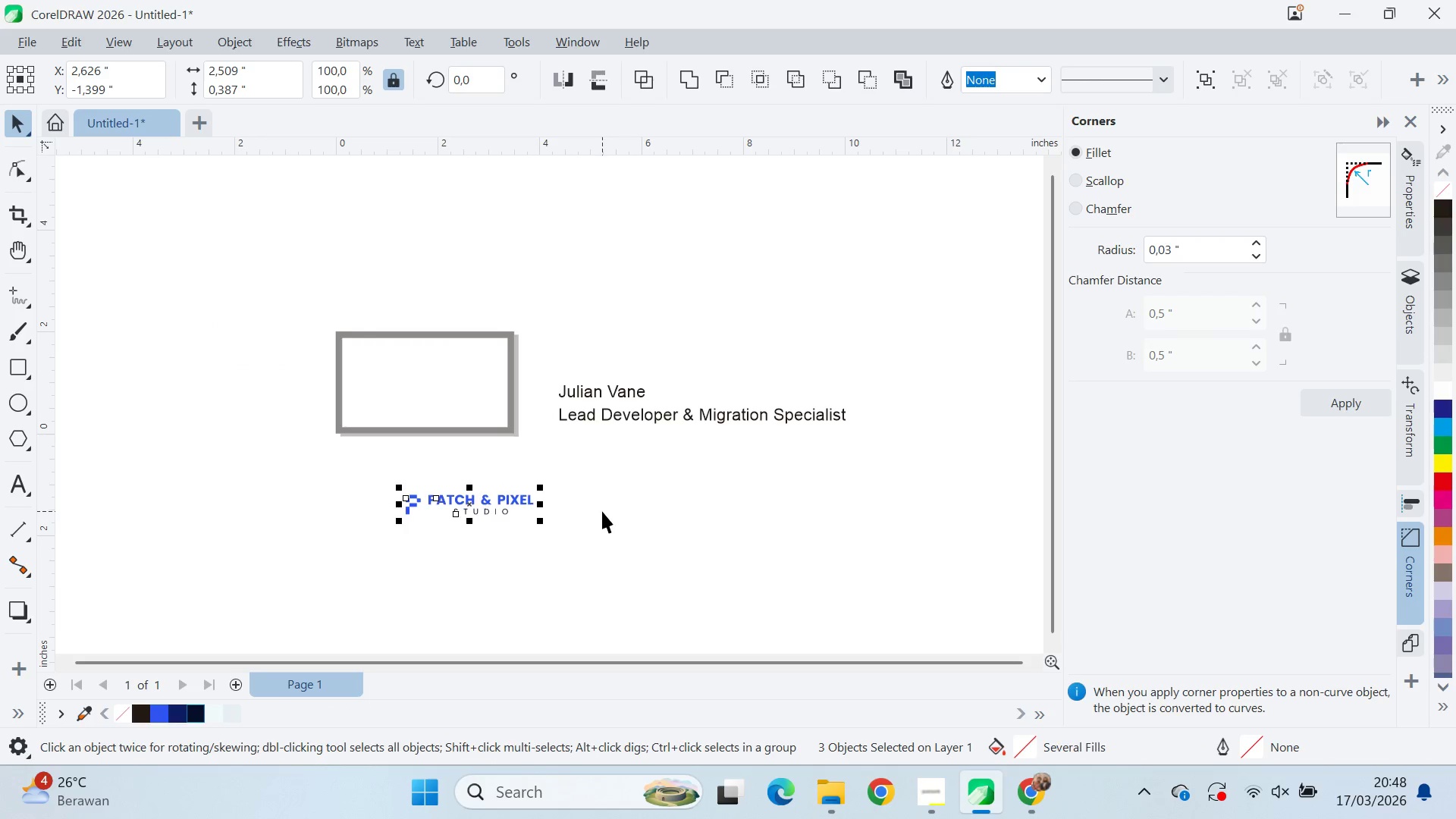 
key(Control+Y)
 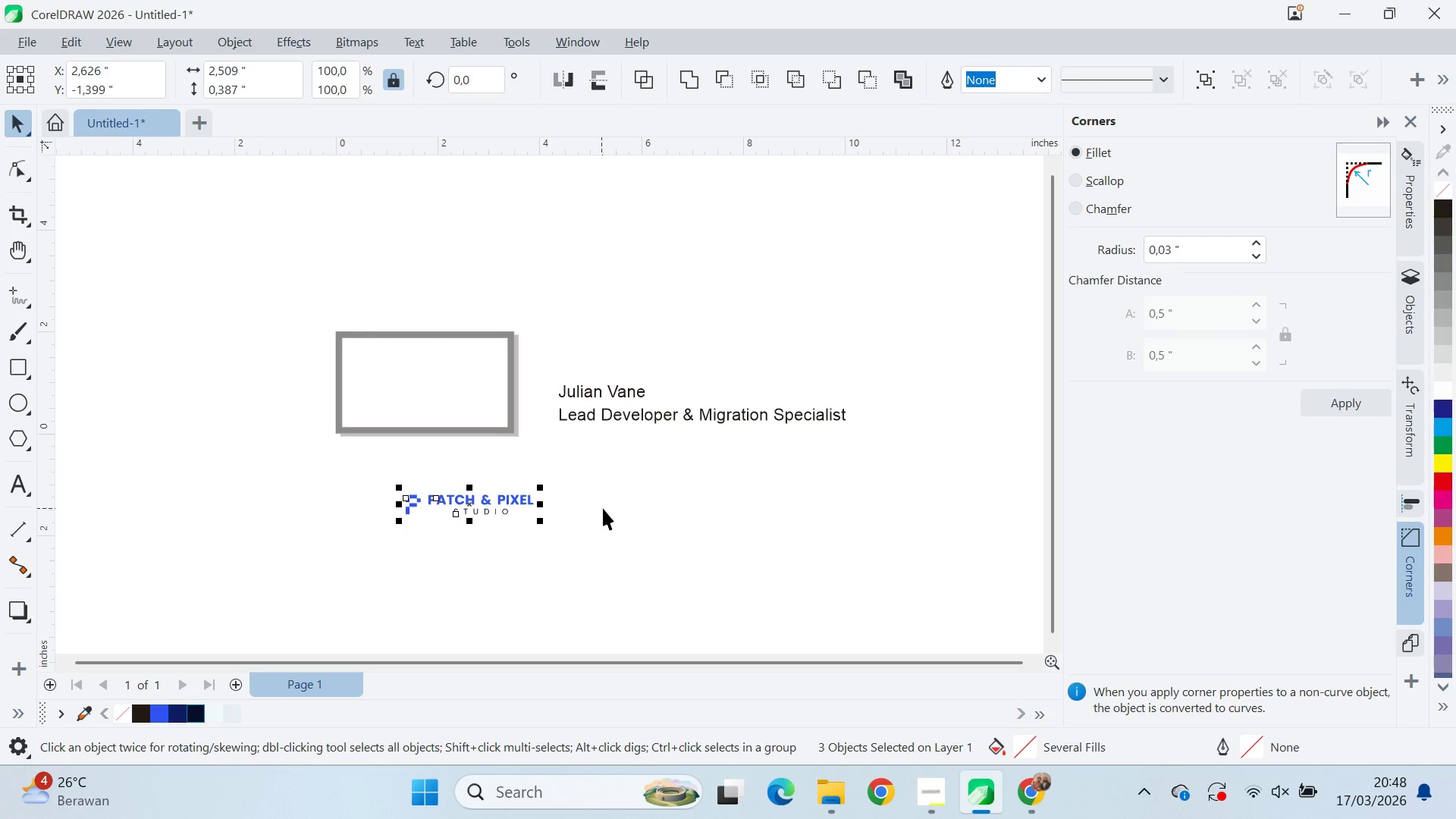 
left_click([604, 508])
 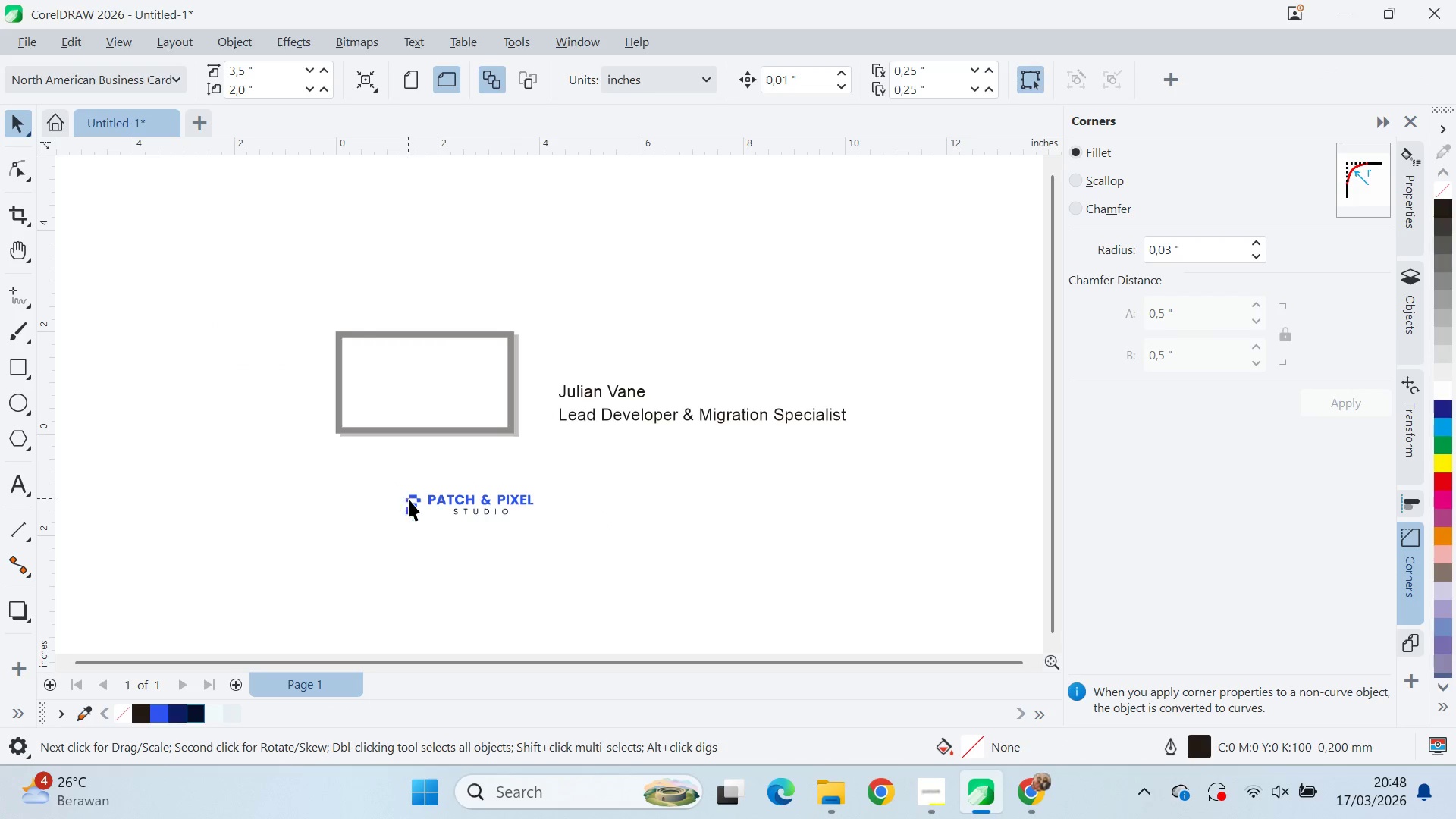 
left_click_drag(start_coordinate=[413, 502], to_coordinate=[465, 457])
 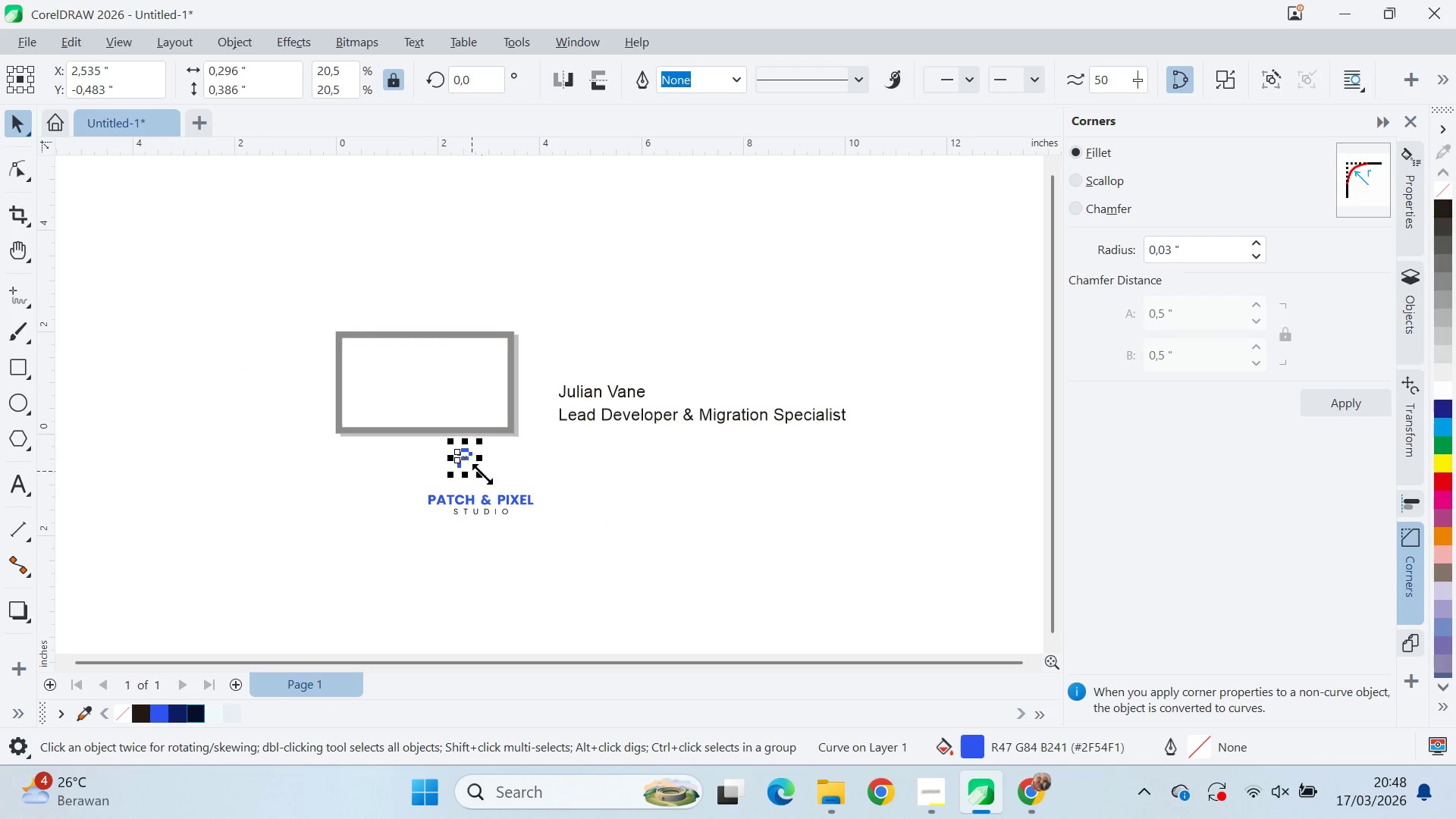 
hold_key(key=ShiftLeft, duration=0.34)
 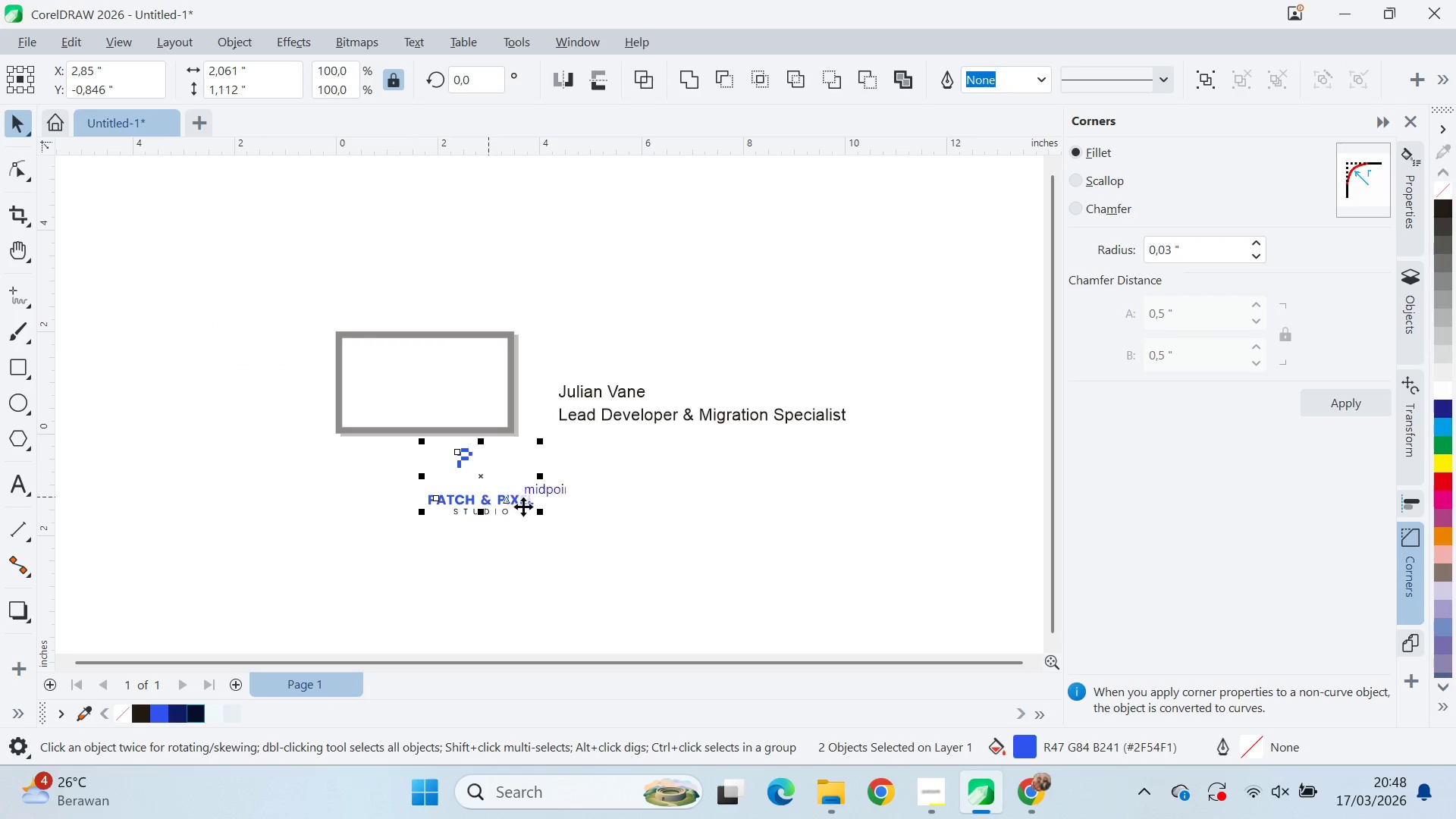 
key(C)
 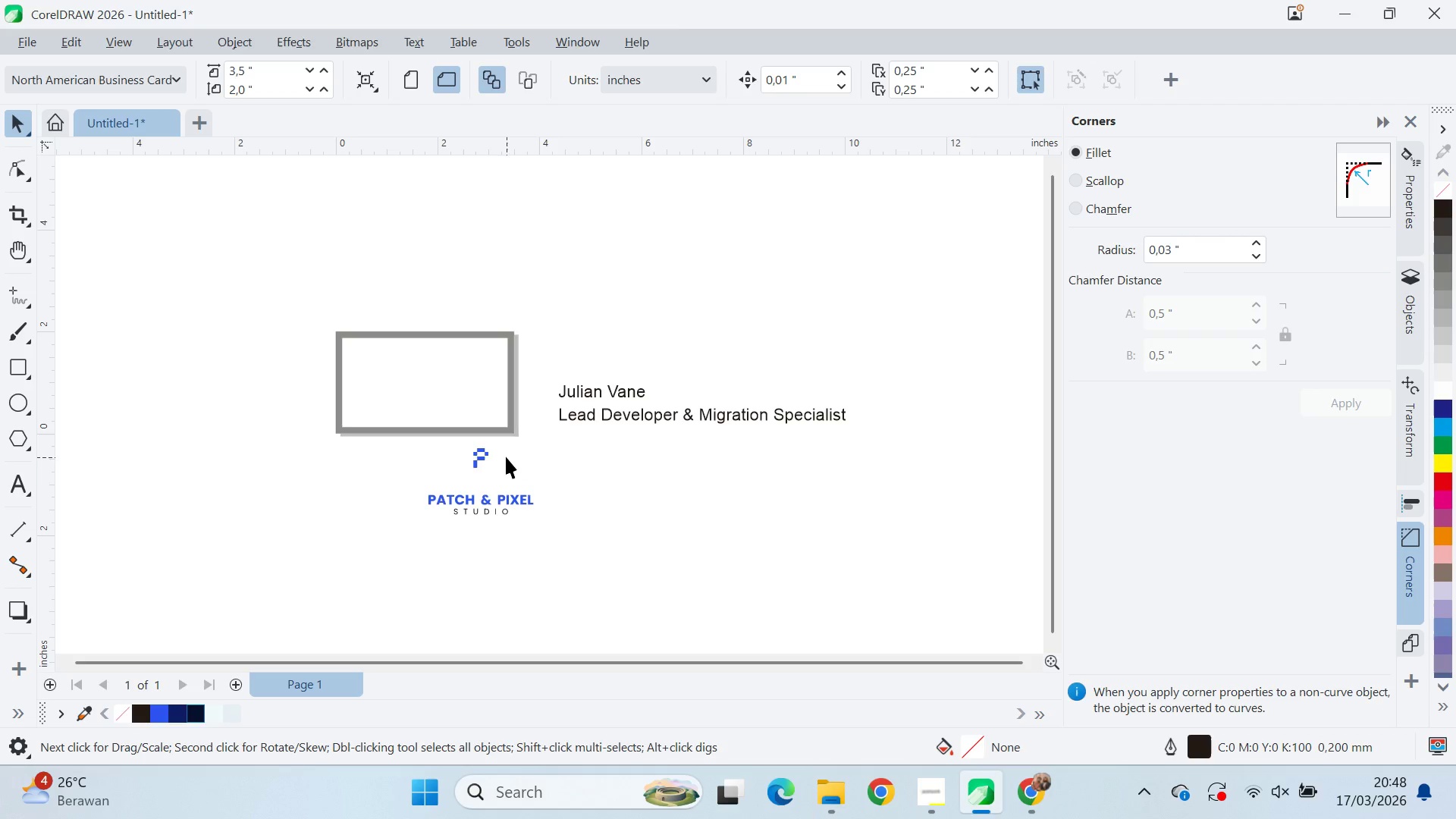 
left_click_drag(start_coordinate=[495, 453], to_coordinate=[488, 453])
 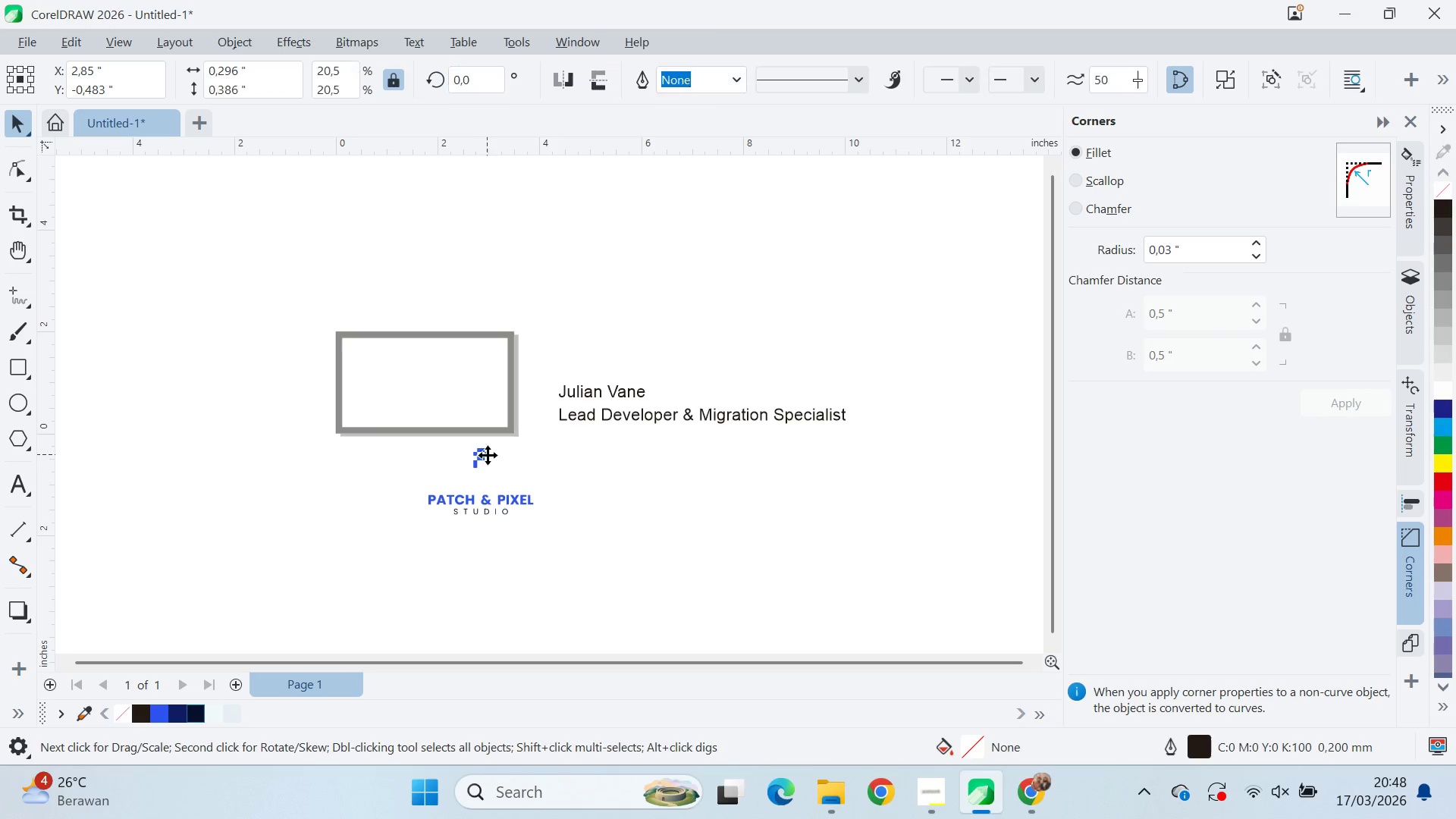 
hold_key(key=ShiftLeft, duration=1.52)
left_click_drag(start_coordinate=[496, 477], to_coordinate=[508, 488])
 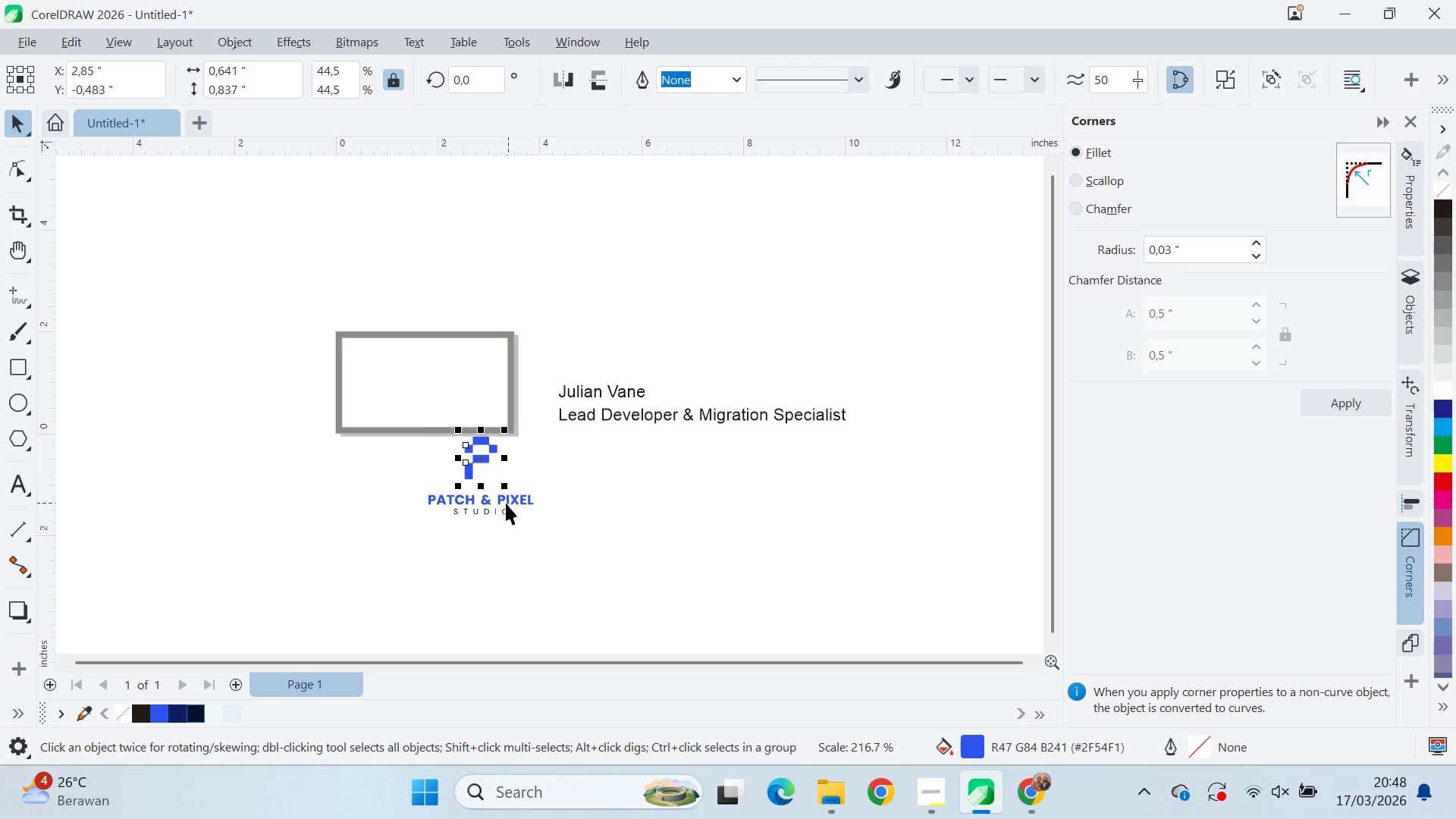 
left_click([504, 504])
 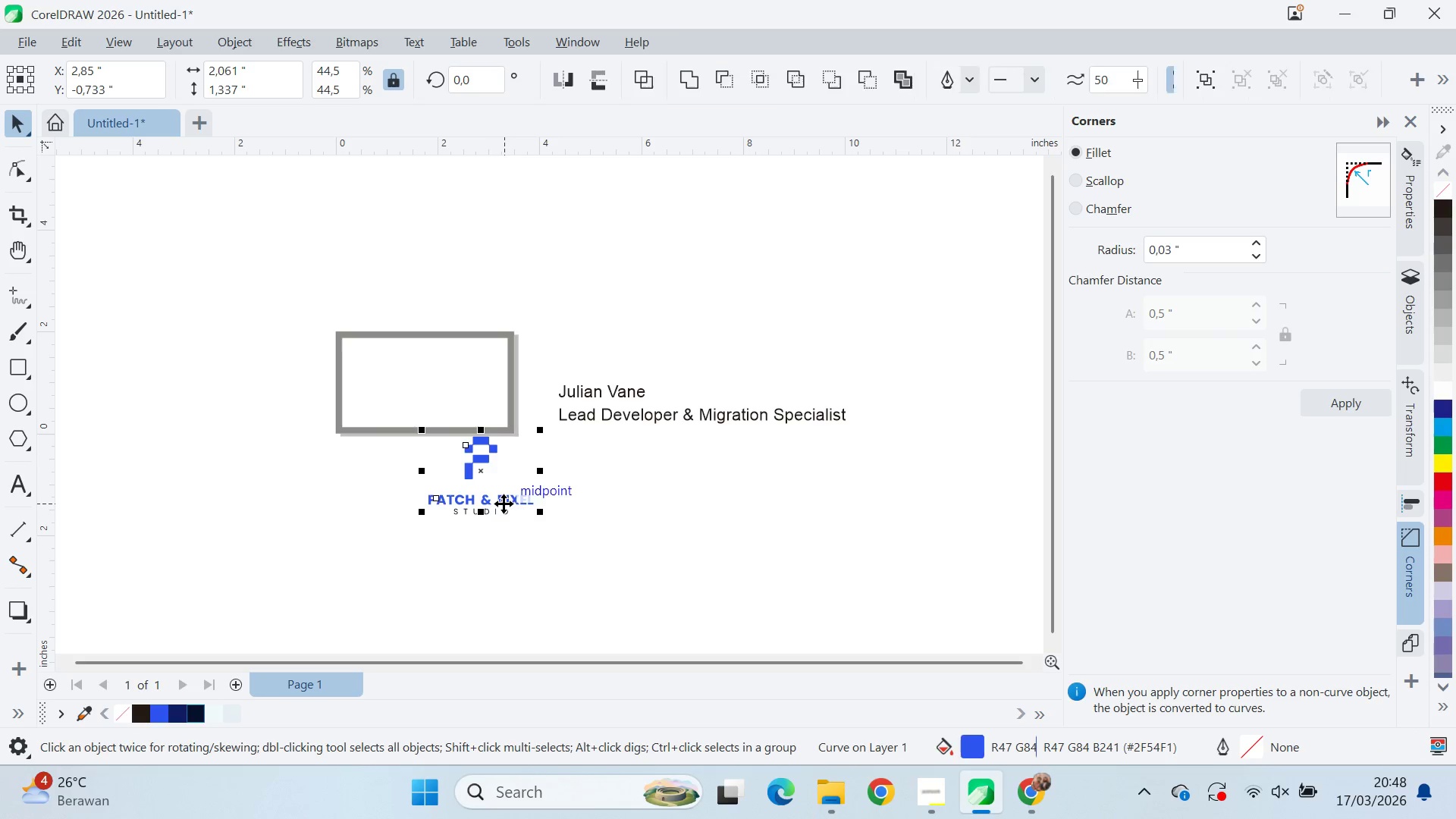 
key(C)
 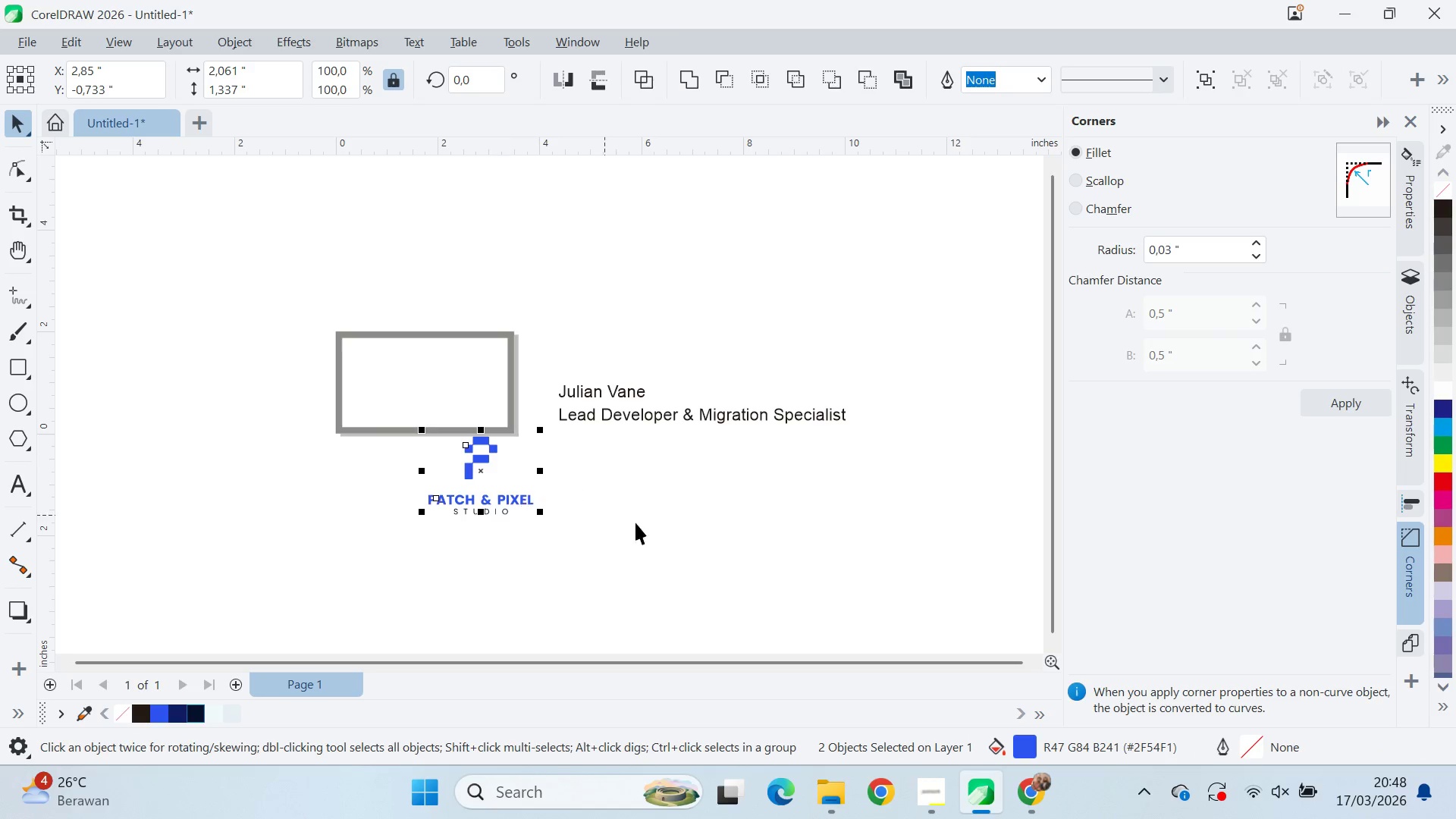 
left_click_drag(start_coordinate=[665, 532], to_coordinate=[639, 527])
 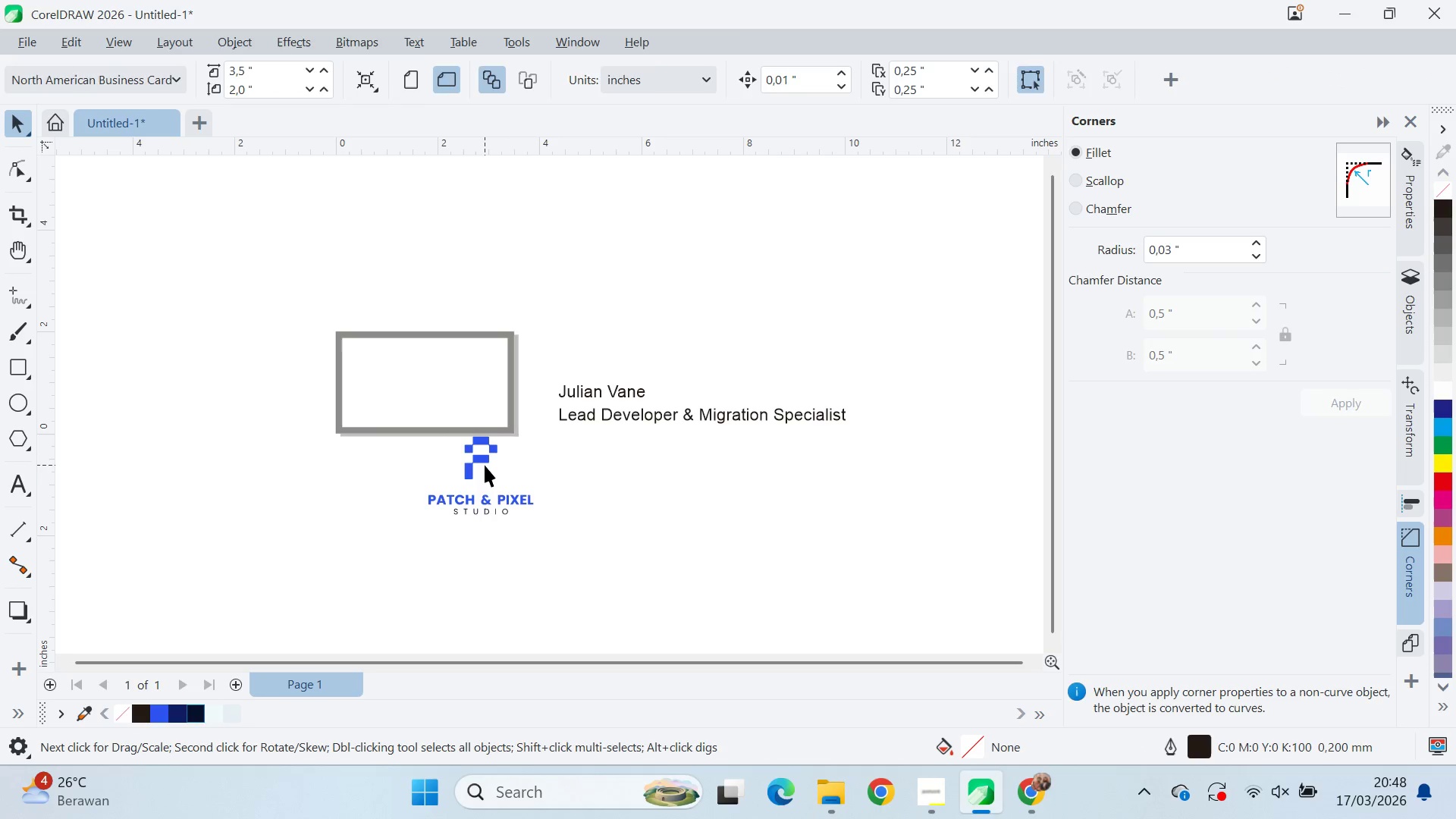 
left_click_drag(start_coordinate=[485, 463], to_coordinate=[481, 470])
 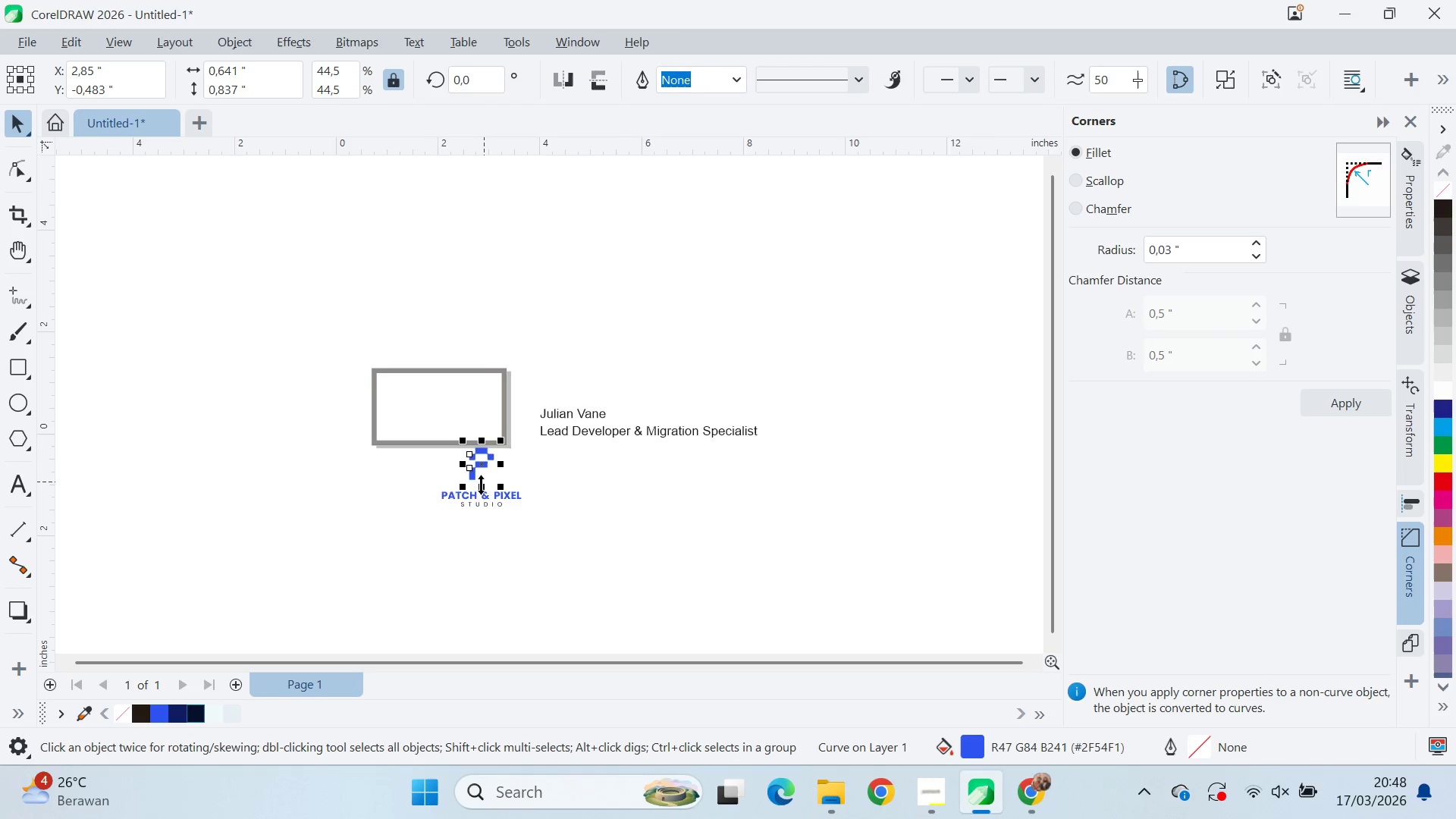 
hold_key(key=ShiftLeft, duration=1.5)
 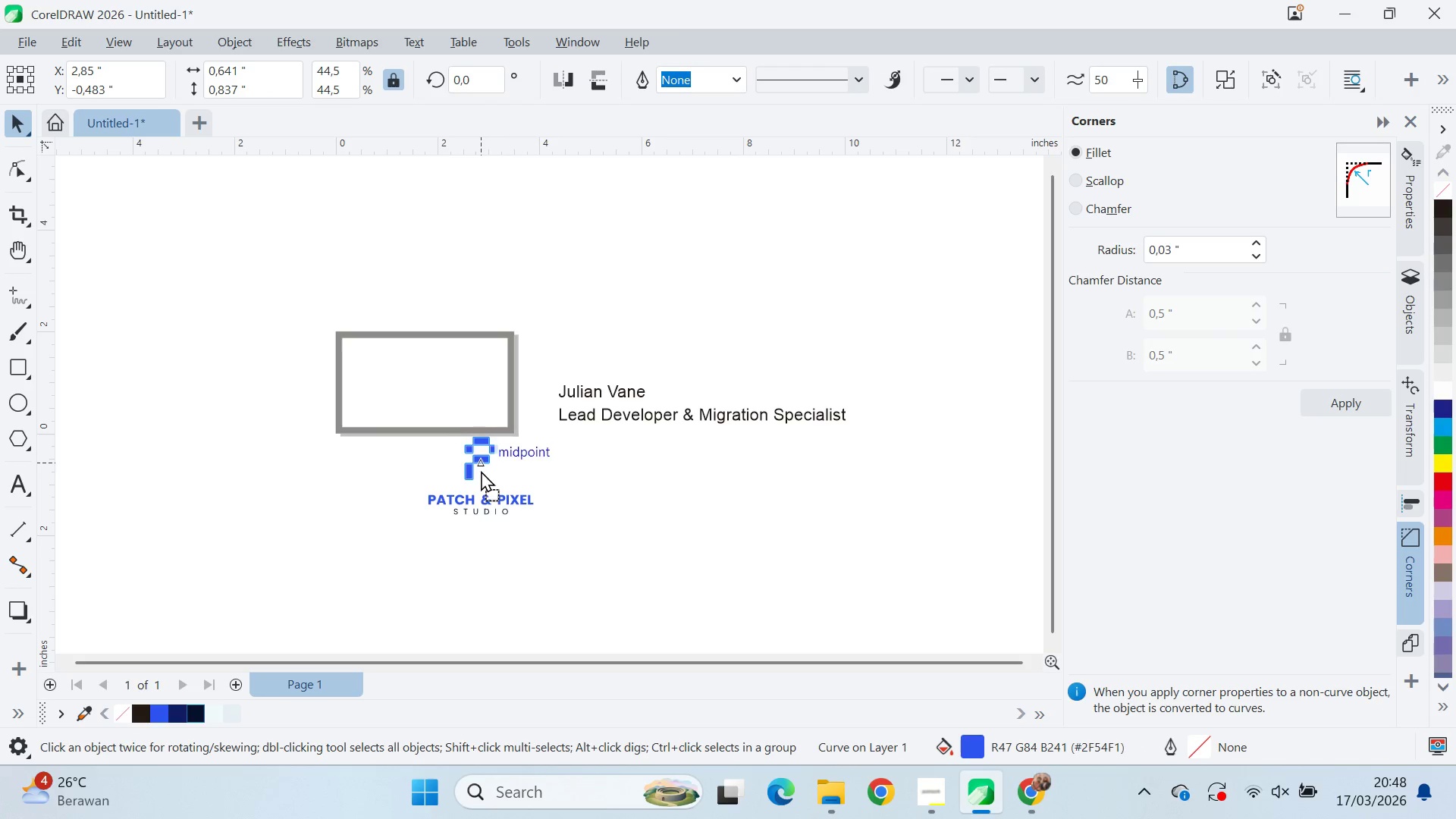 
hold_key(key=ShiftLeft, duration=0.67)
 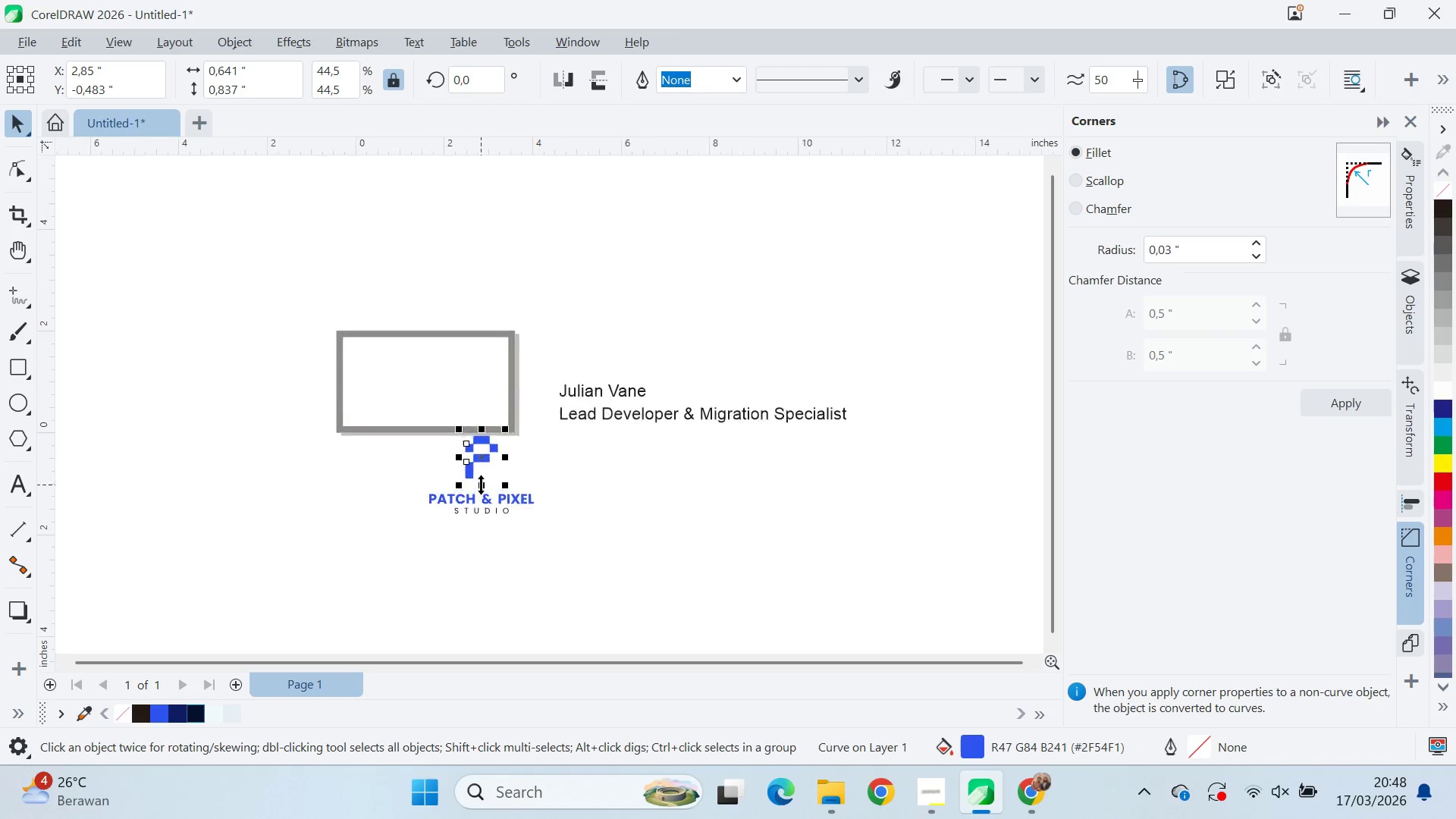 
hold_key(key=ShiftLeft, duration=1.81)
scroll: coordinate [494, 466], scroll_direction: up, amount: 5.0
 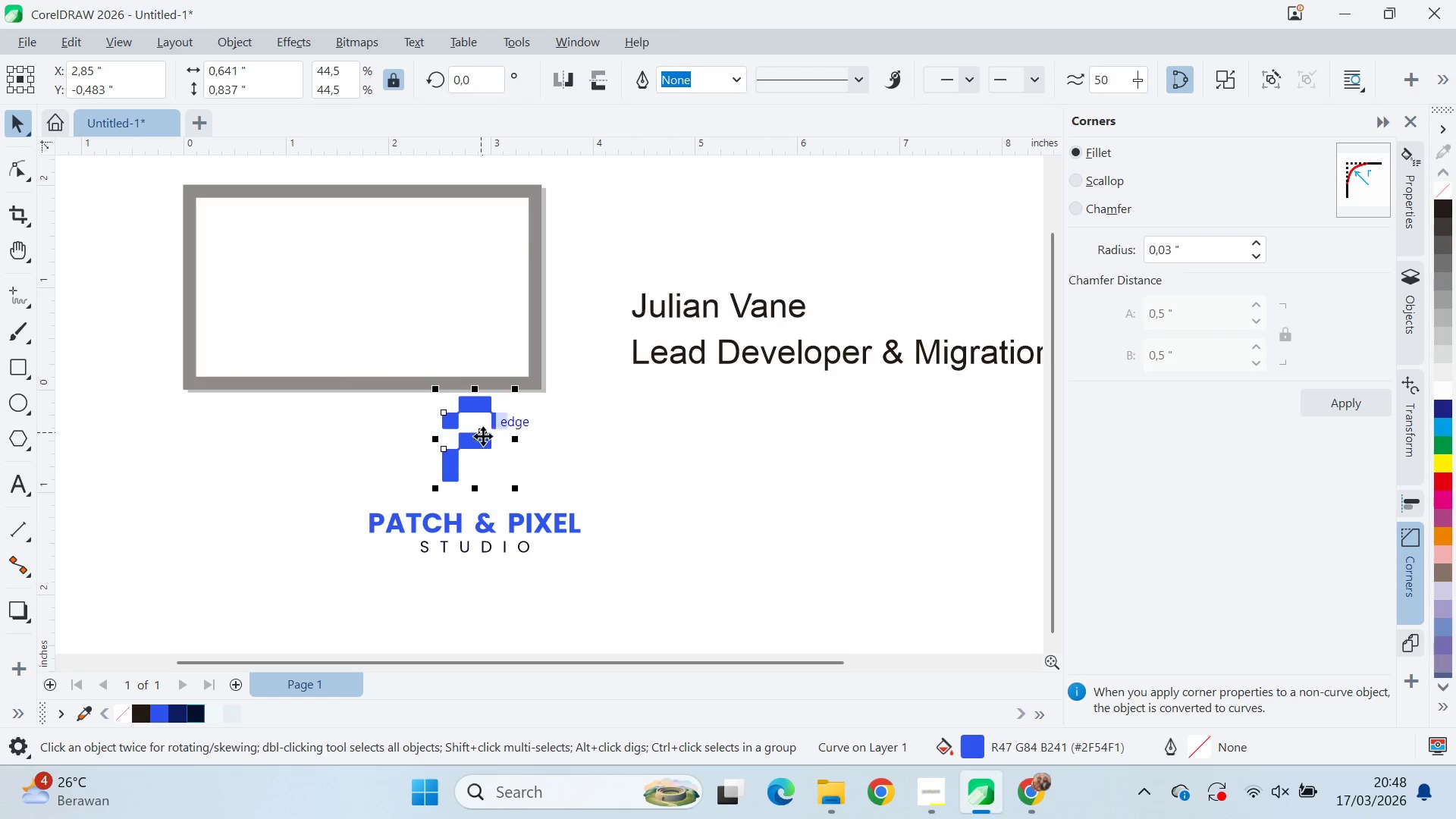 
left_click_drag(start_coordinate=[483, 436], to_coordinate=[483, 441])
 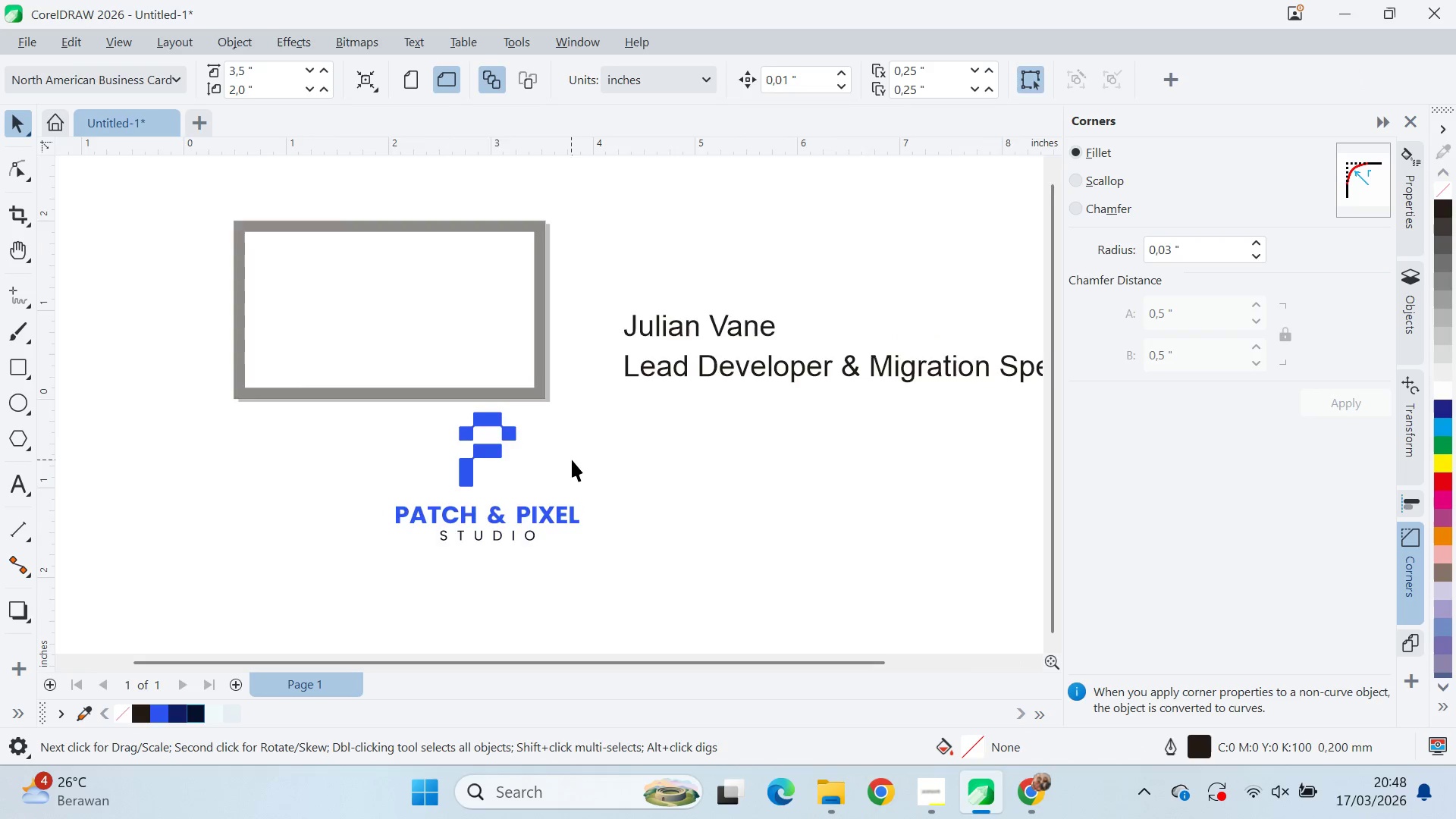 
hold_key(key=ShiftLeft, duration=1.0)
 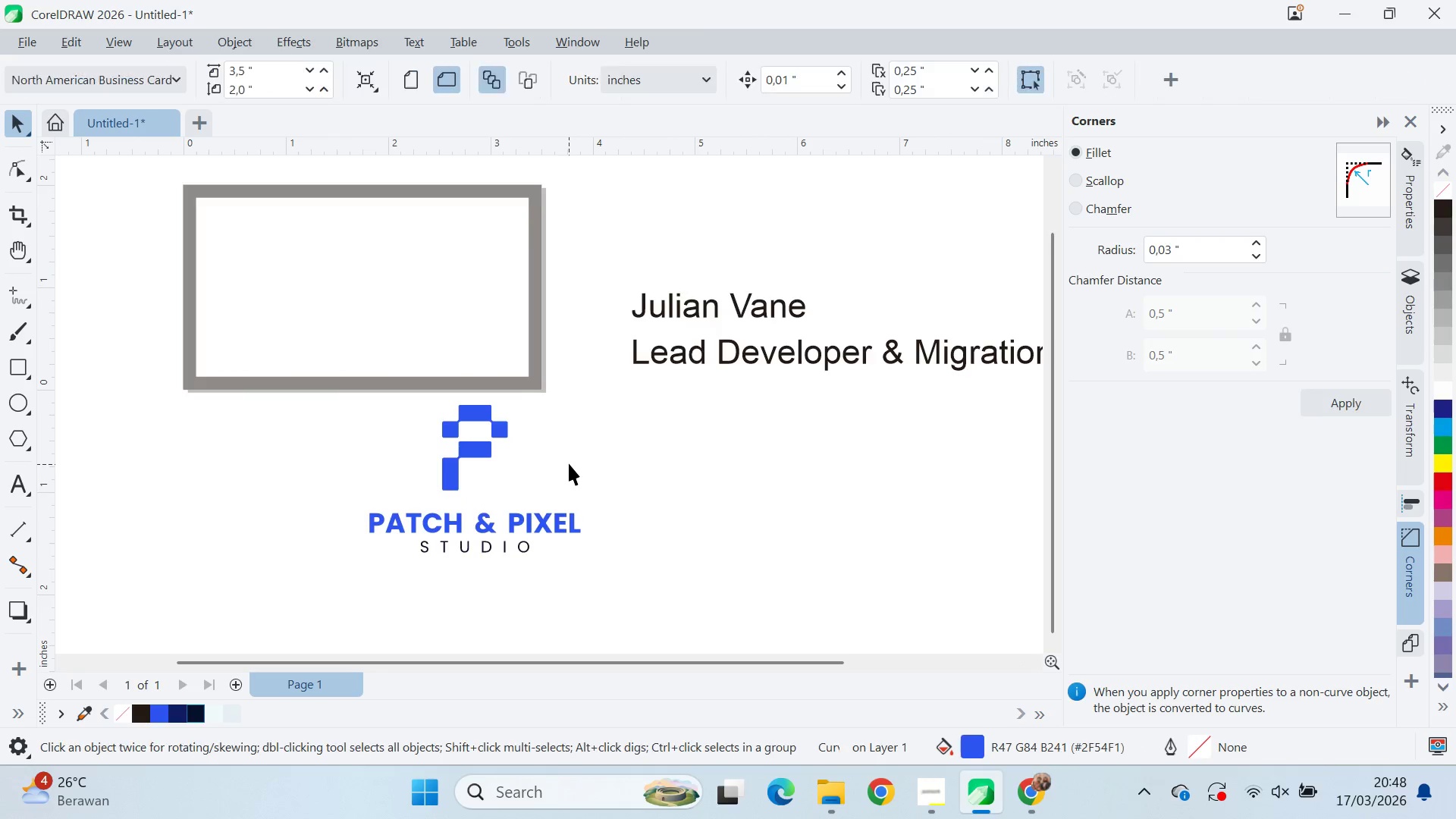 
type(qv)
 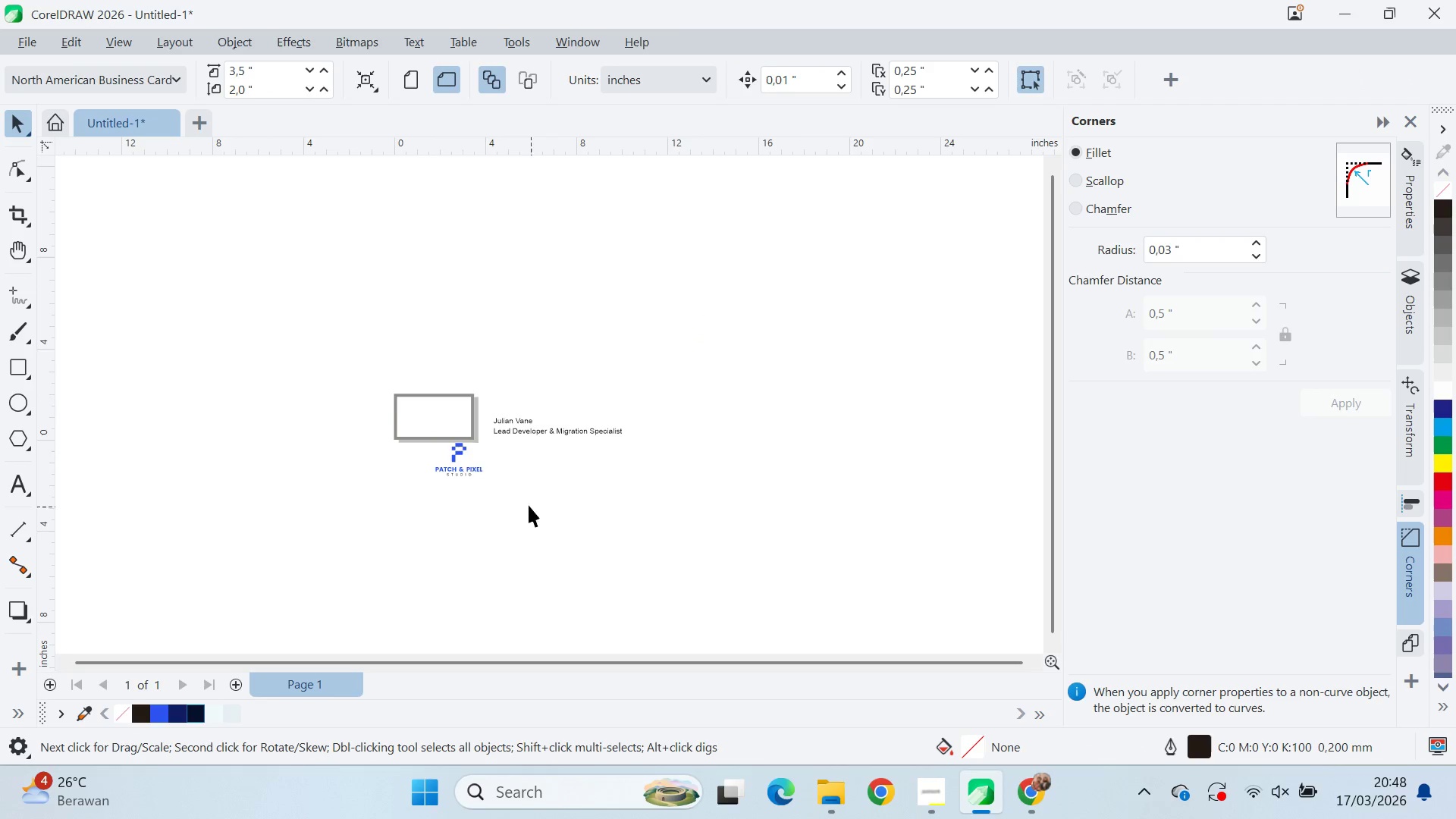 
left_click_drag(start_coordinate=[642, 449], to_coordinate=[541, 449])
 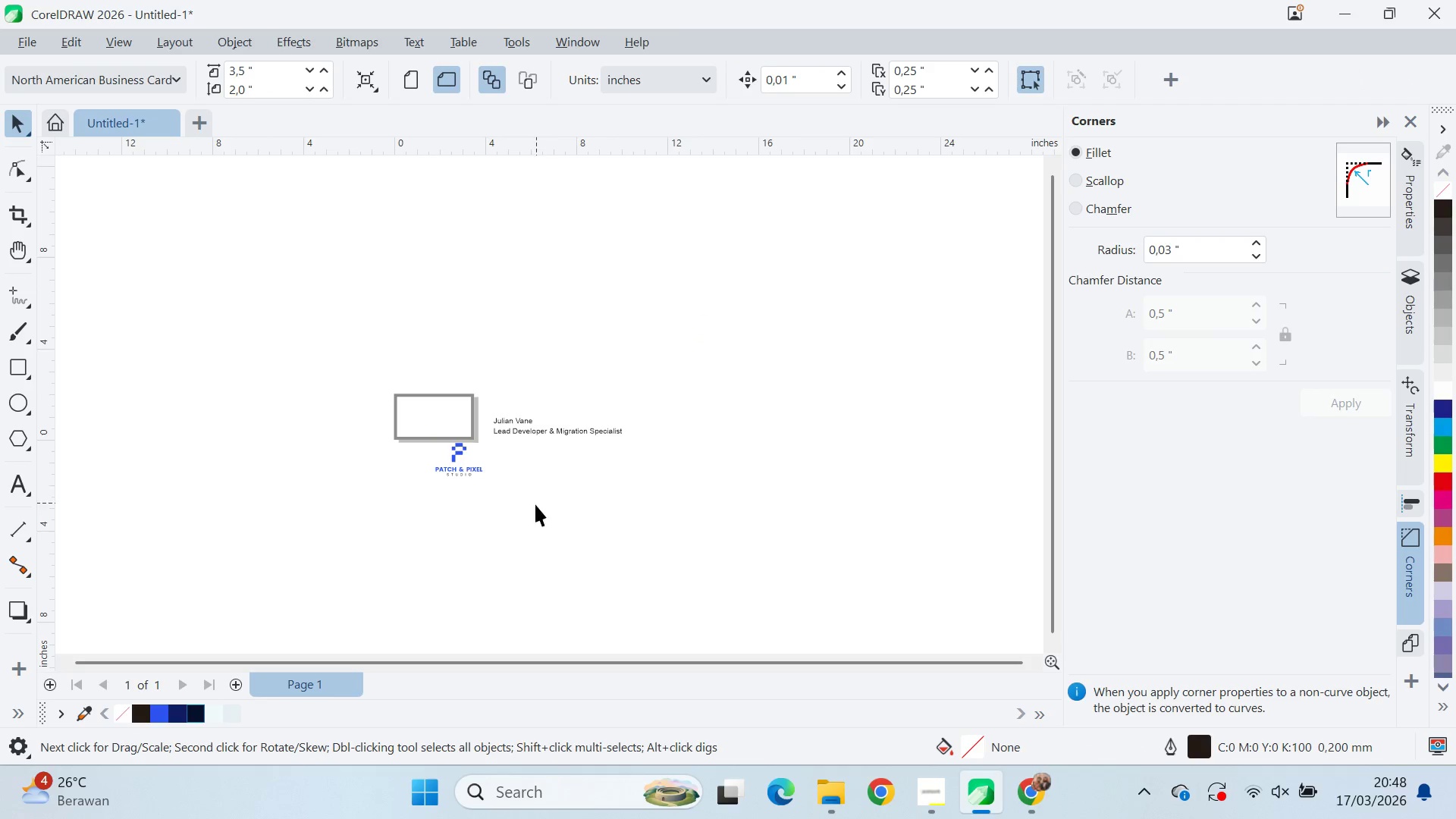 
scroll: coordinate [575, 457], scroll_direction: down, amount: 11.0
 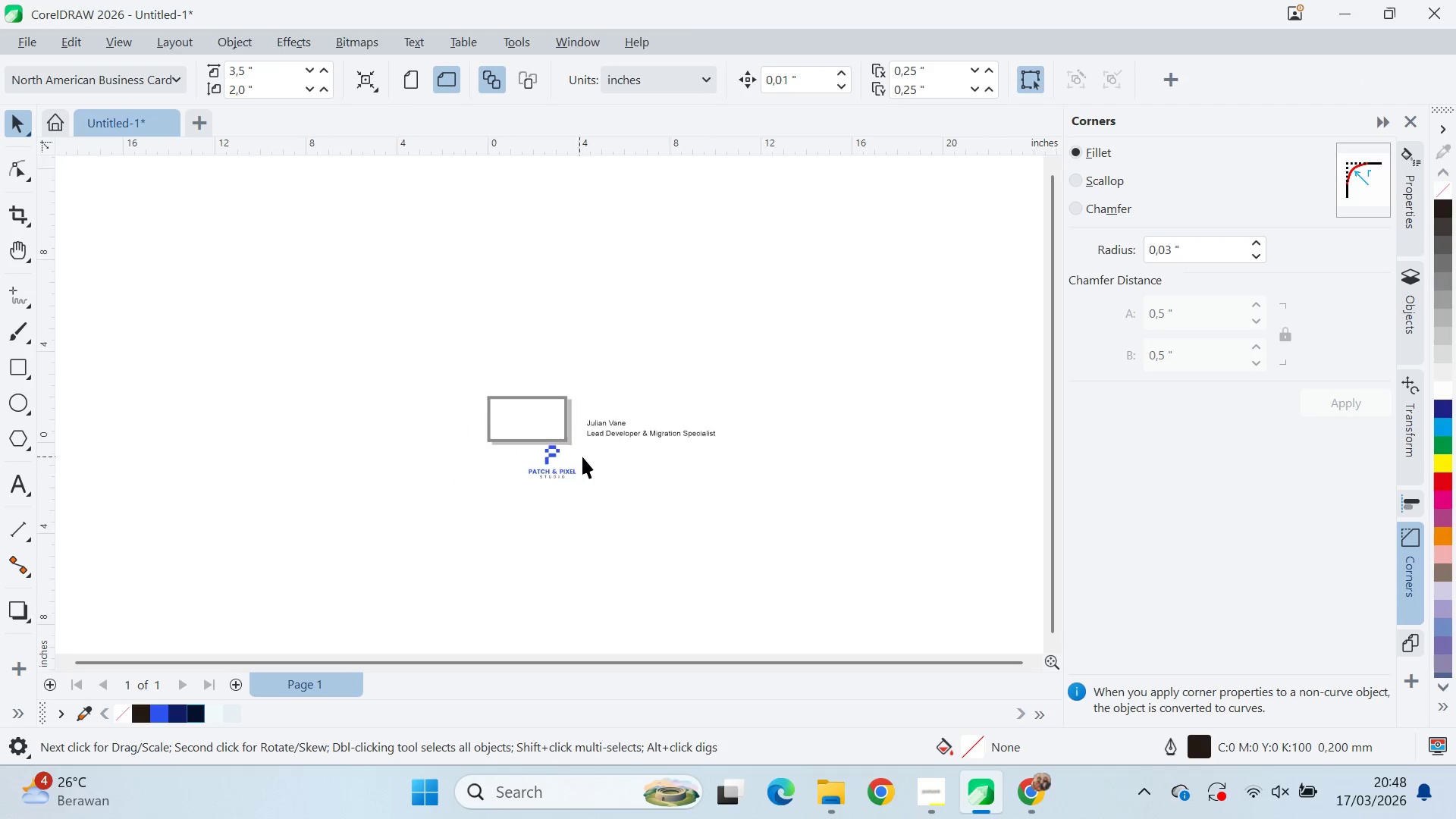 
left_click_drag(start_coordinate=[531, 507], to_coordinate=[415, 441])
 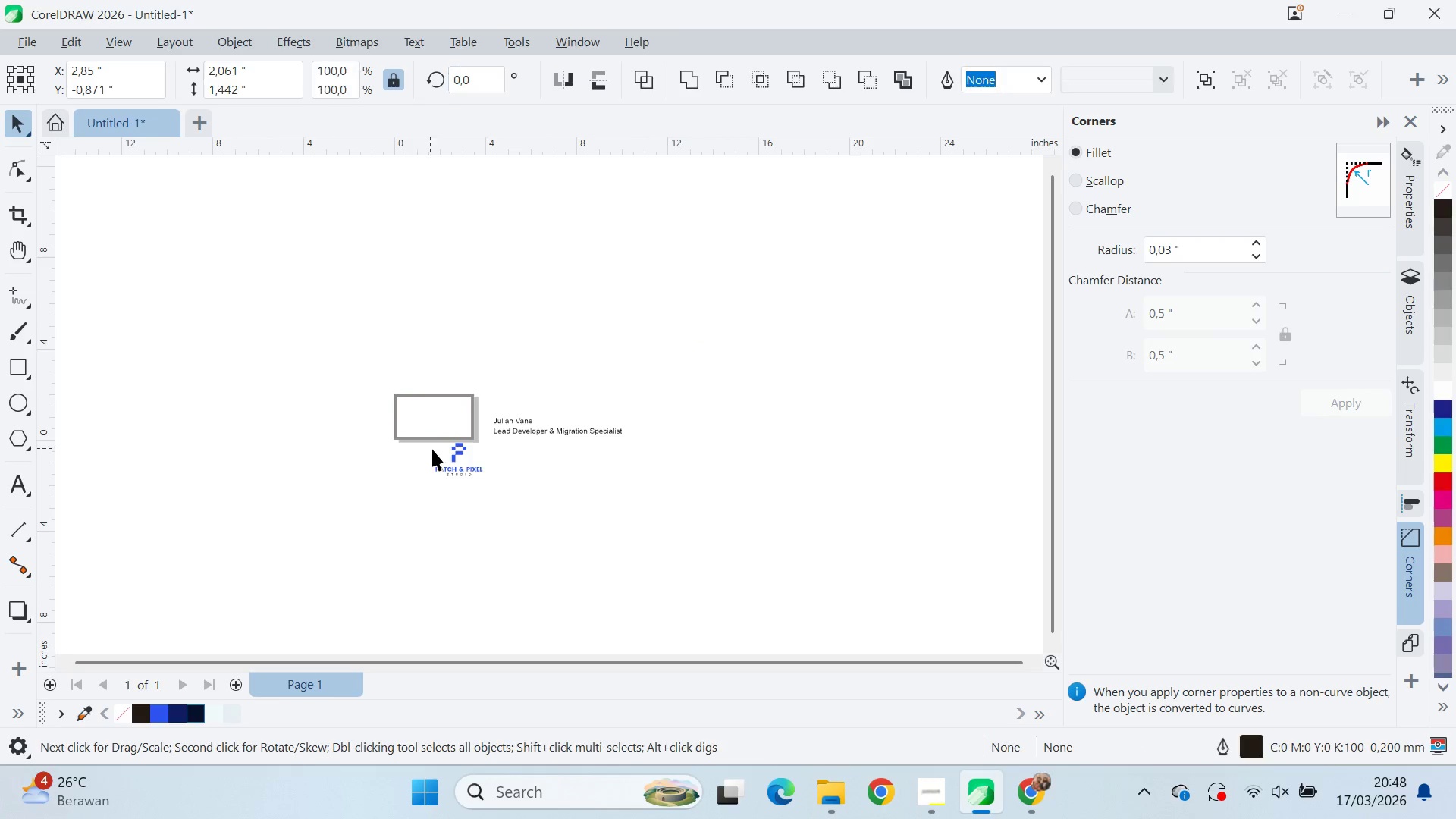 
key(Q)
 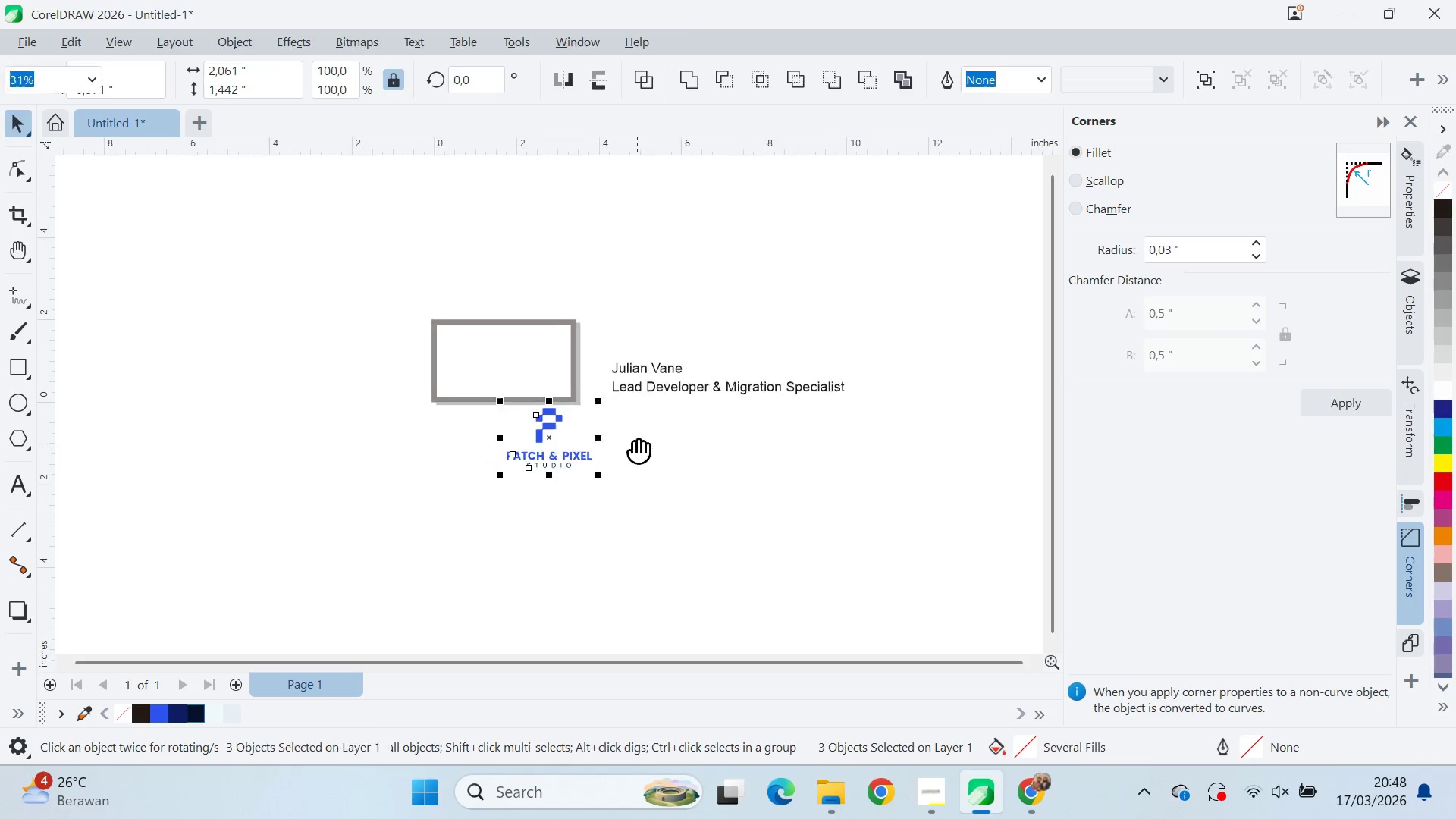 
scroll: coordinate [452, 447], scroll_direction: up, amount: 4.0
 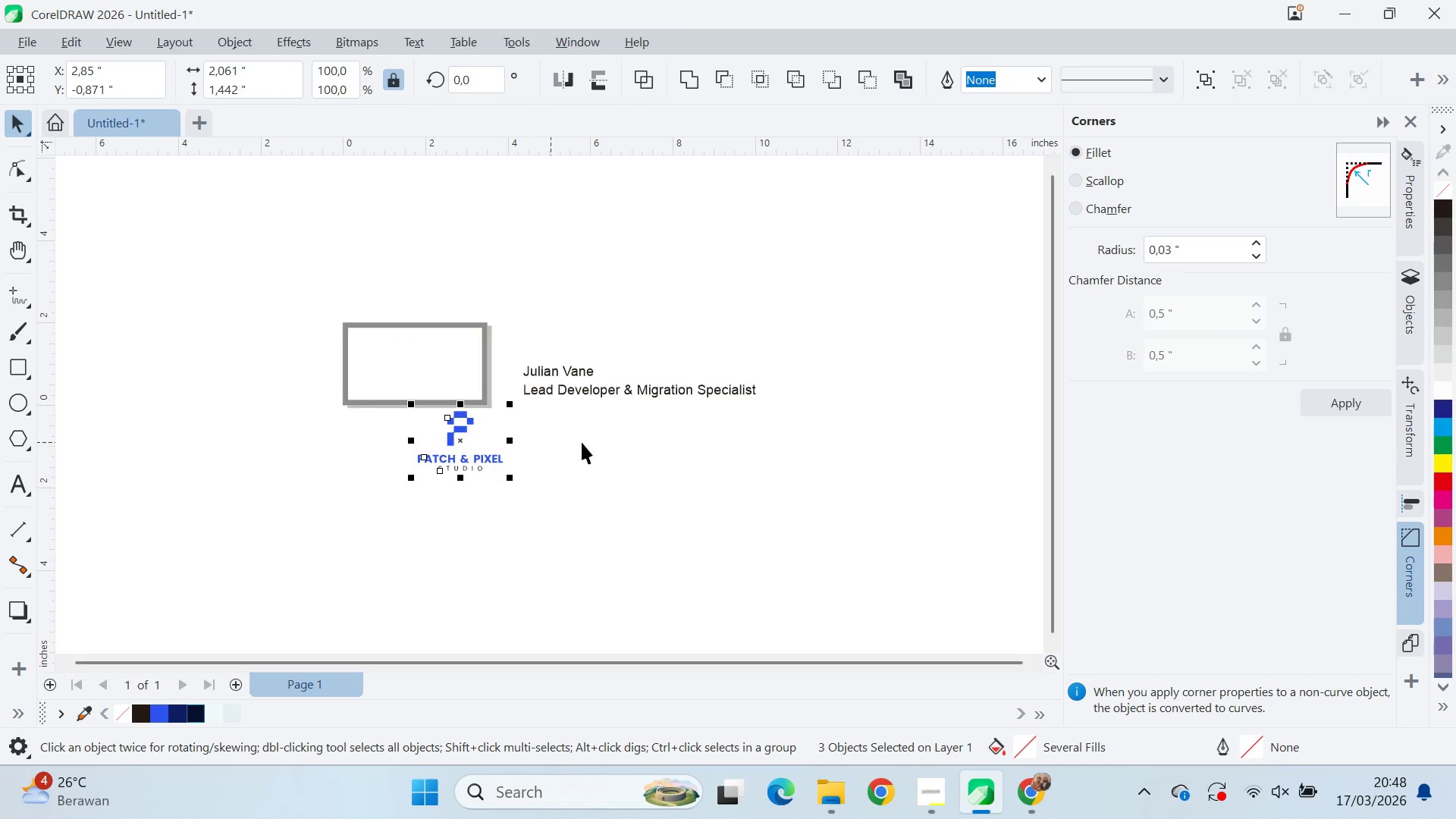 
left_click_drag(start_coordinate=[624, 441], to_coordinate=[401, 526])
 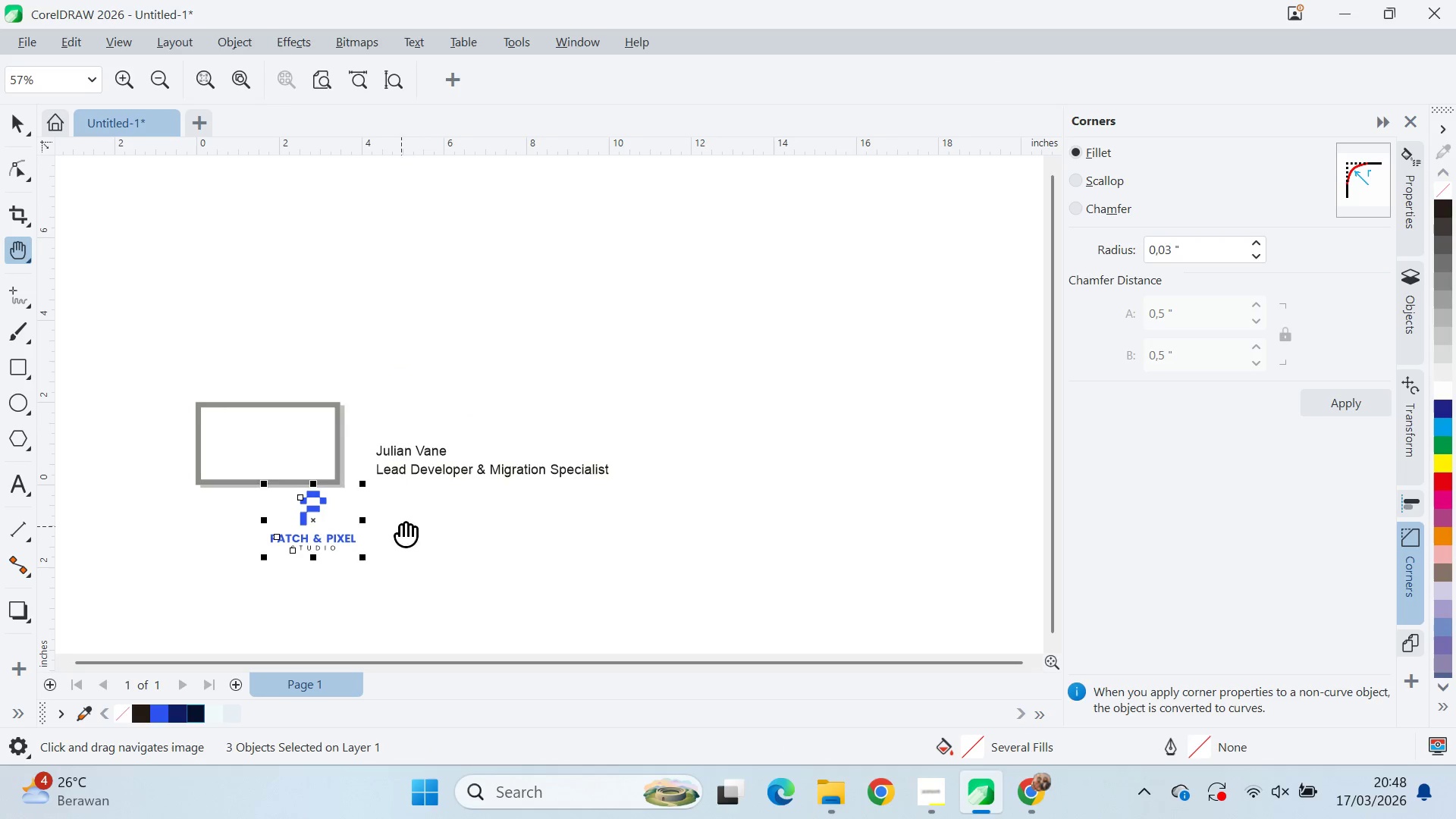 
key(V)
 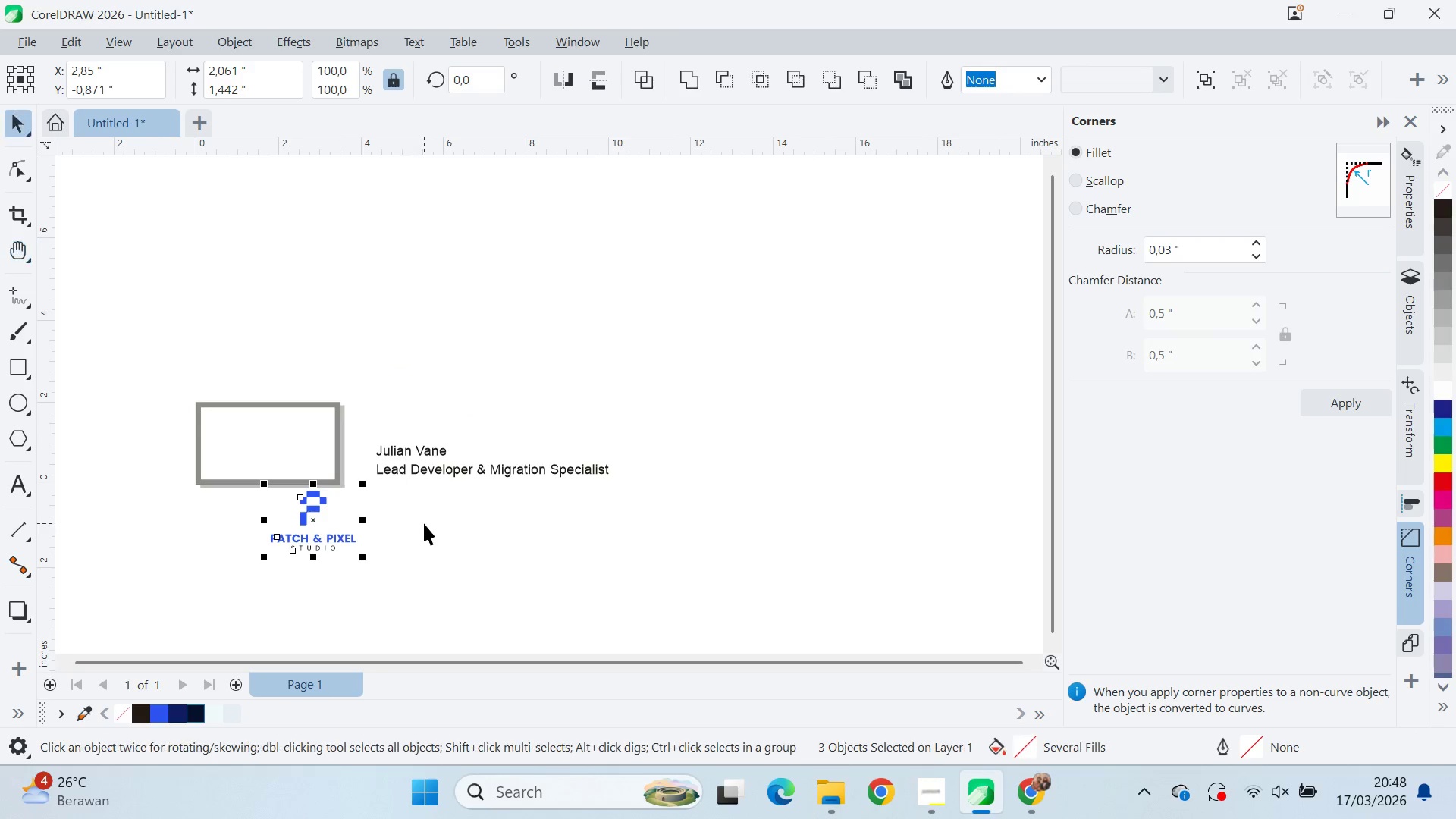 
key(Control+G)
 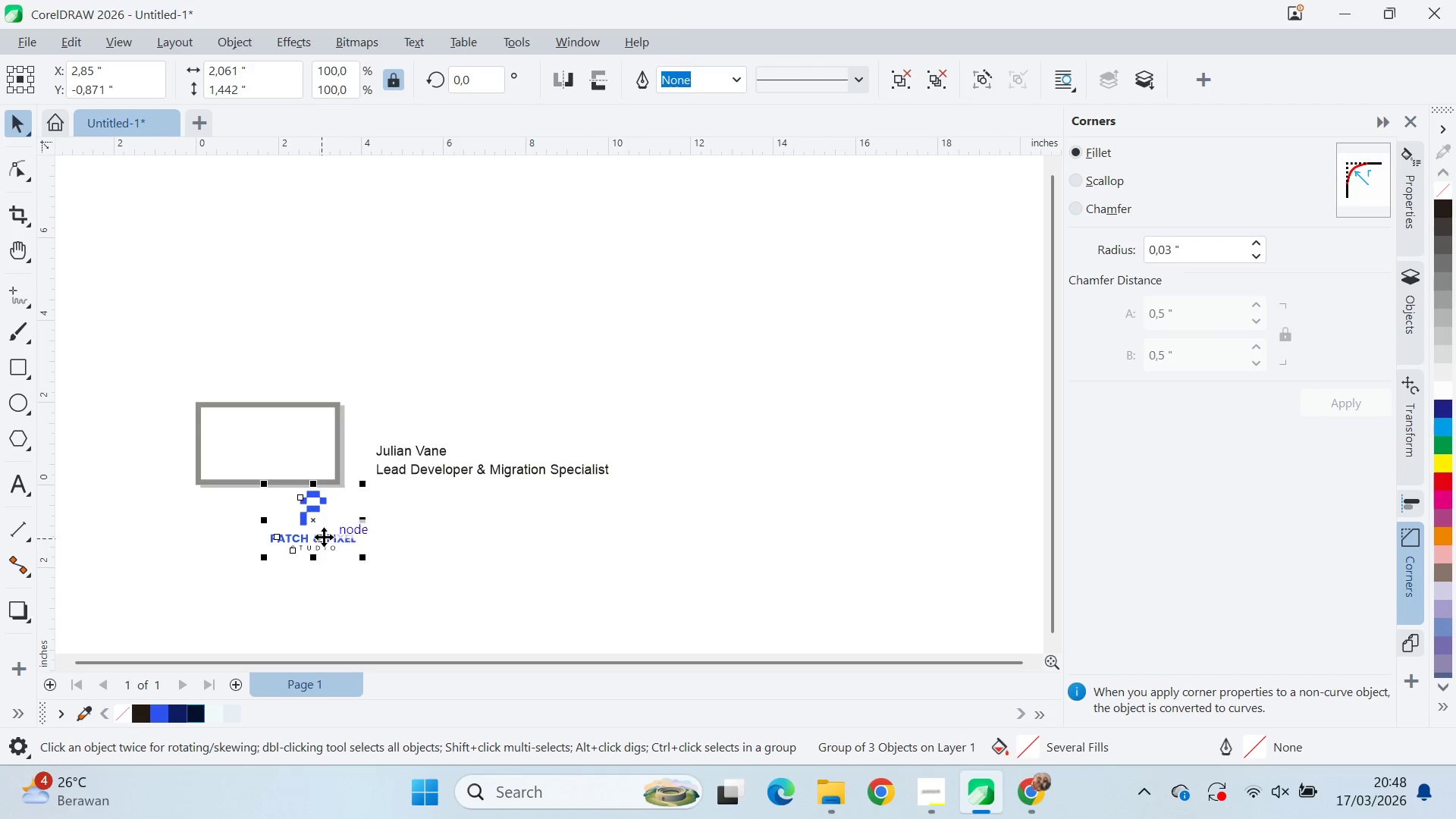 
left_click_drag(start_coordinate=[324, 537], to_coordinate=[257, 463])
 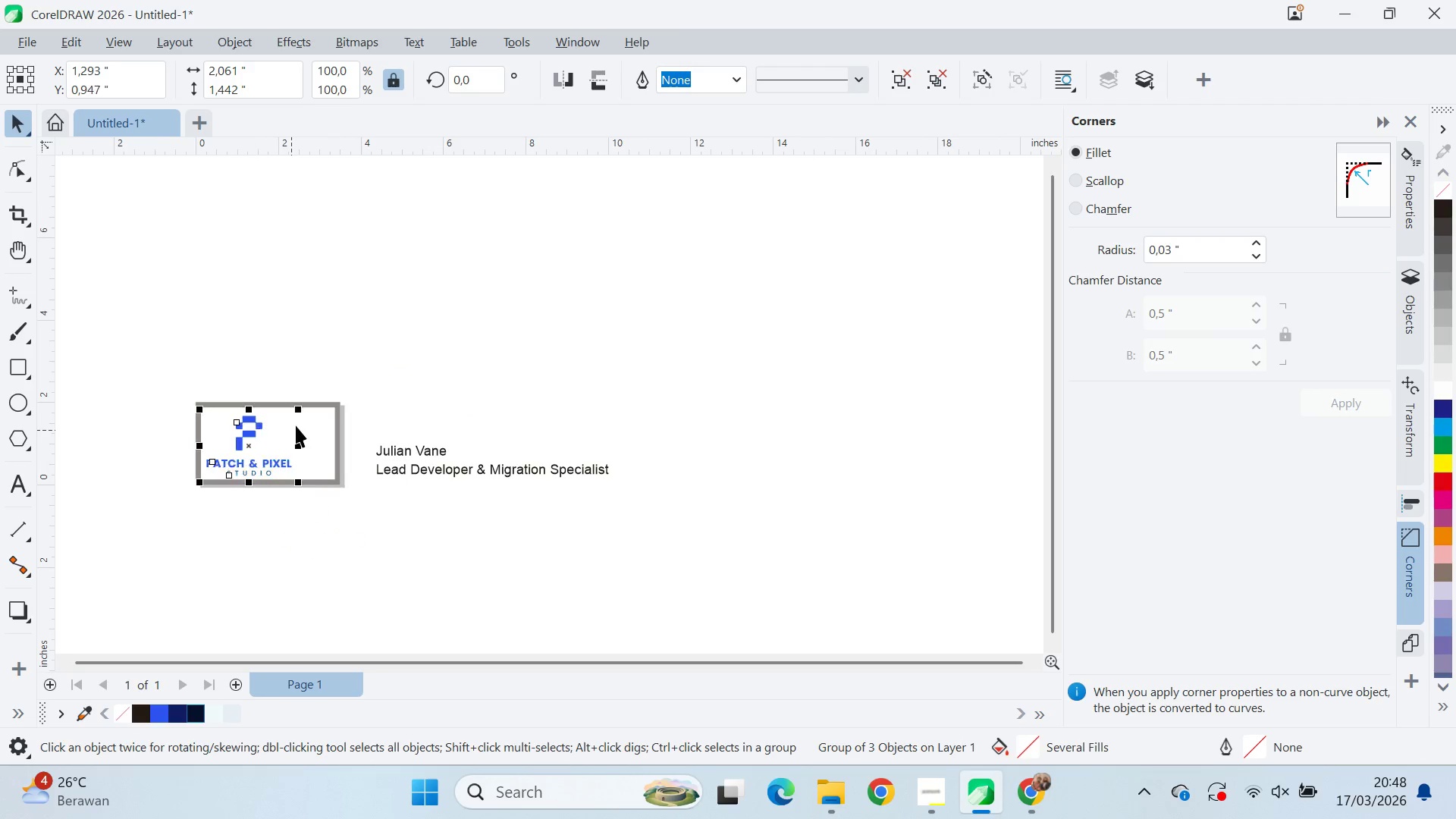 
hold_key(key=ShiftLeft, duration=0.67)
left_click([300, 414])
 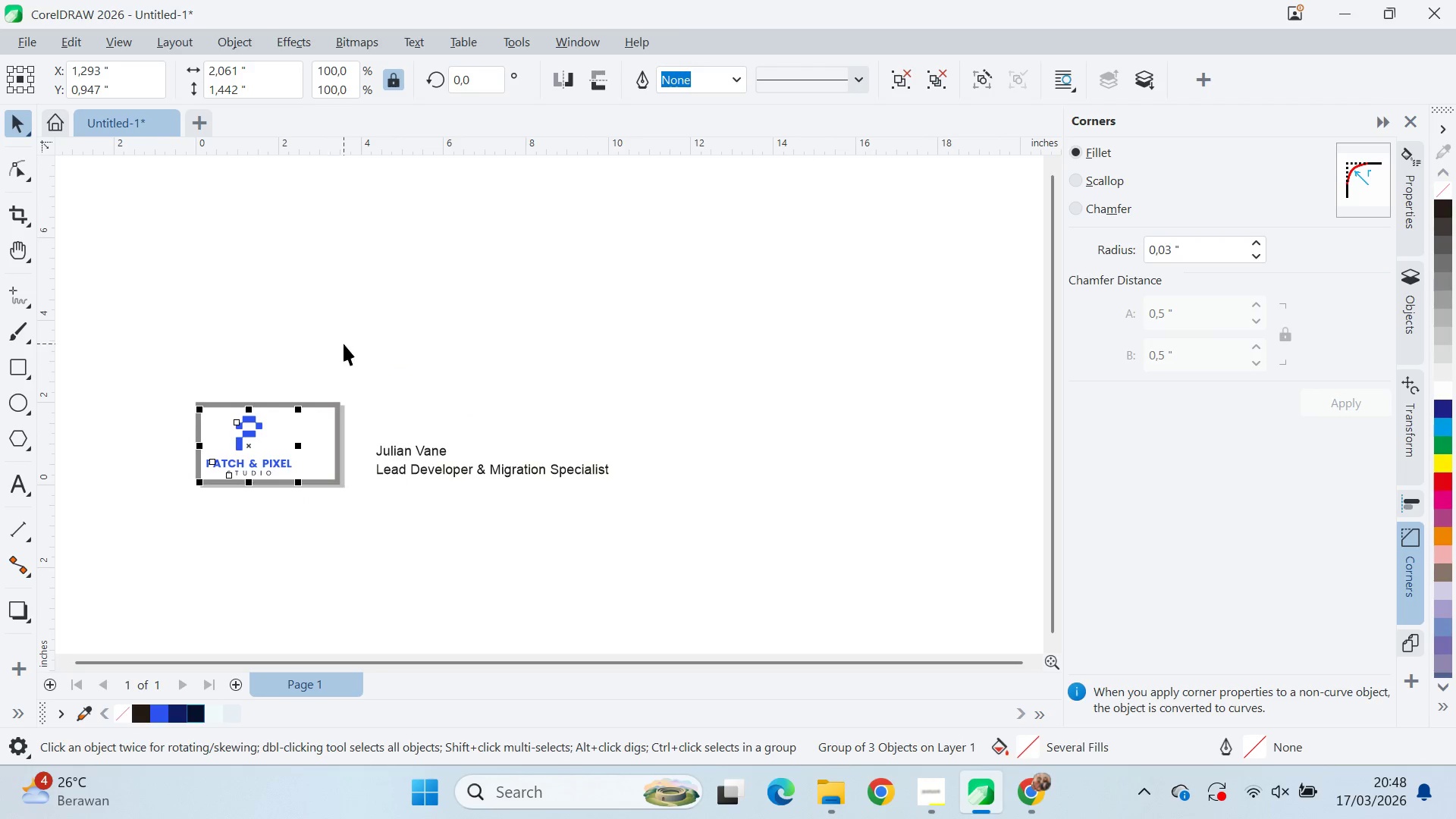 
hold_key(key=ShiftLeft, duration=1.19)
left_click_drag(start_coordinate=[301, 404], to_coordinate=[350, 416])
 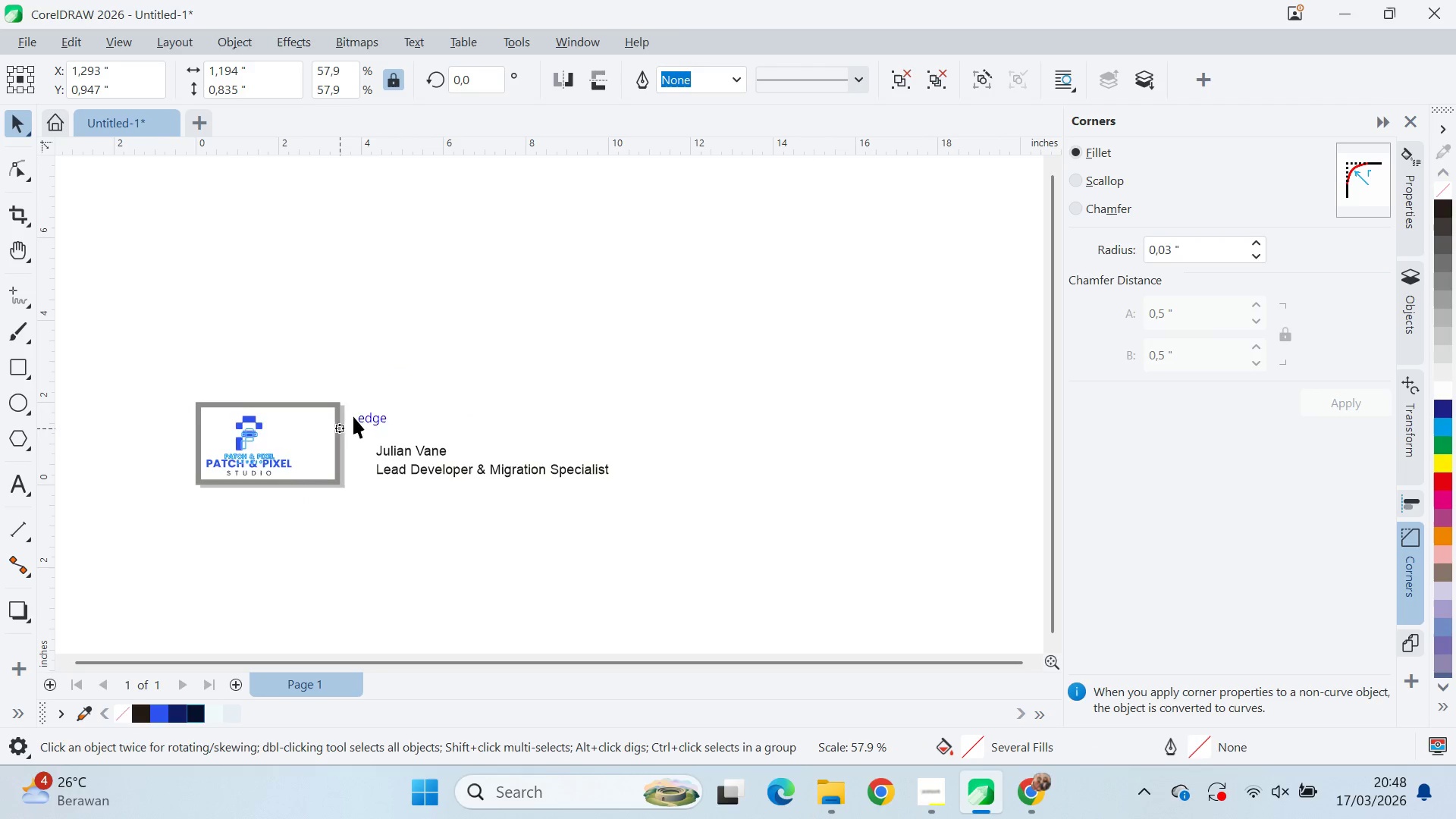 
type(qvq)
 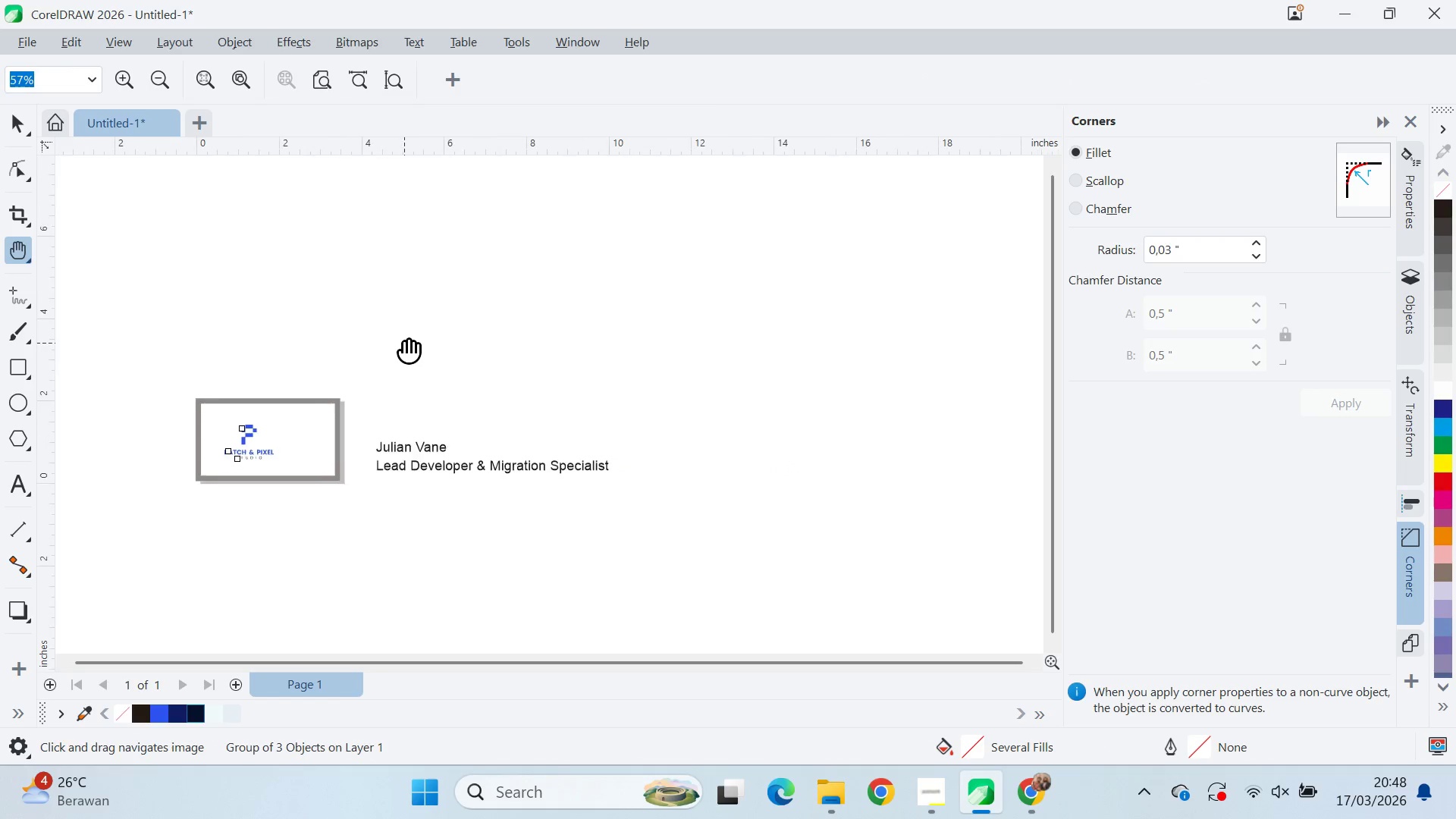 
left_click_drag(start_coordinate=[404, 347], to_coordinate=[591, 344])
 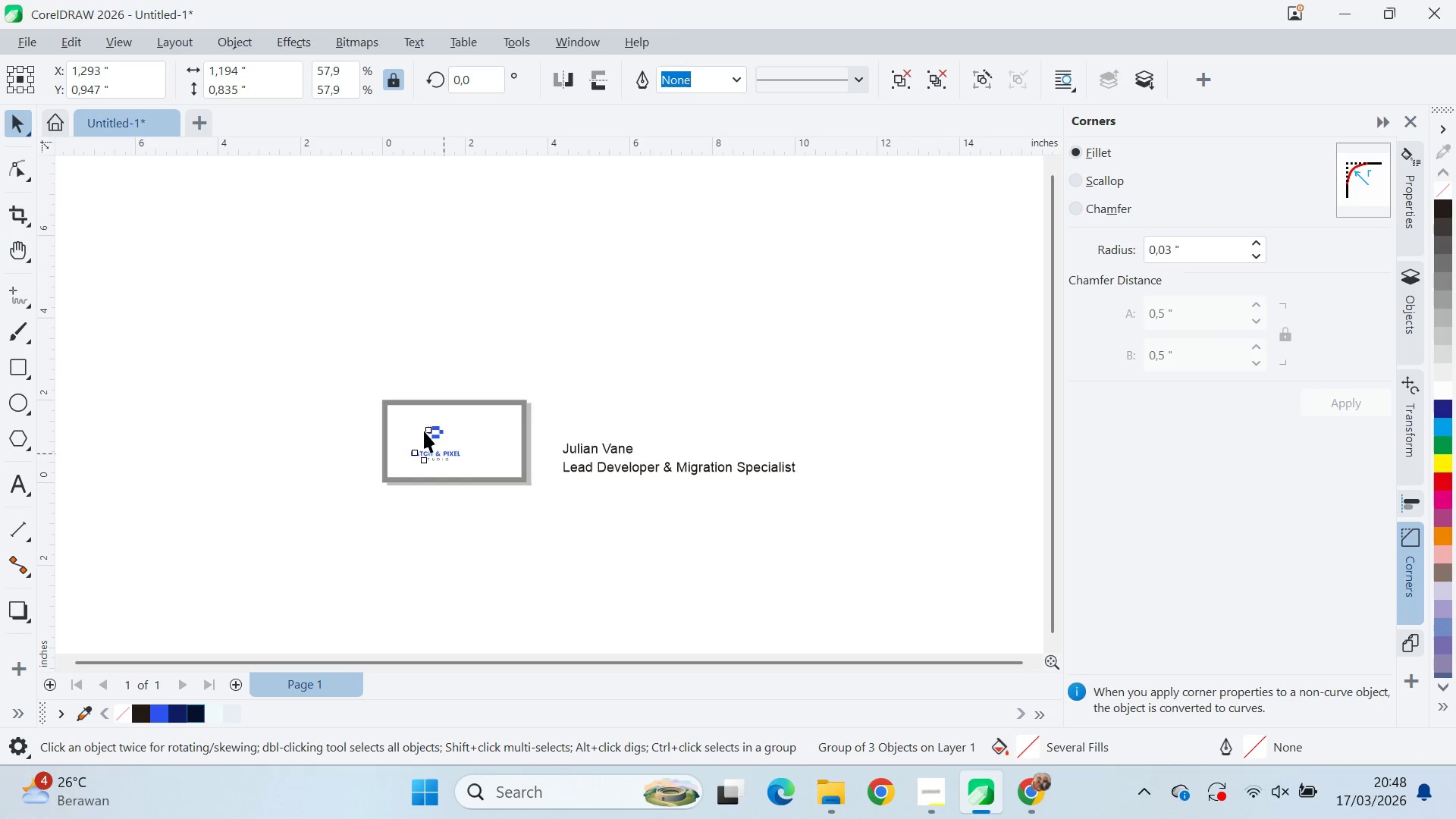 
left_click_drag(start_coordinate=[499, 427], to_coordinate=[404, 343])
 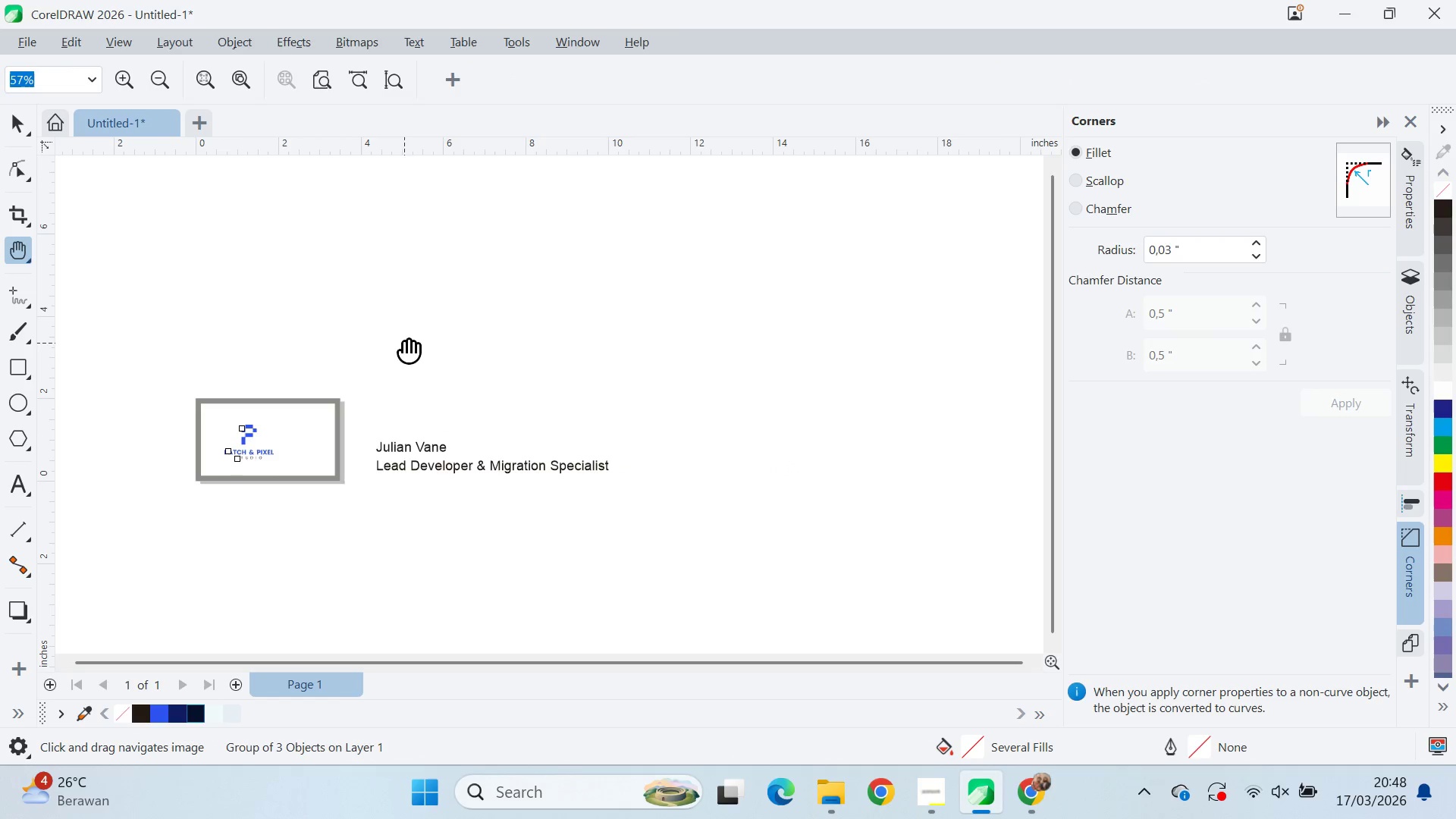 
scroll: coordinate [448, 455], scroll_direction: up, amount: 6.0
 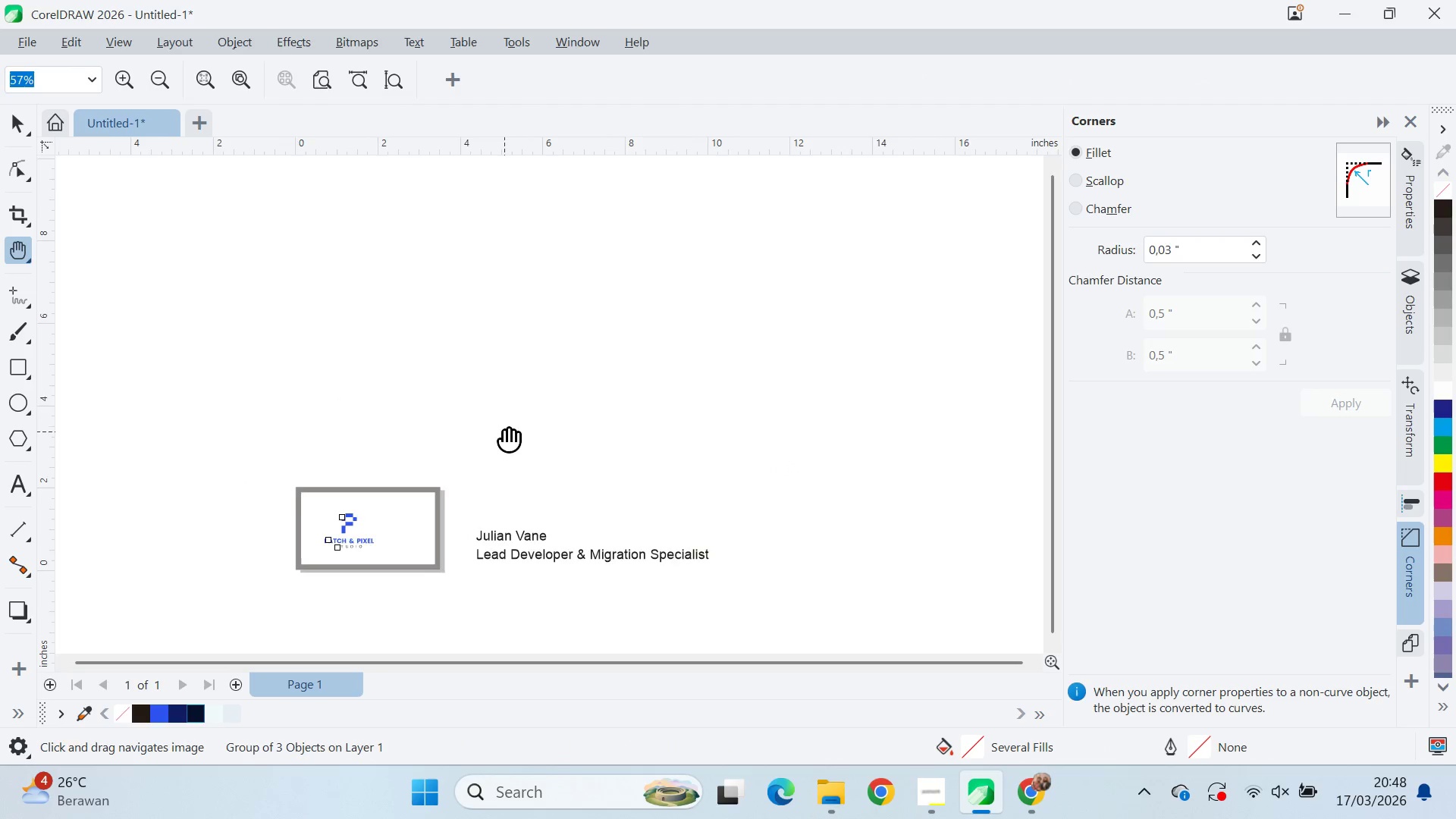 
key(V)
 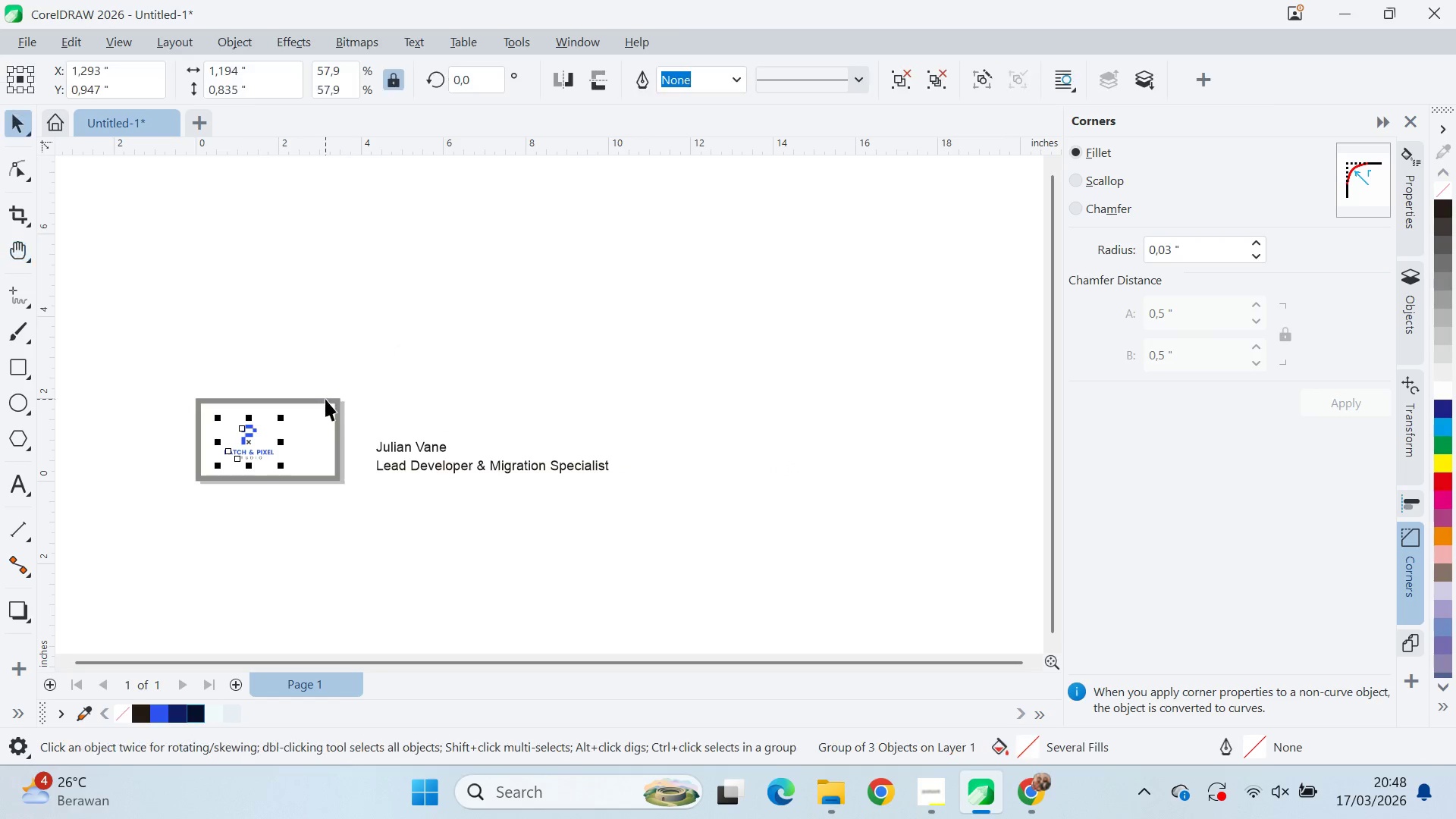 
left_click_drag(start_coordinate=[488, 475], to_coordinate=[504, 450])
 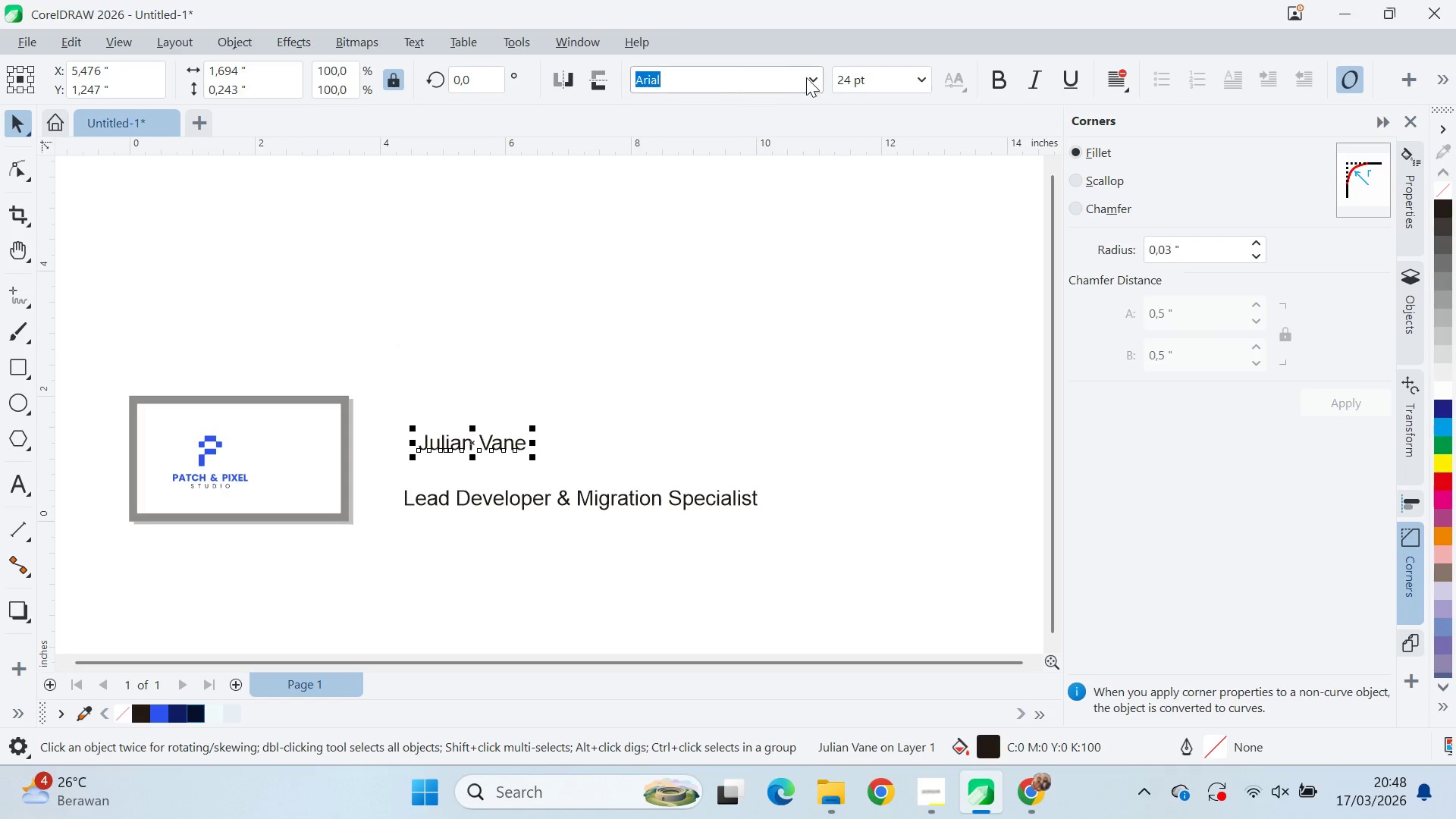 
scroll: coordinate [305, 444], scroll_direction: up, amount: 3.0
 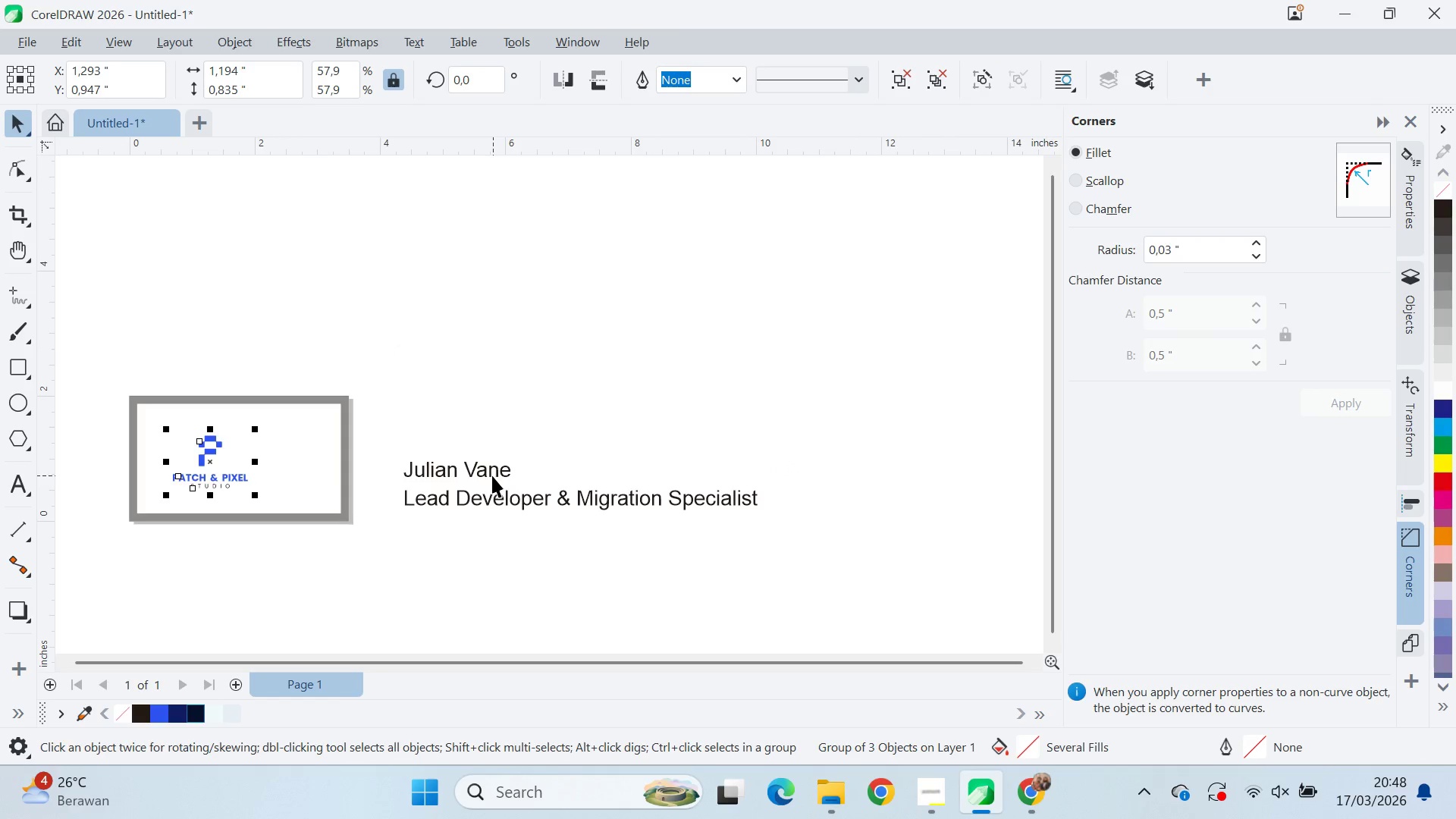 
left_click([812, 80])
 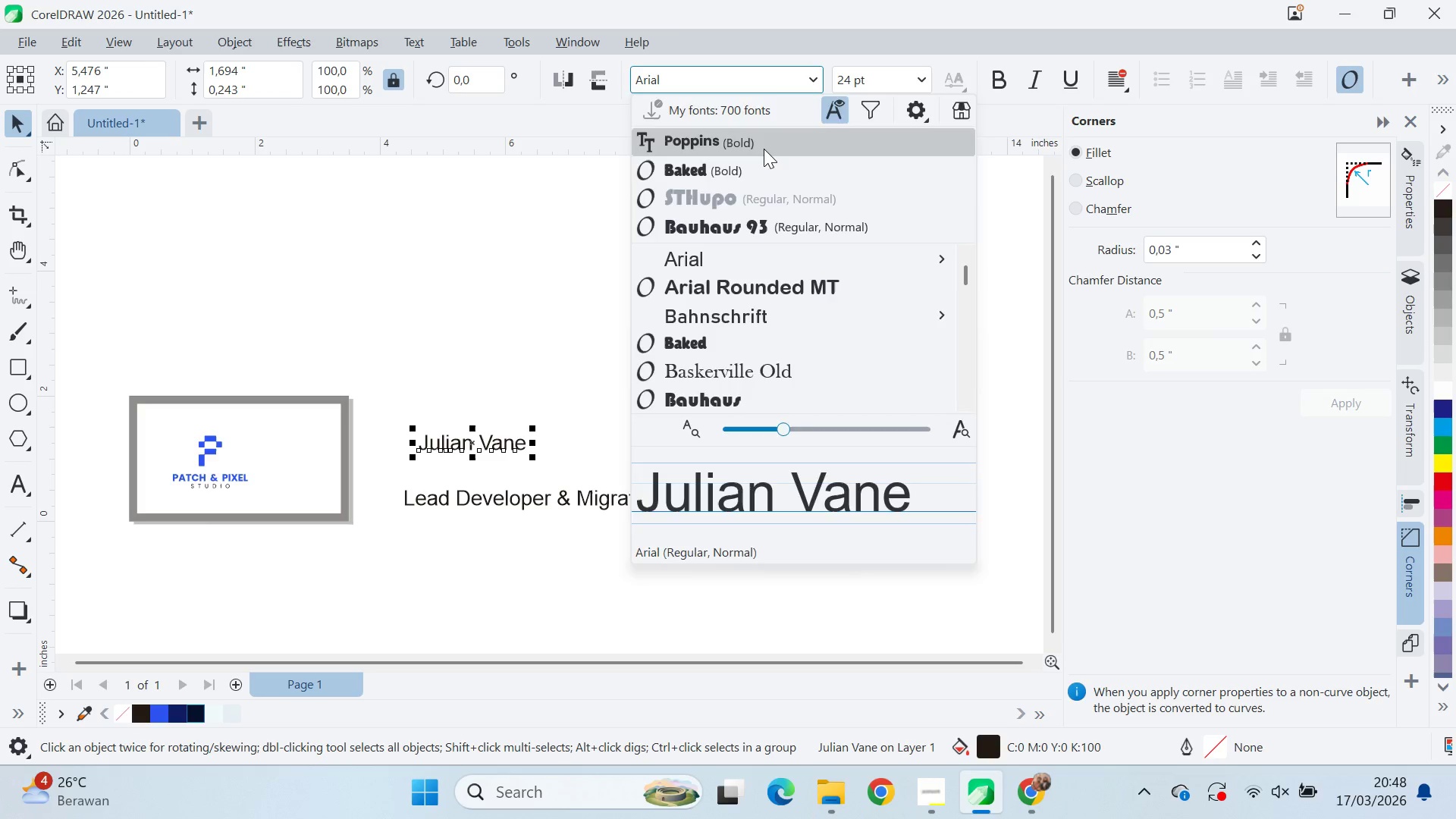 
double_click([629, 368])
 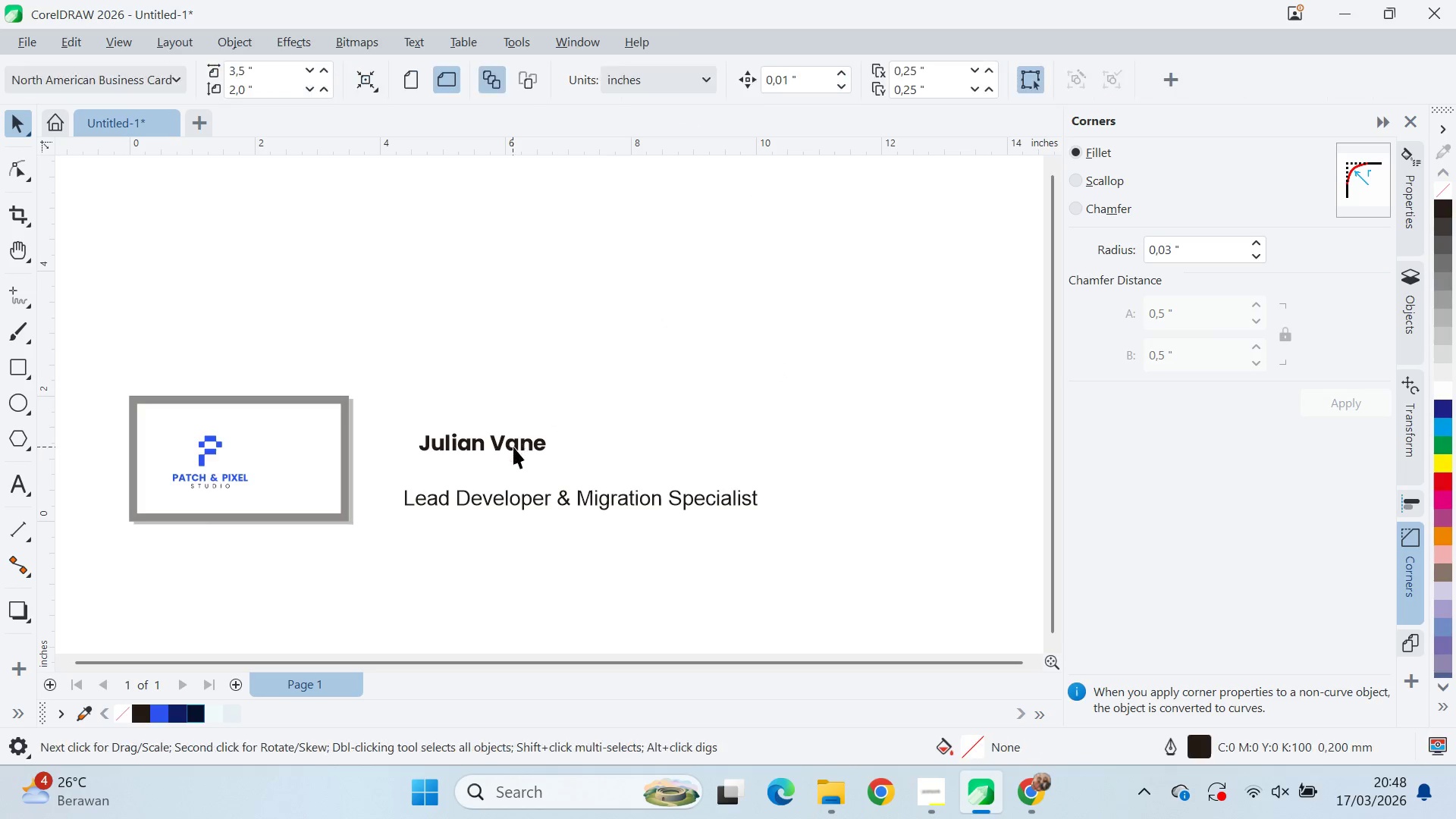 
triple_click([513, 447])
 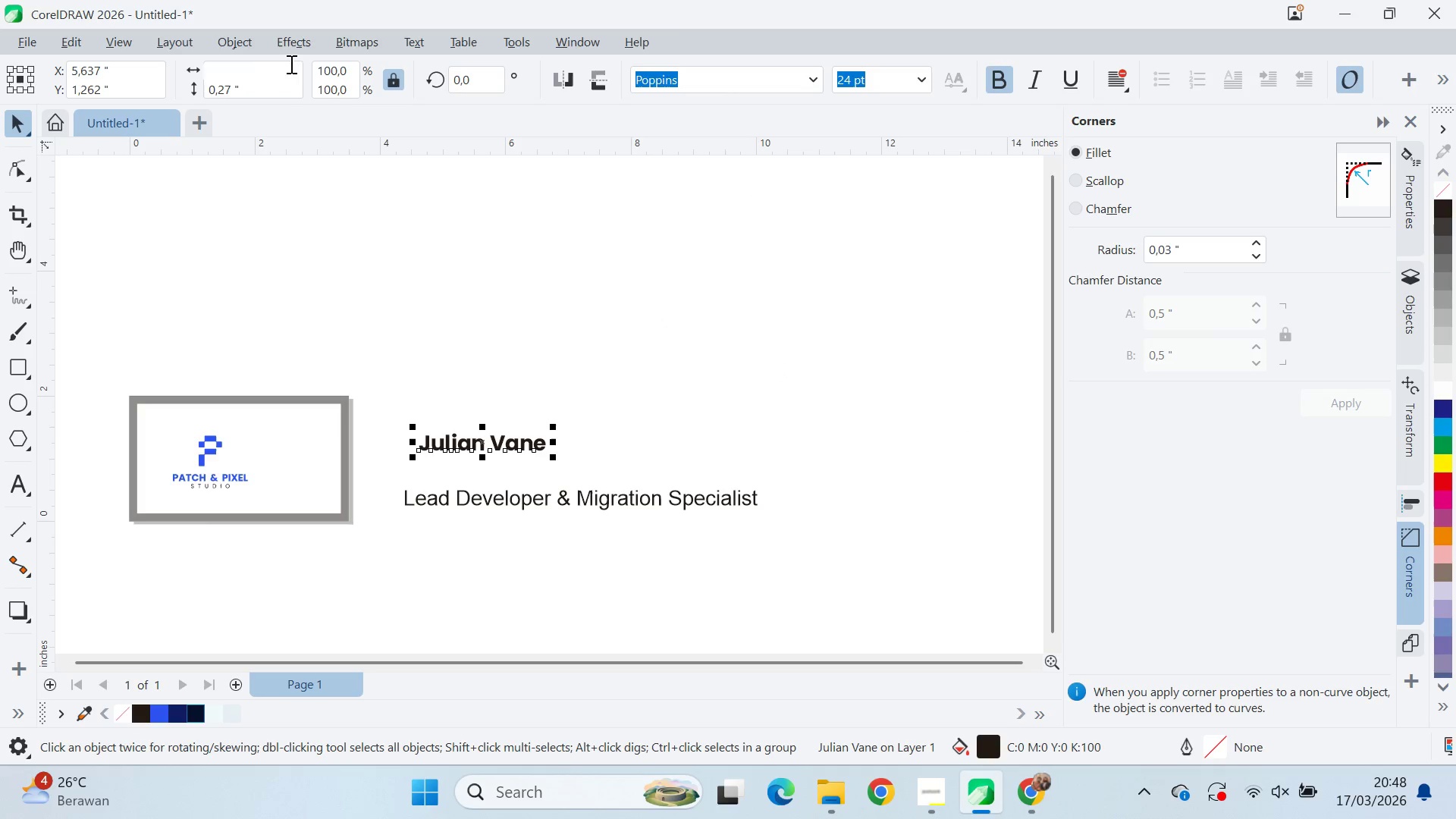 
left_click([240, 52])
 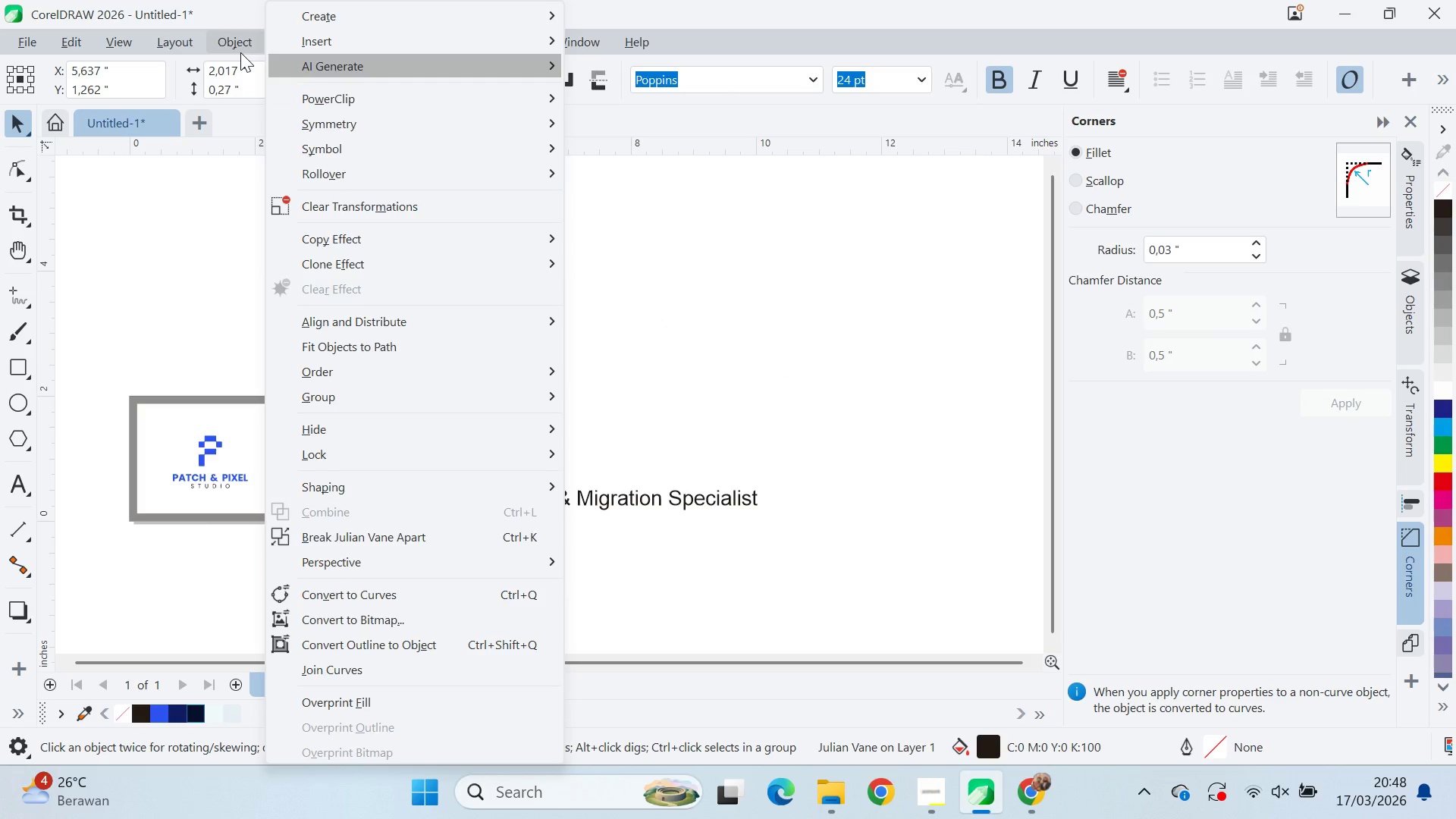 
left_click([240, 52])
 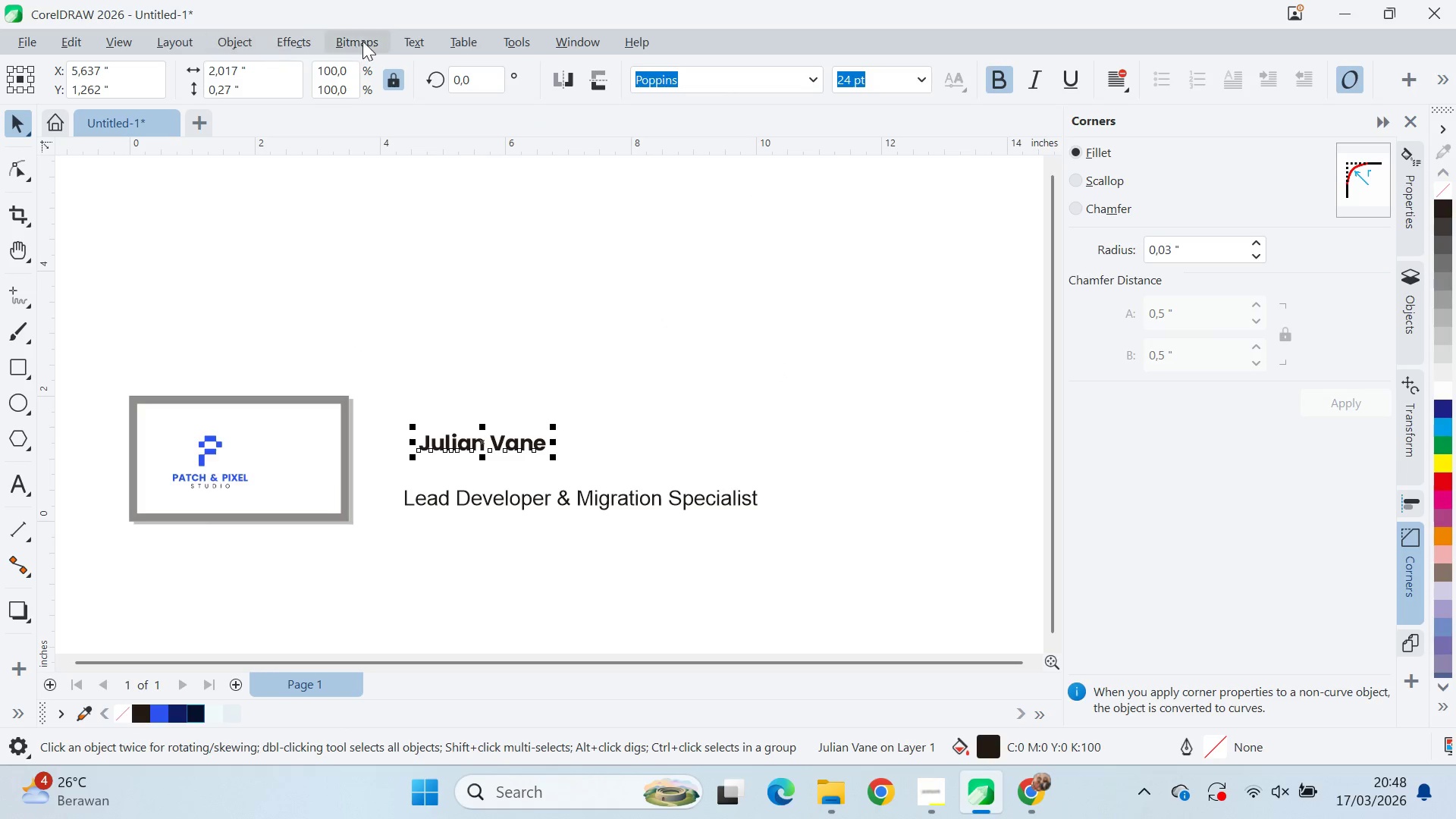 
left_click([406, 31])
 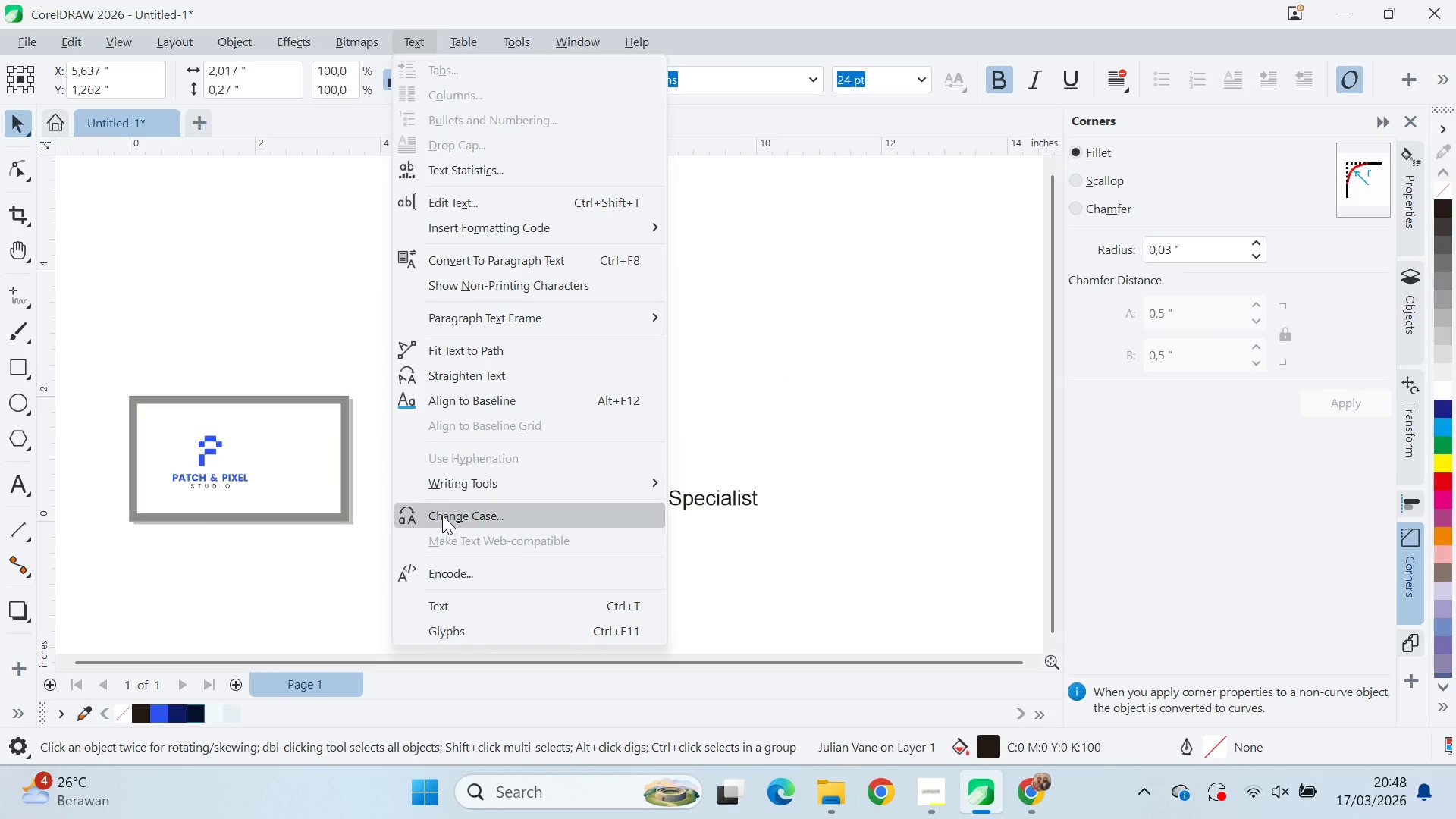 
left_click([443, 516])
 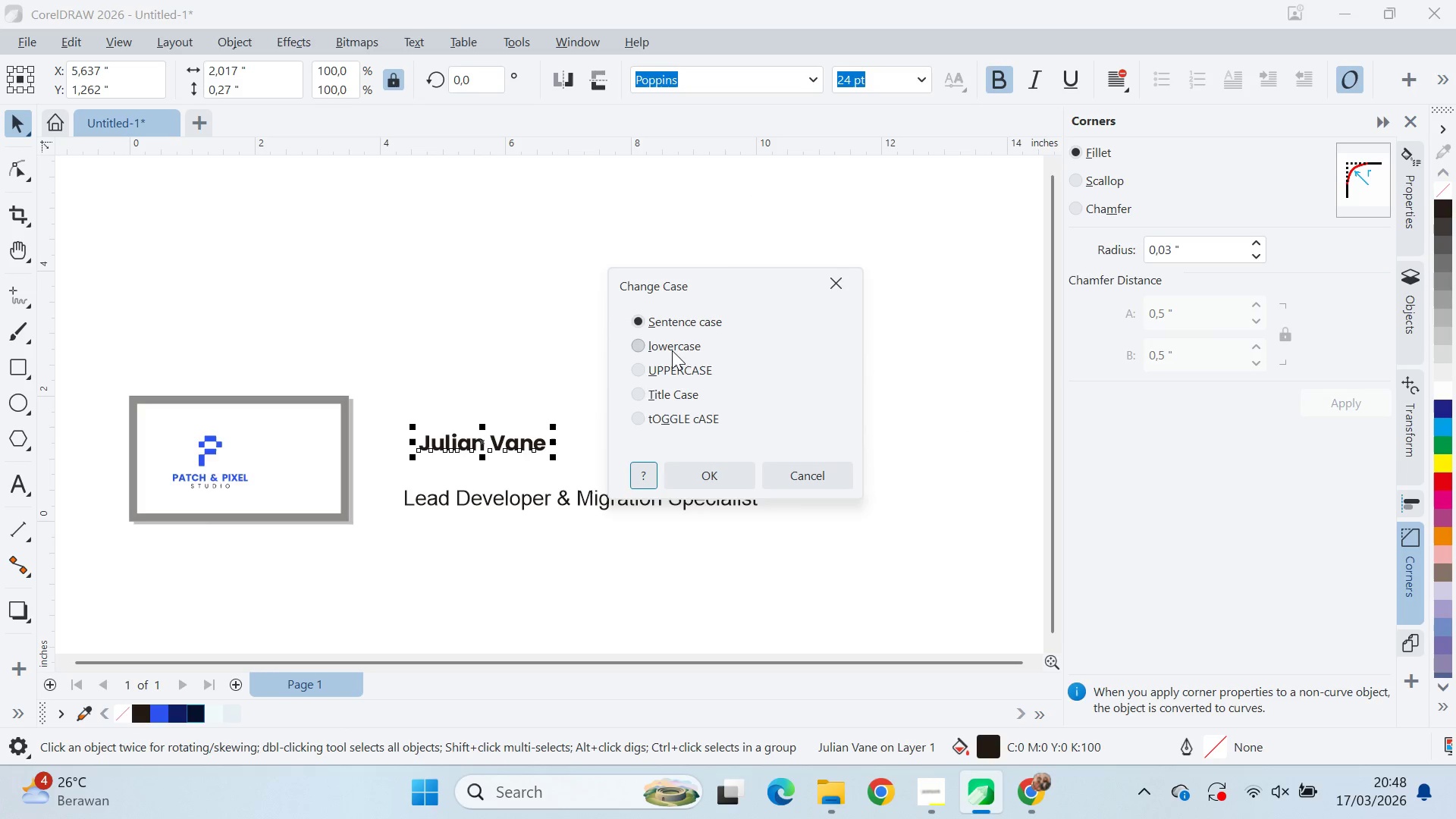 
left_click([674, 374])
 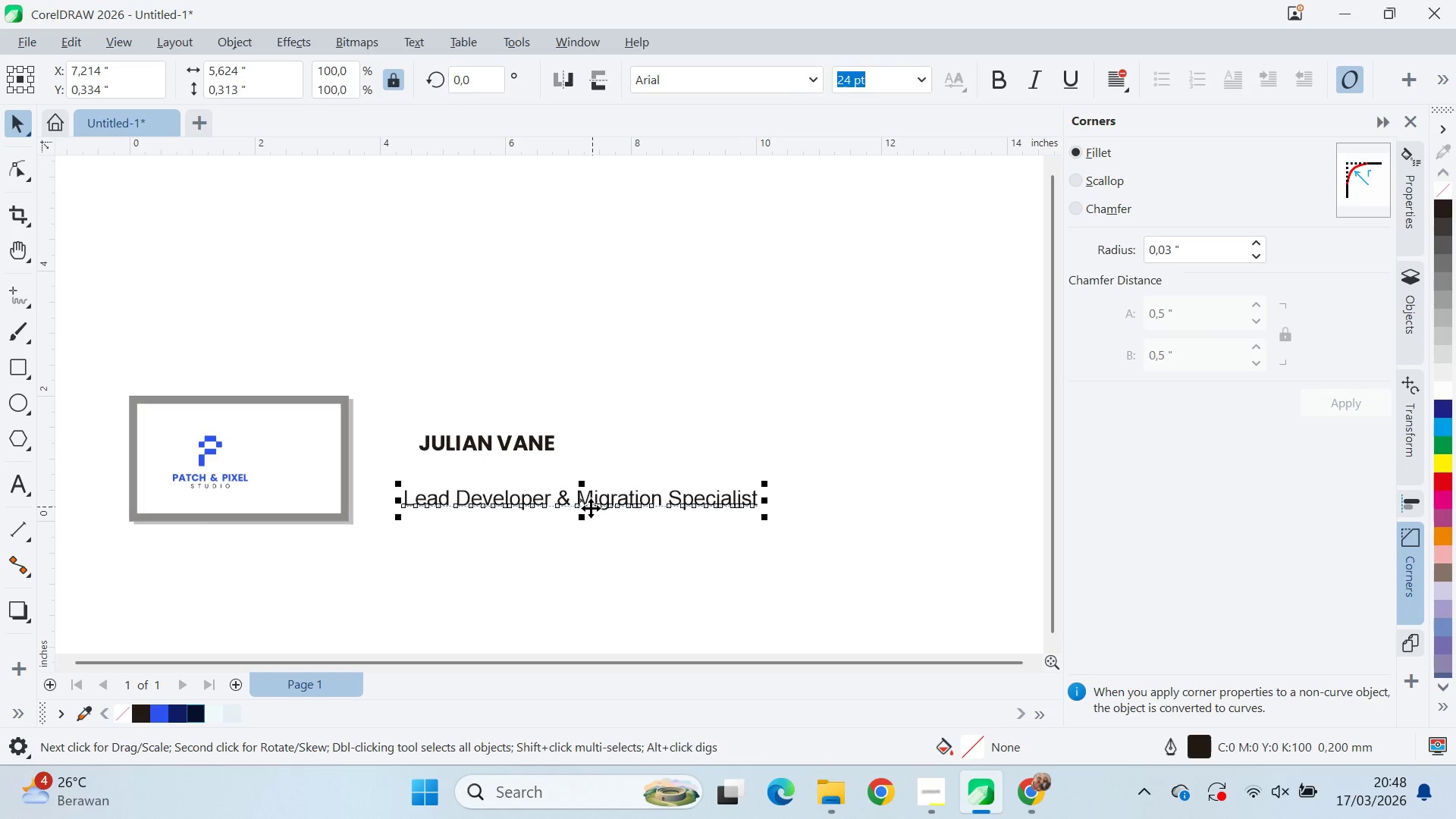 
type(qv)
 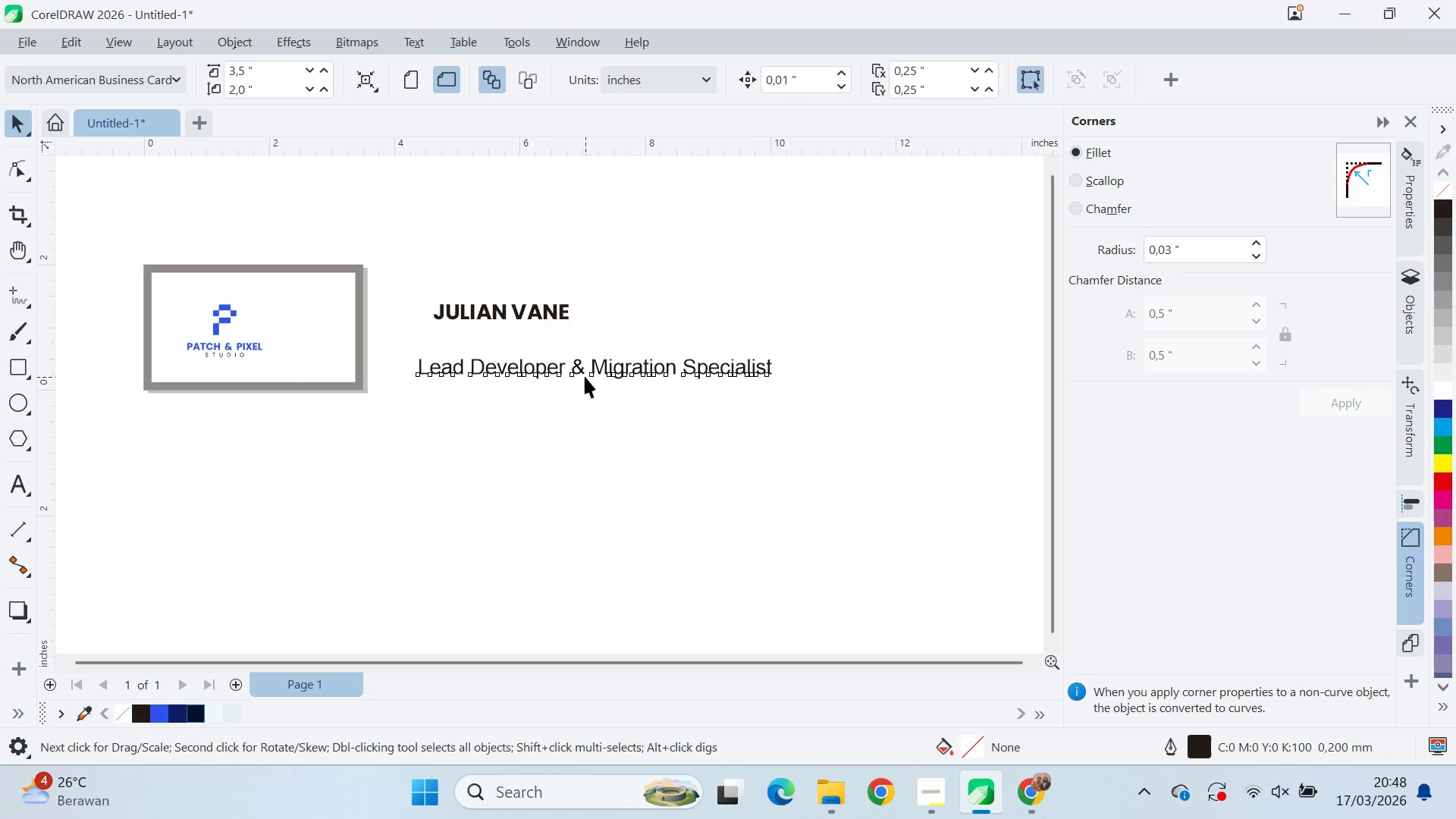 
left_click_drag(start_coordinate=[640, 446], to_coordinate=[654, 315])
 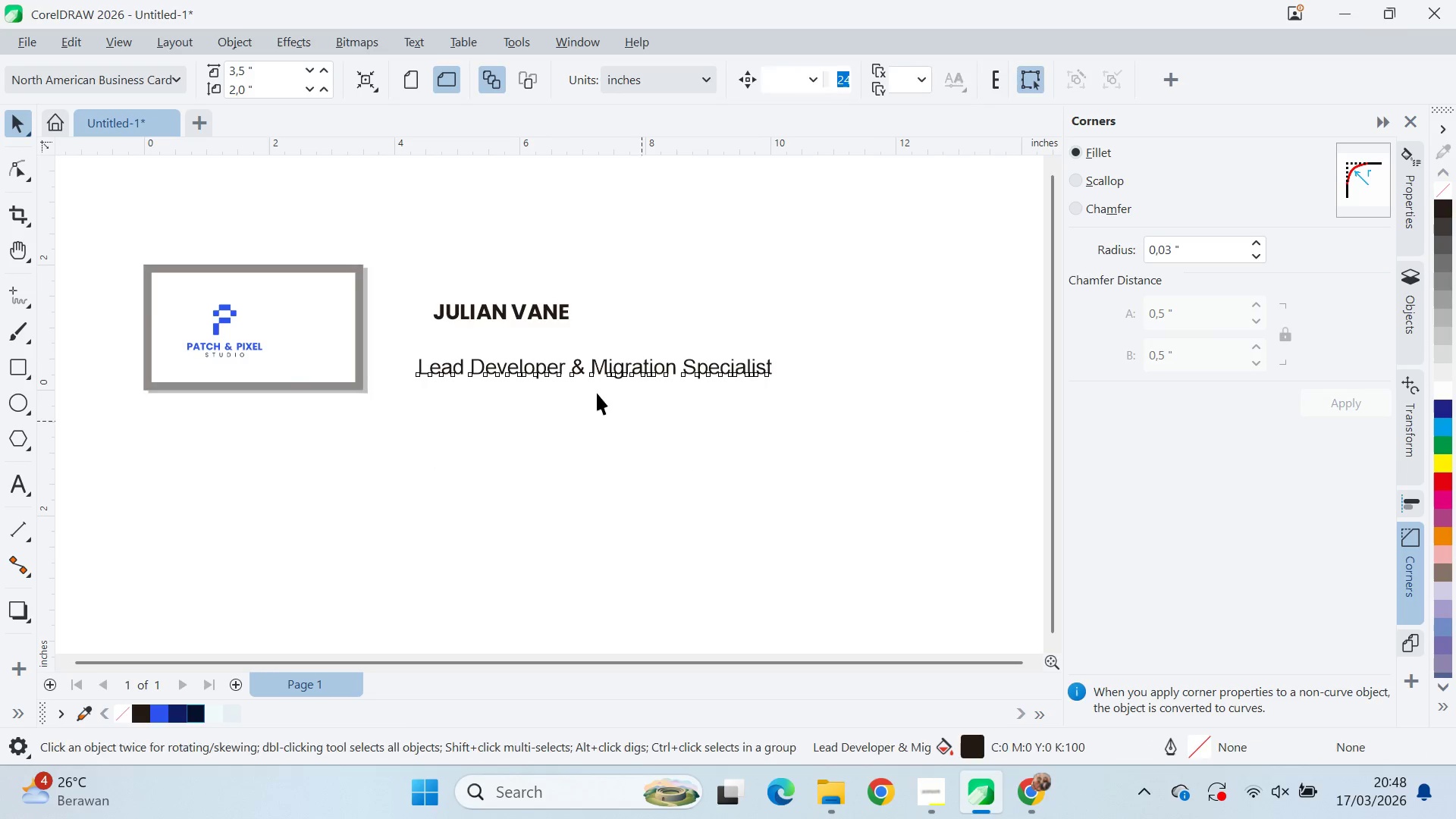 
double_click([582, 374])
 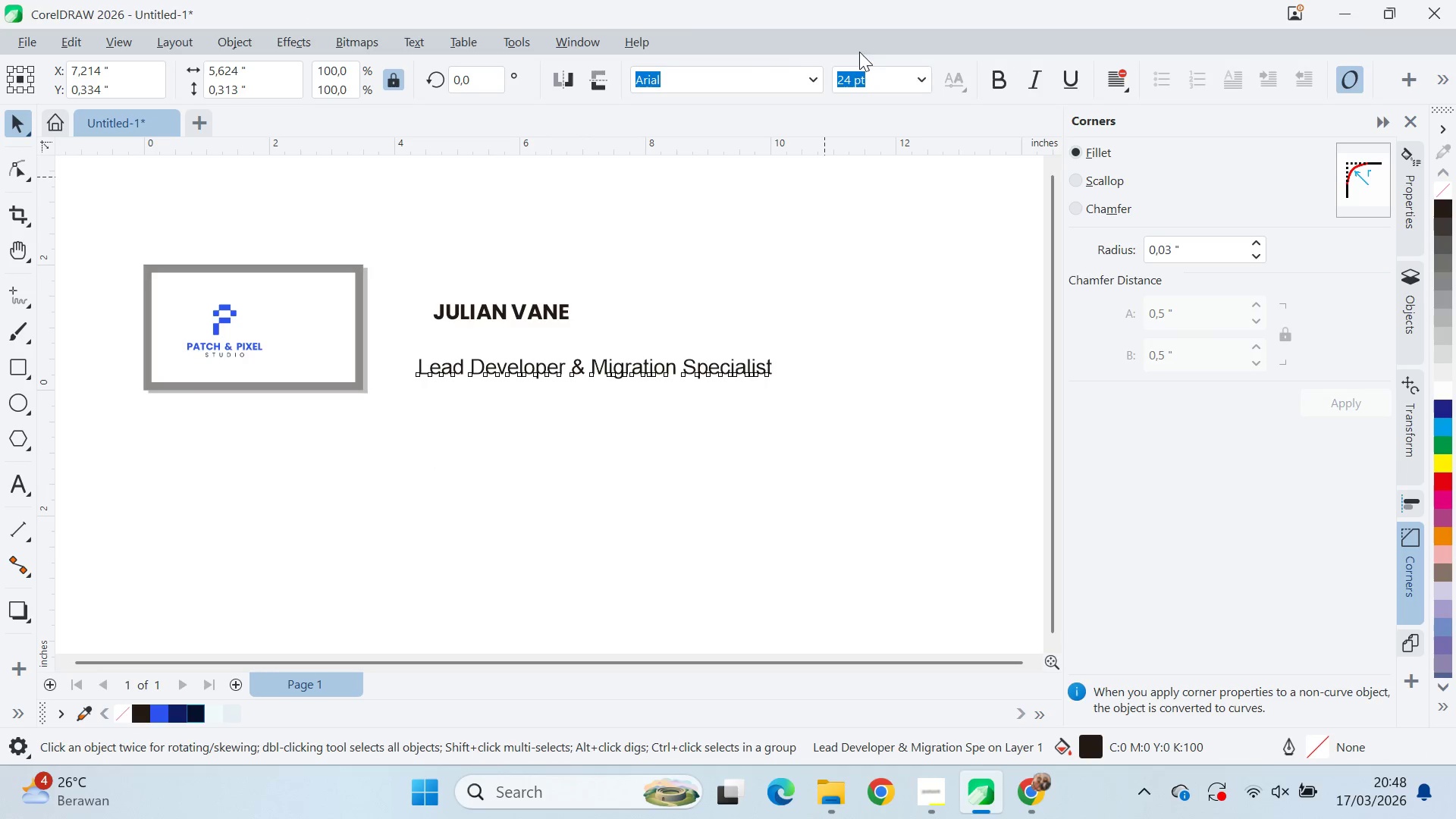 
left_click_drag(start_coordinate=[797, 74], to_coordinate=[812, 80])
 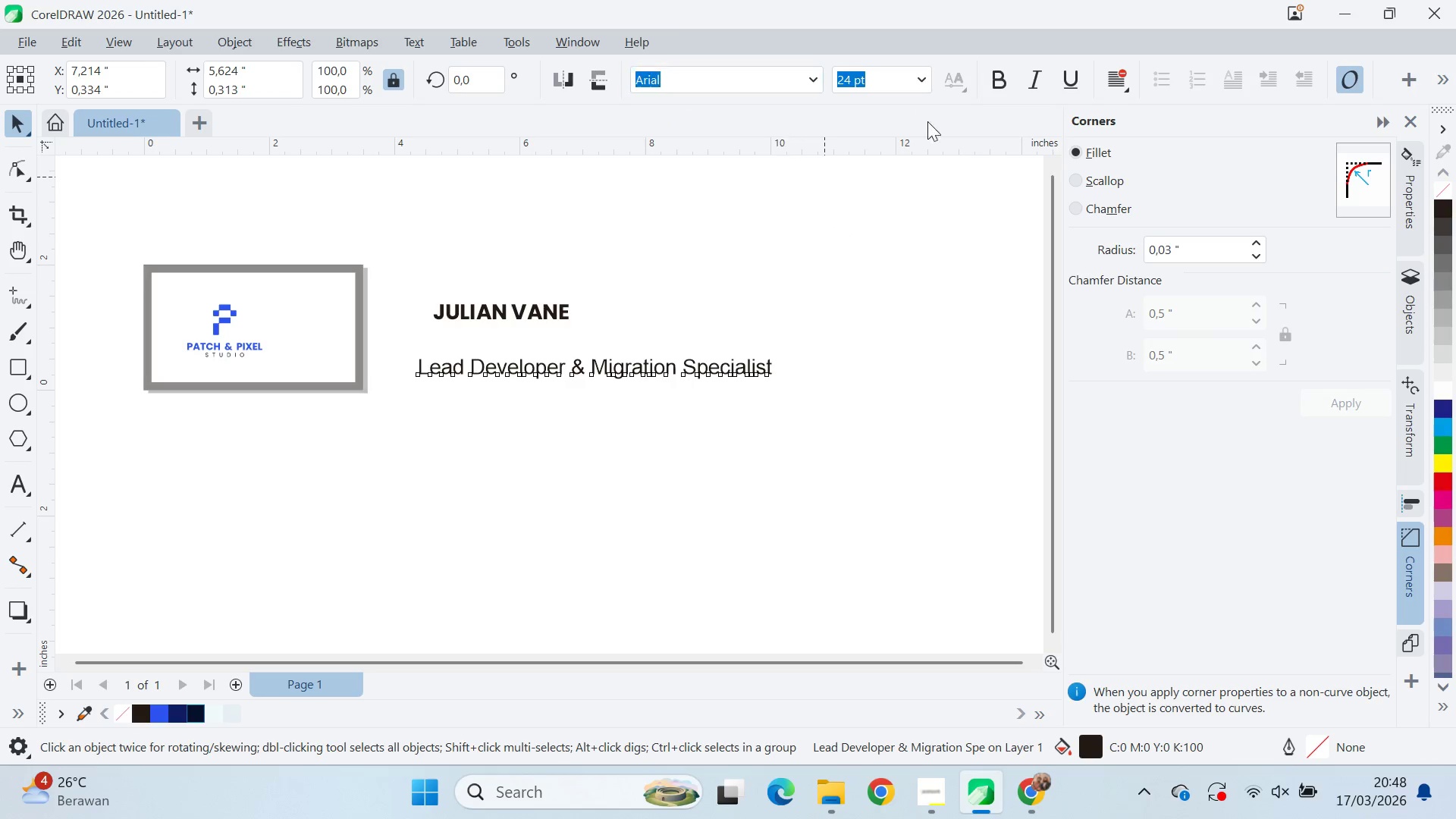 
double_click([996, 79])
 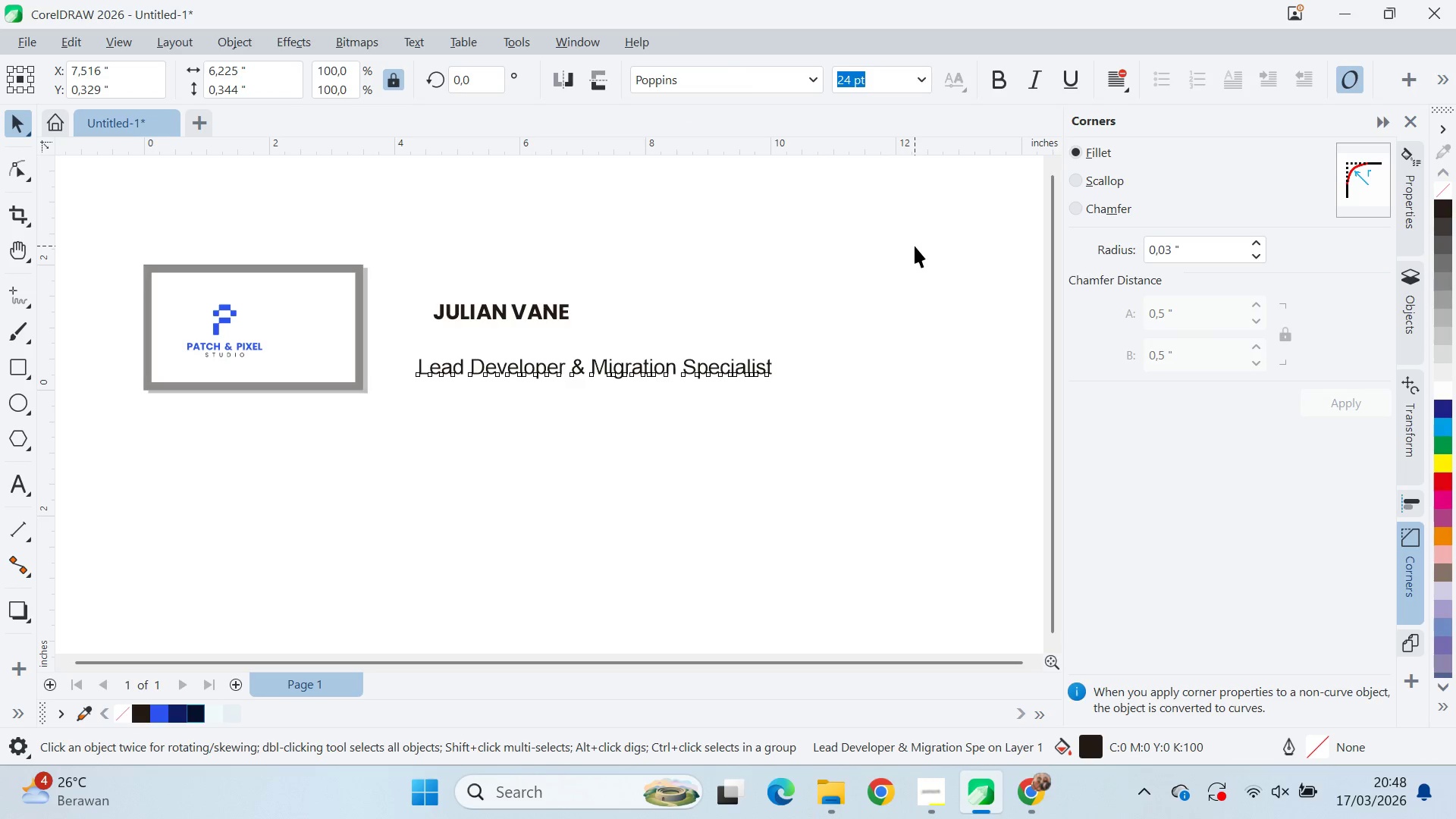 
left_click_drag(start_coordinate=[912, 248], to_coordinate=[906, 253])
 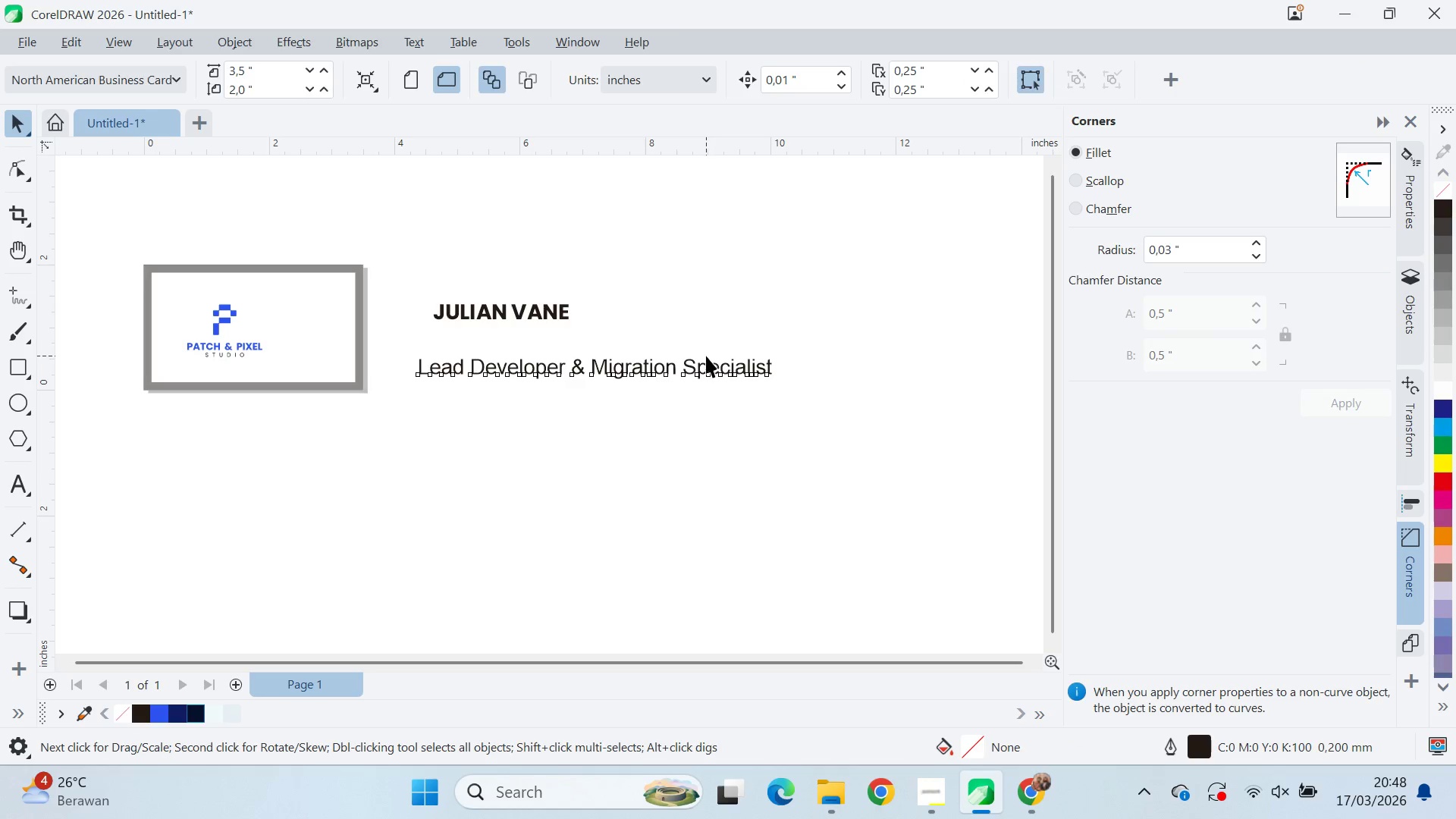 
type(qvqv)
 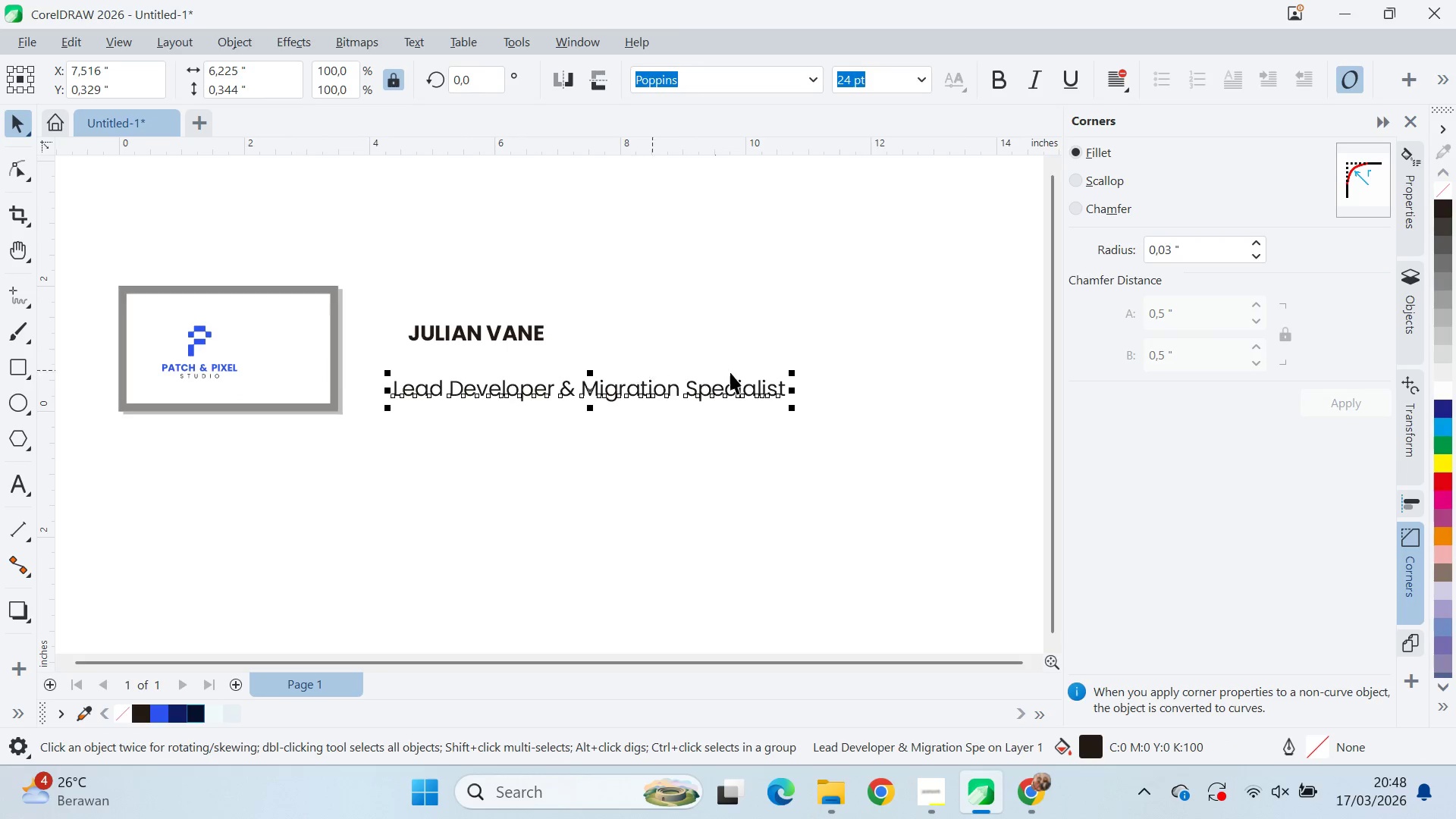 
left_click_drag(start_coordinate=[704, 351], to_coordinate=[723, 334])
 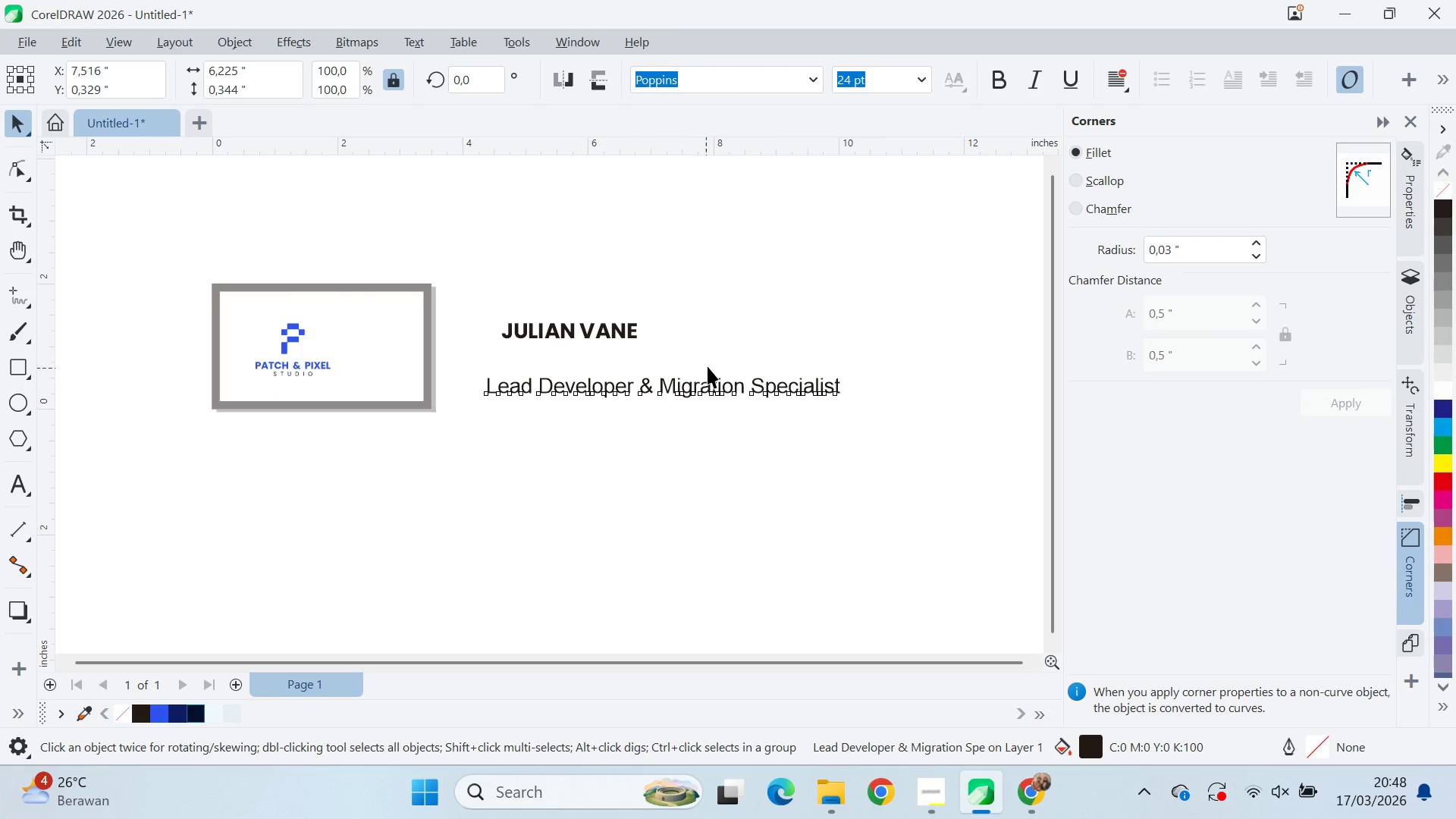 
left_click_drag(start_coordinate=[702, 345], to_coordinate=[629, 336])
 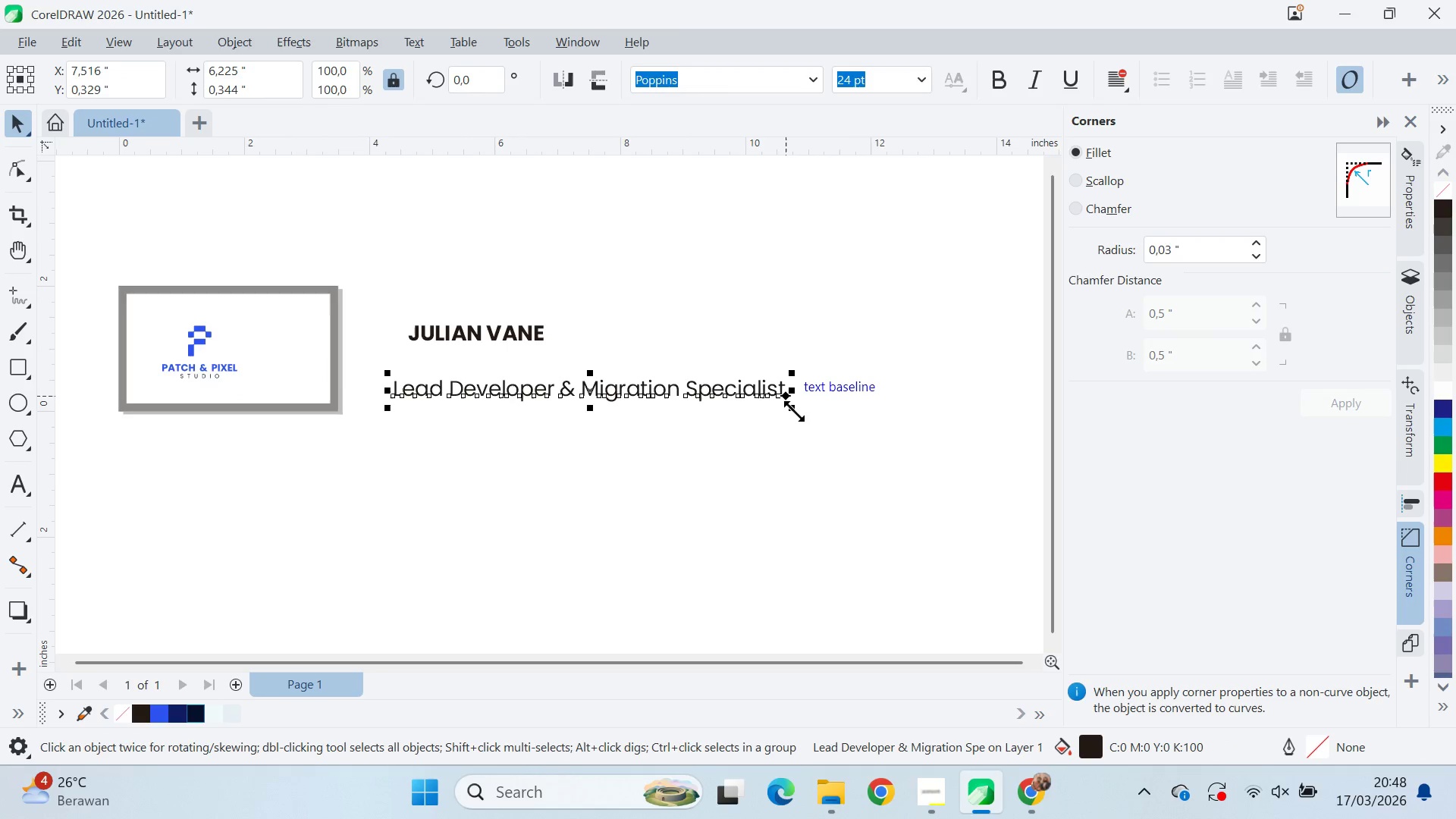 
left_click_drag(start_coordinate=[797, 414], to_coordinate=[656, 412])
 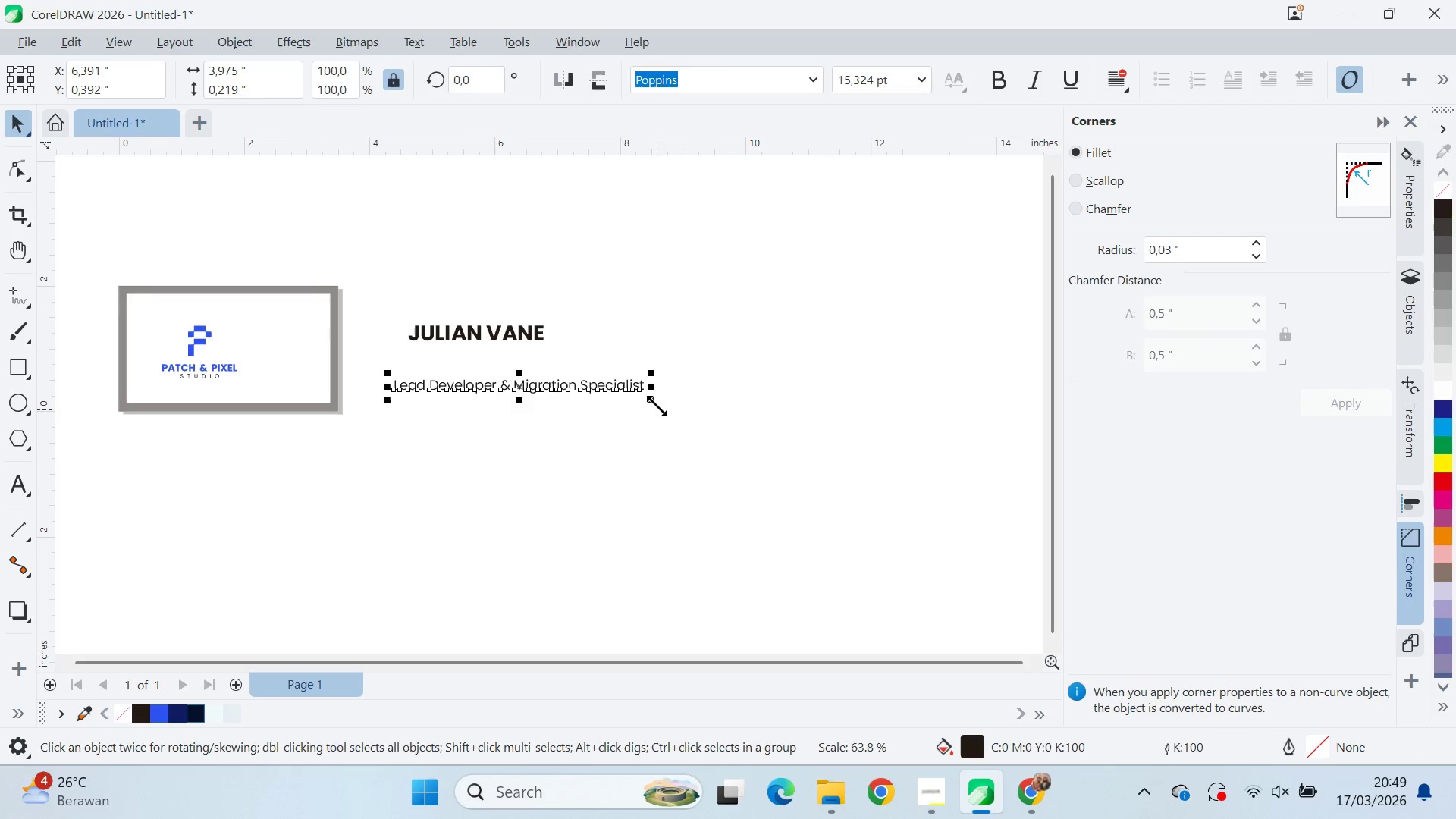 
type(qvq)
 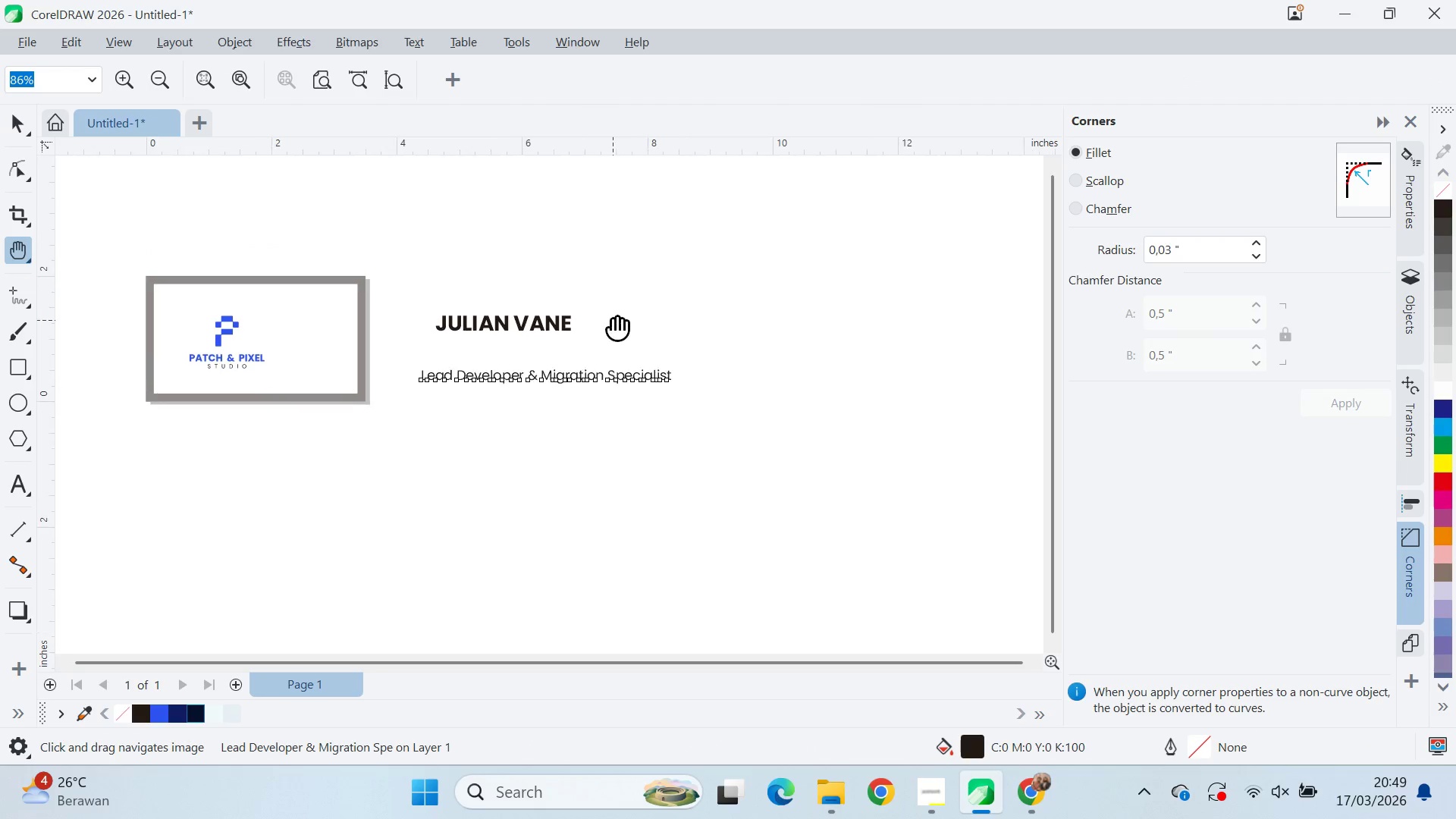 
left_click_drag(start_coordinate=[585, 330], to_coordinate=[613, 256])
 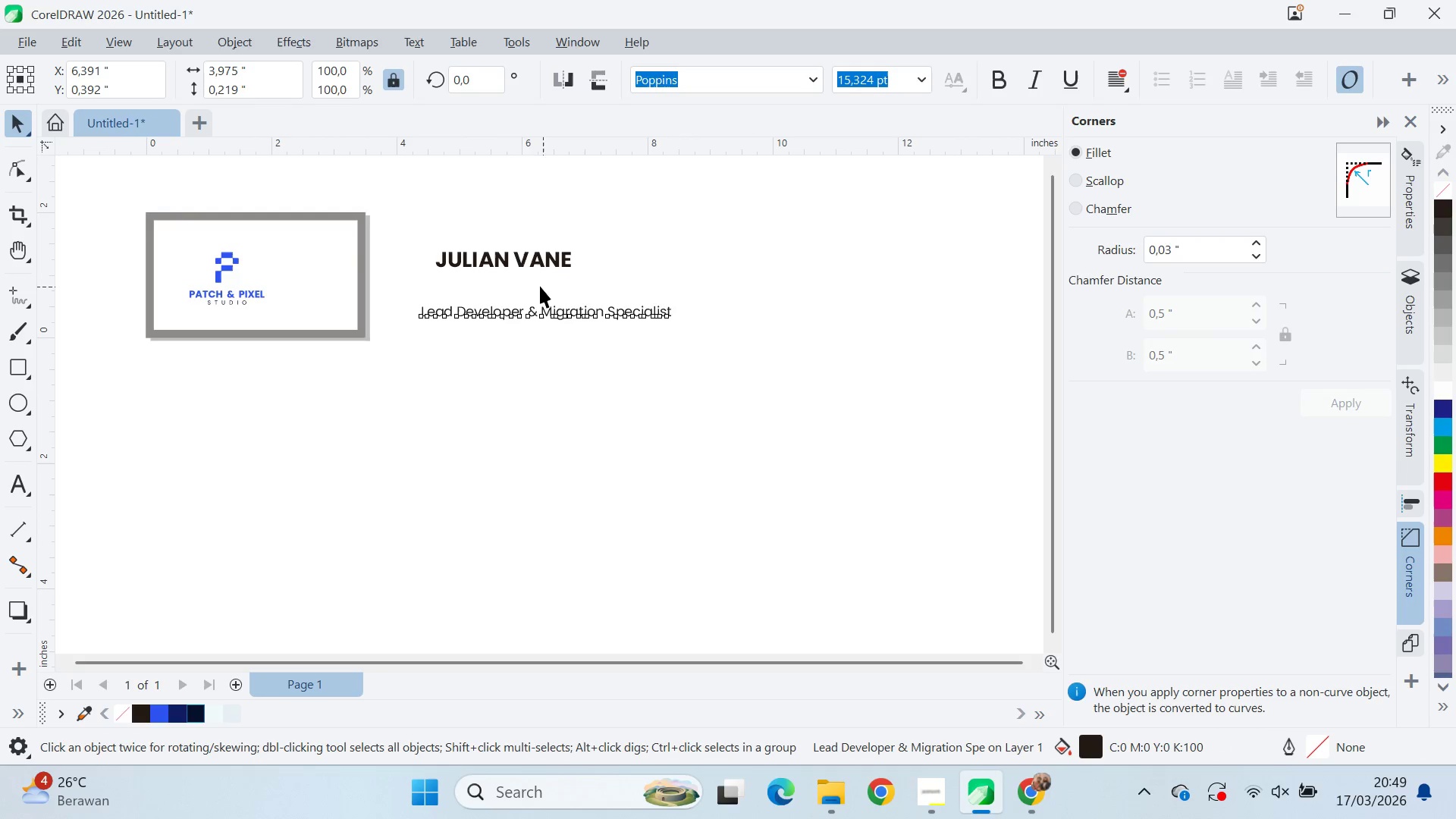 
left_click_drag(start_coordinate=[582, 287], to_coordinate=[613, 320])
 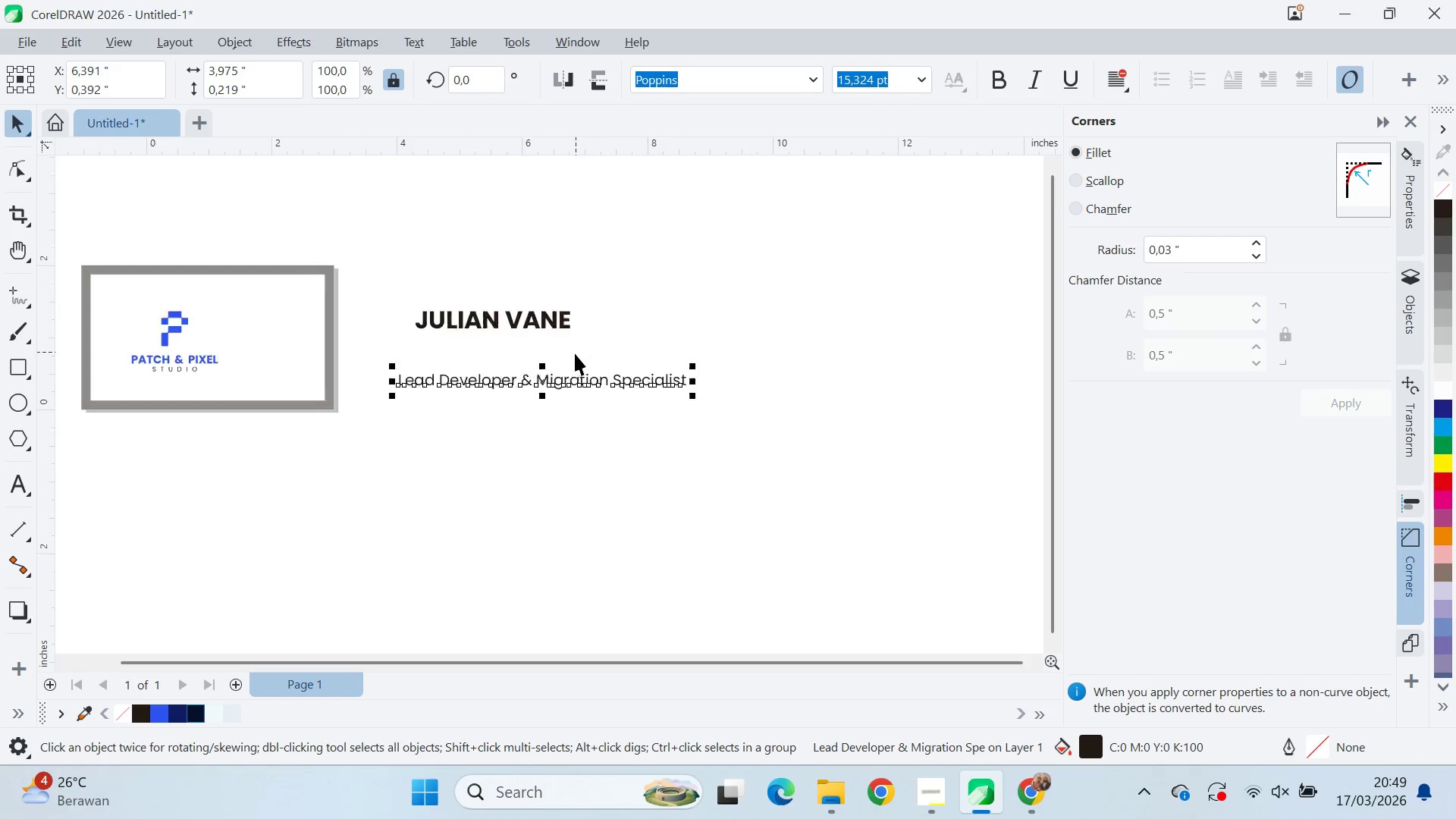 
scroll: coordinate [539, 306], scroll_direction: up, amount: 4.0
 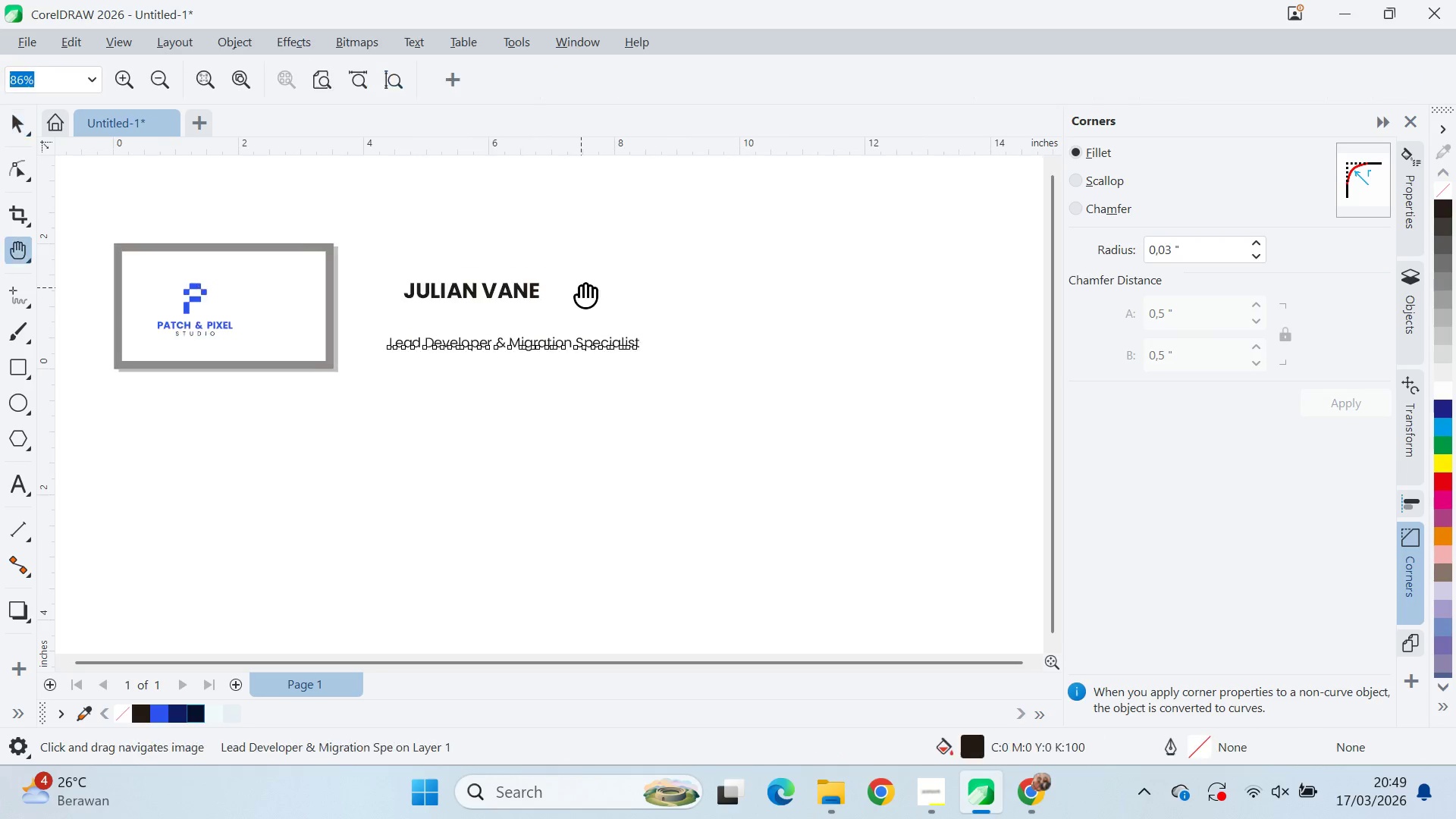 
key(V)
 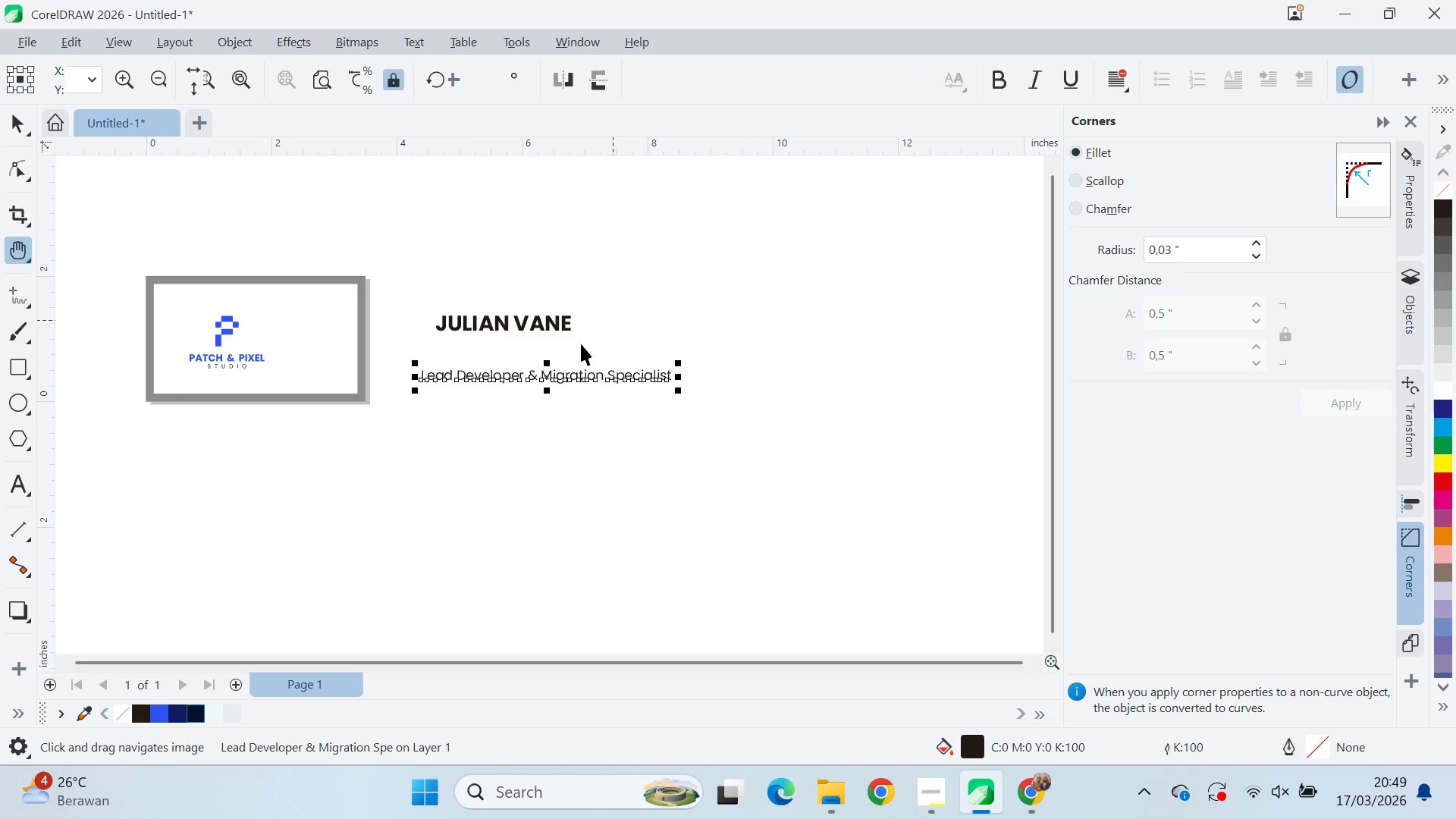 
double_click([516, 395])
 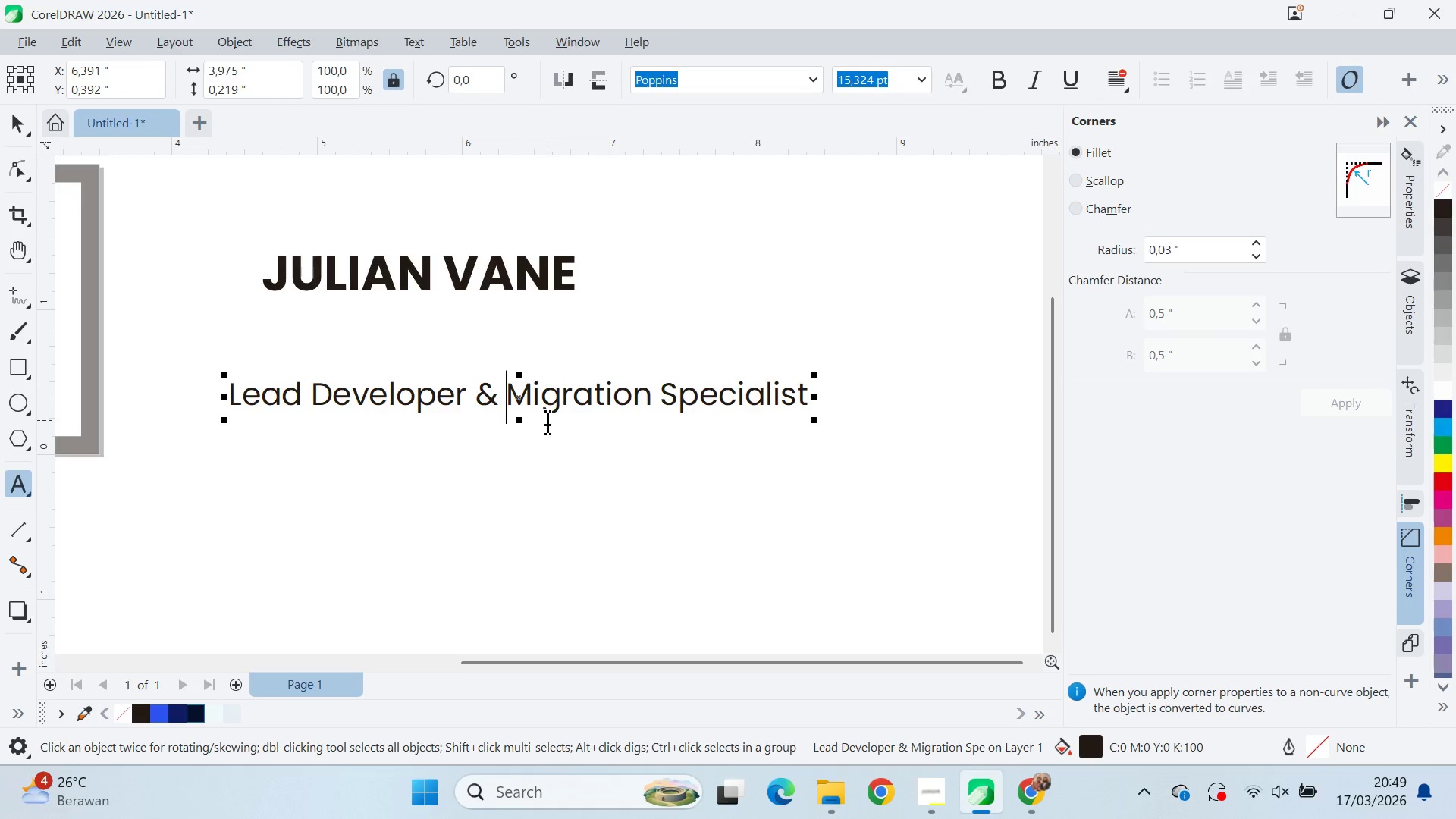 
scroll: coordinate [554, 382], scroll_direction: up, amount: 6.0
 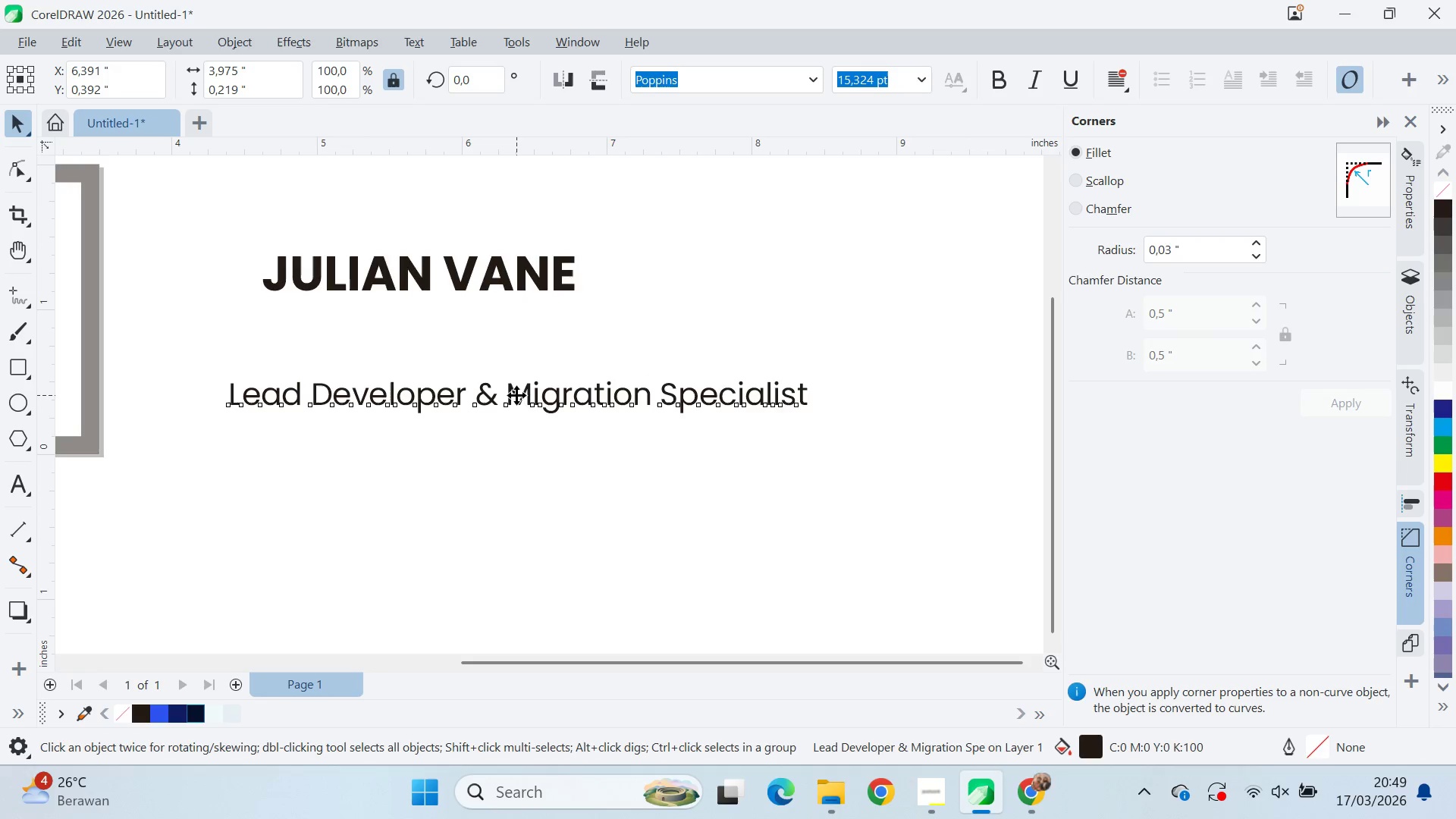 
key(Backspace)
 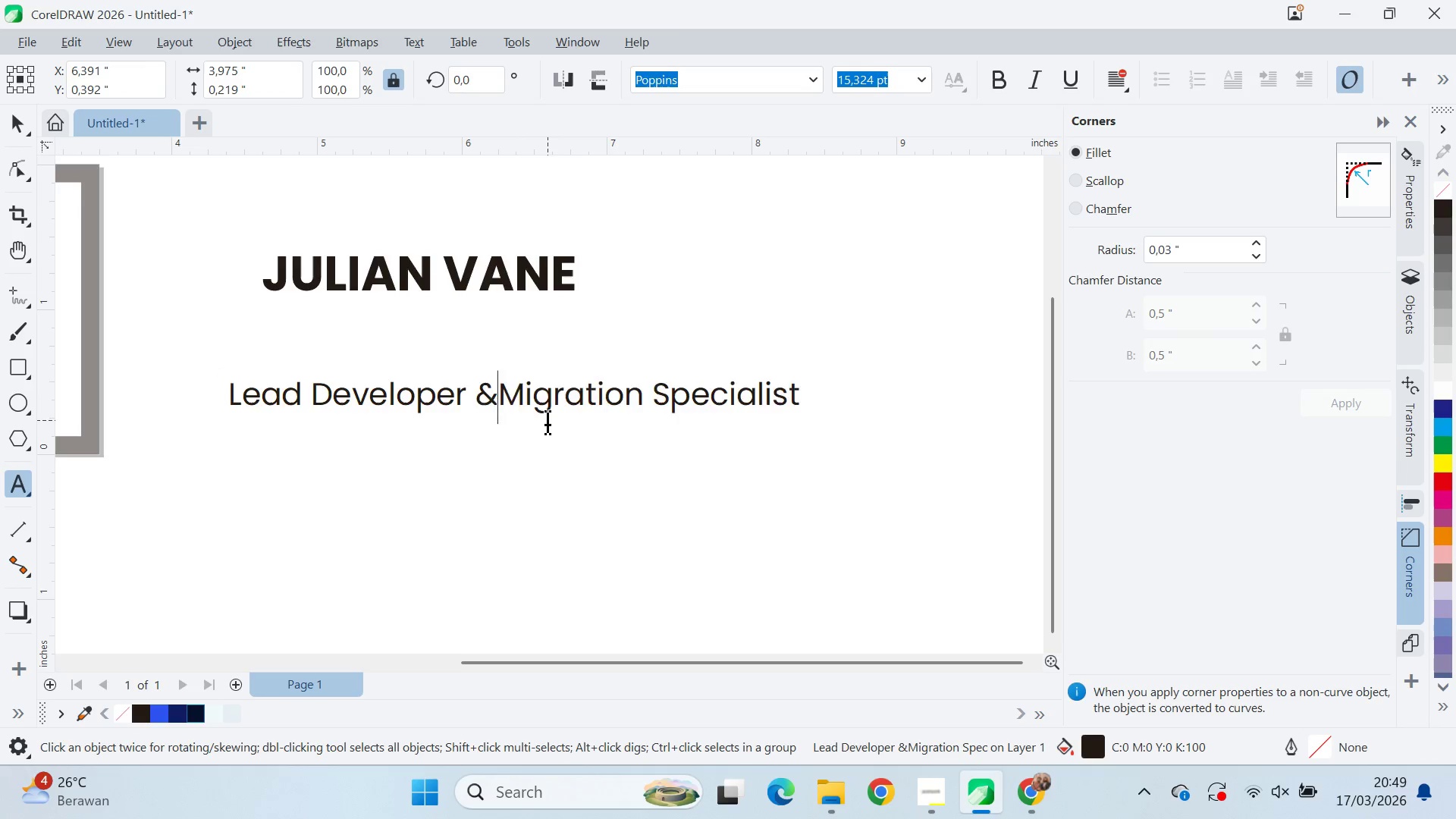 
key(Backspace)
 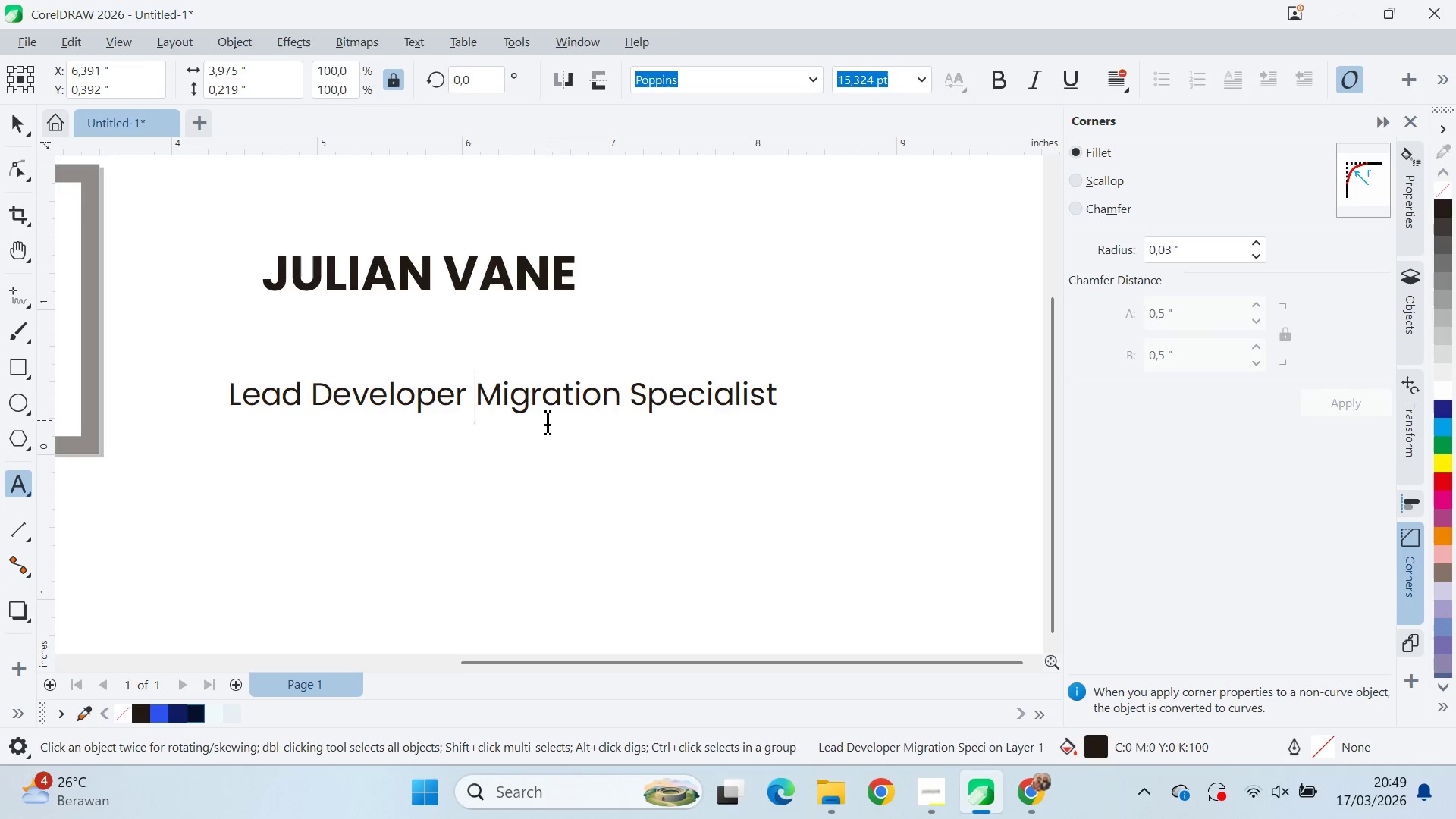 
key(Space)
 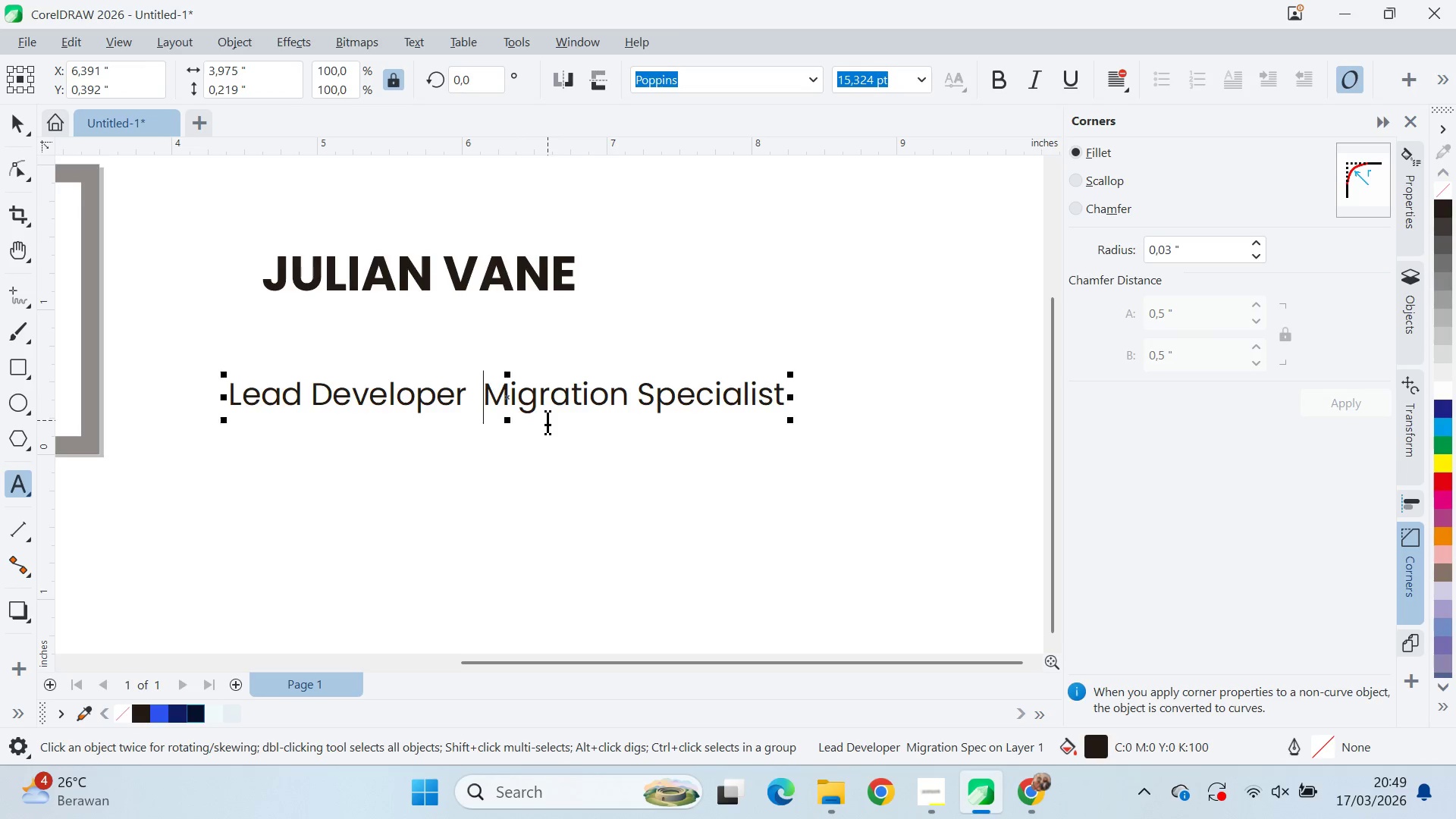 
key(Backspace)
 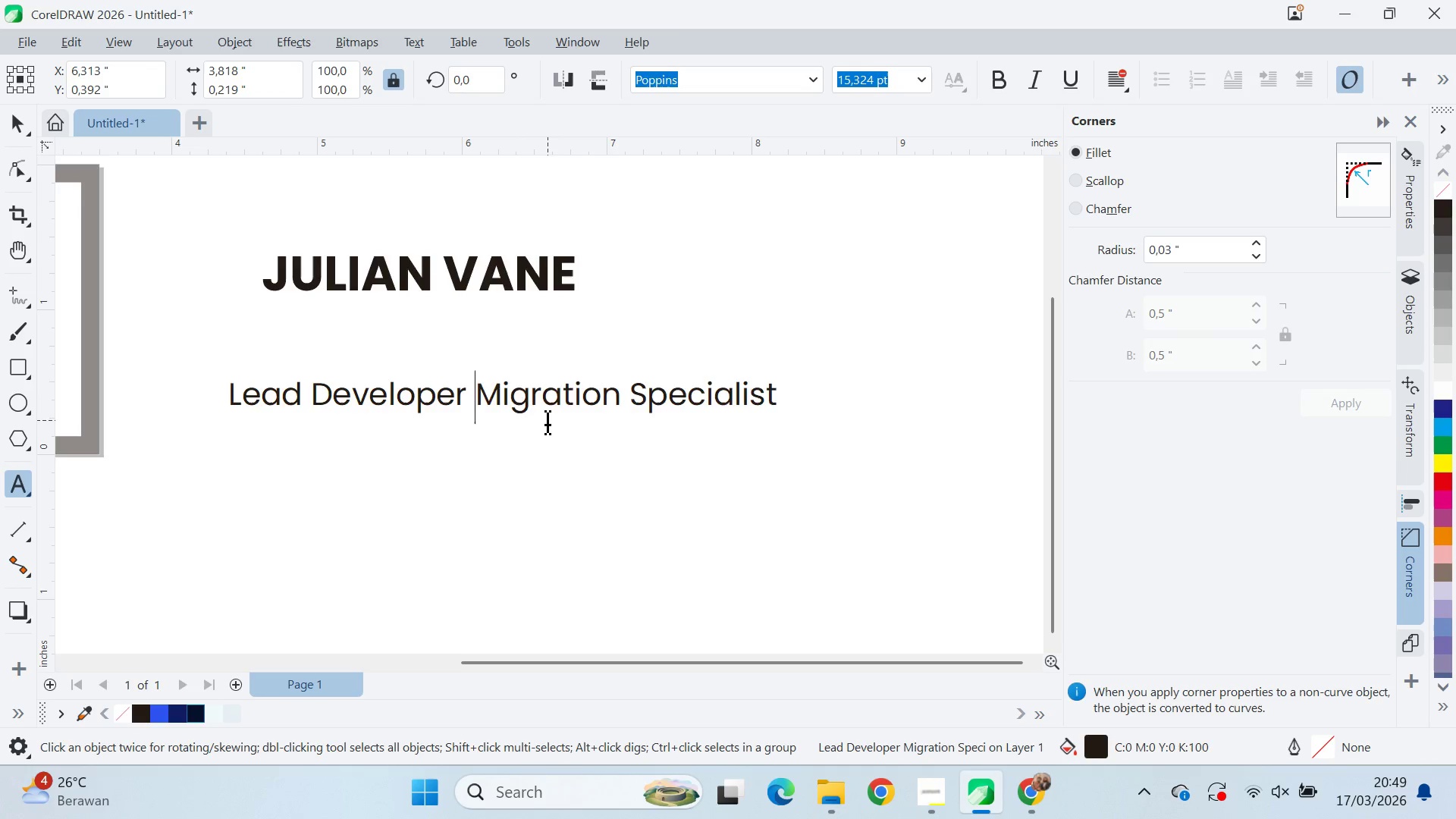 
key(0)
 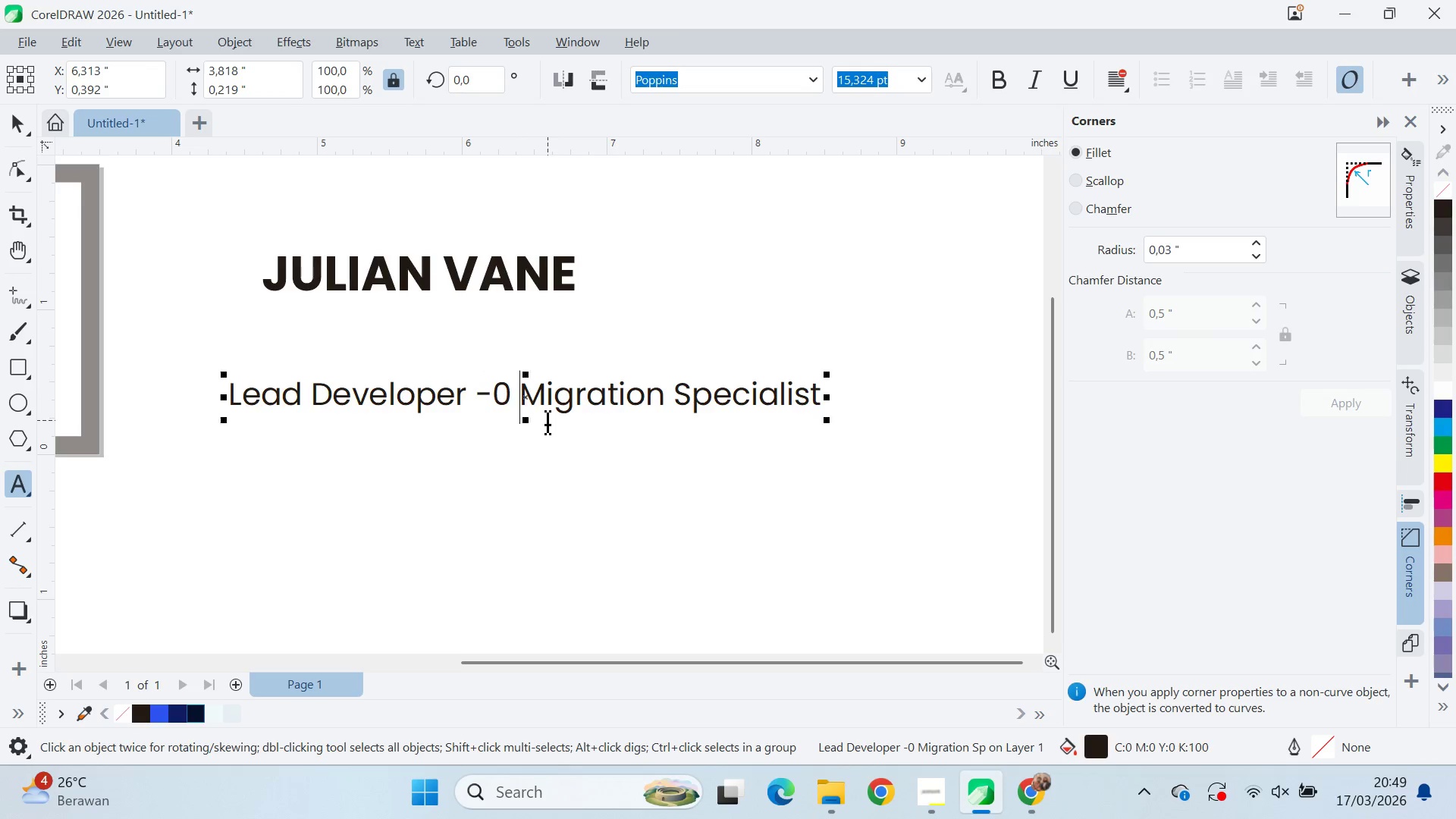 
key(Minus)
 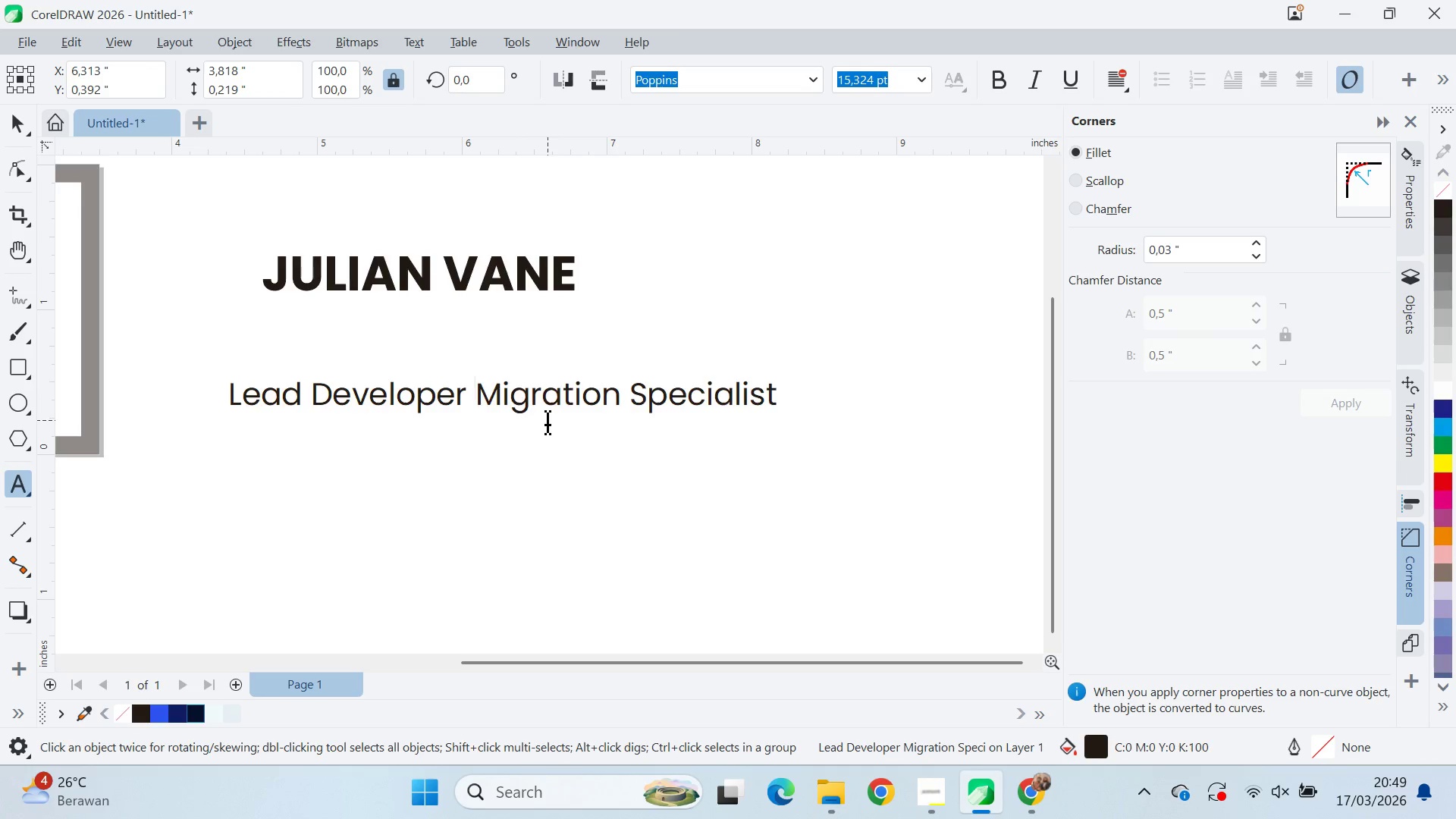 
key(Space)
 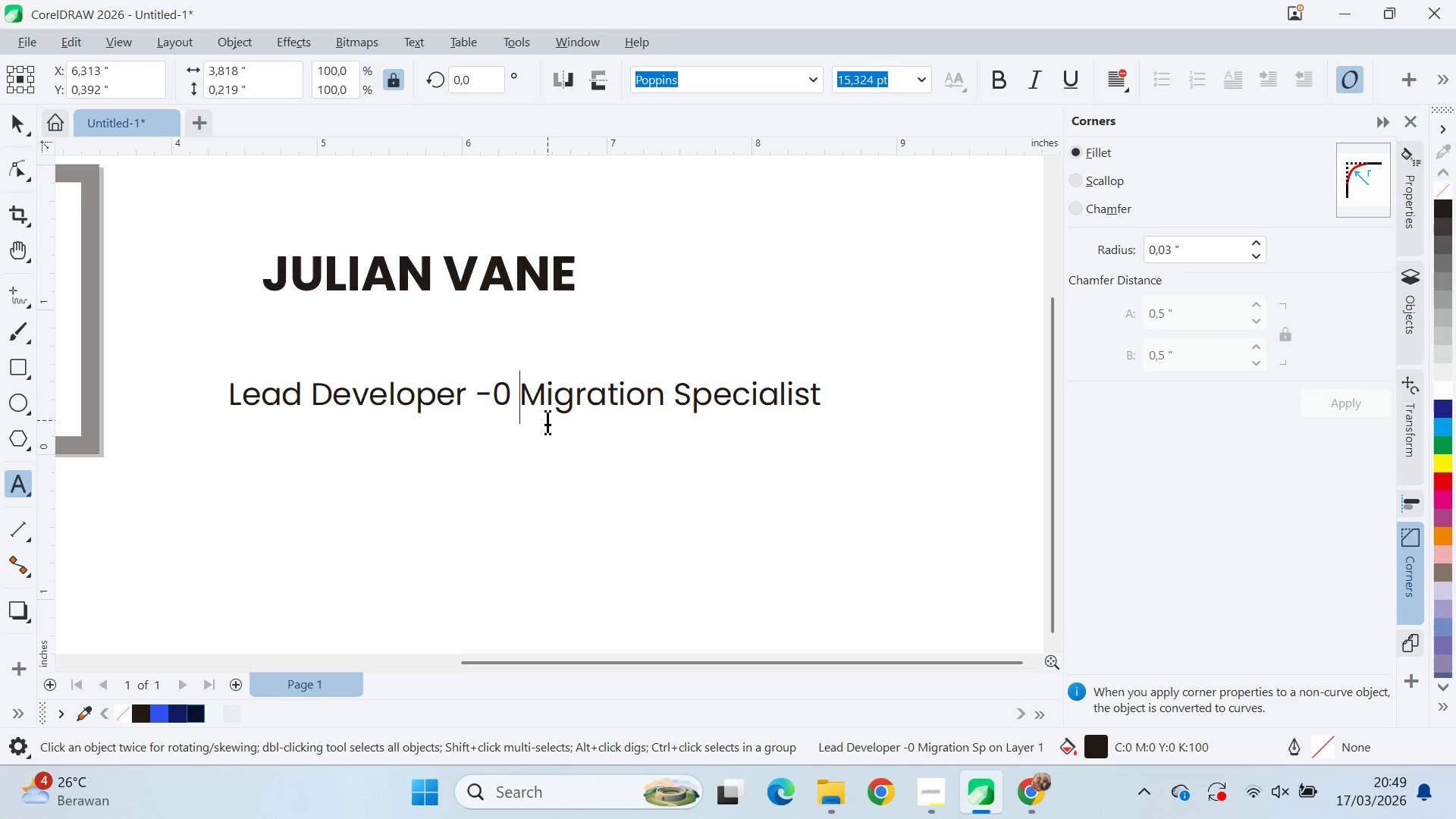 
key(Backspace)
 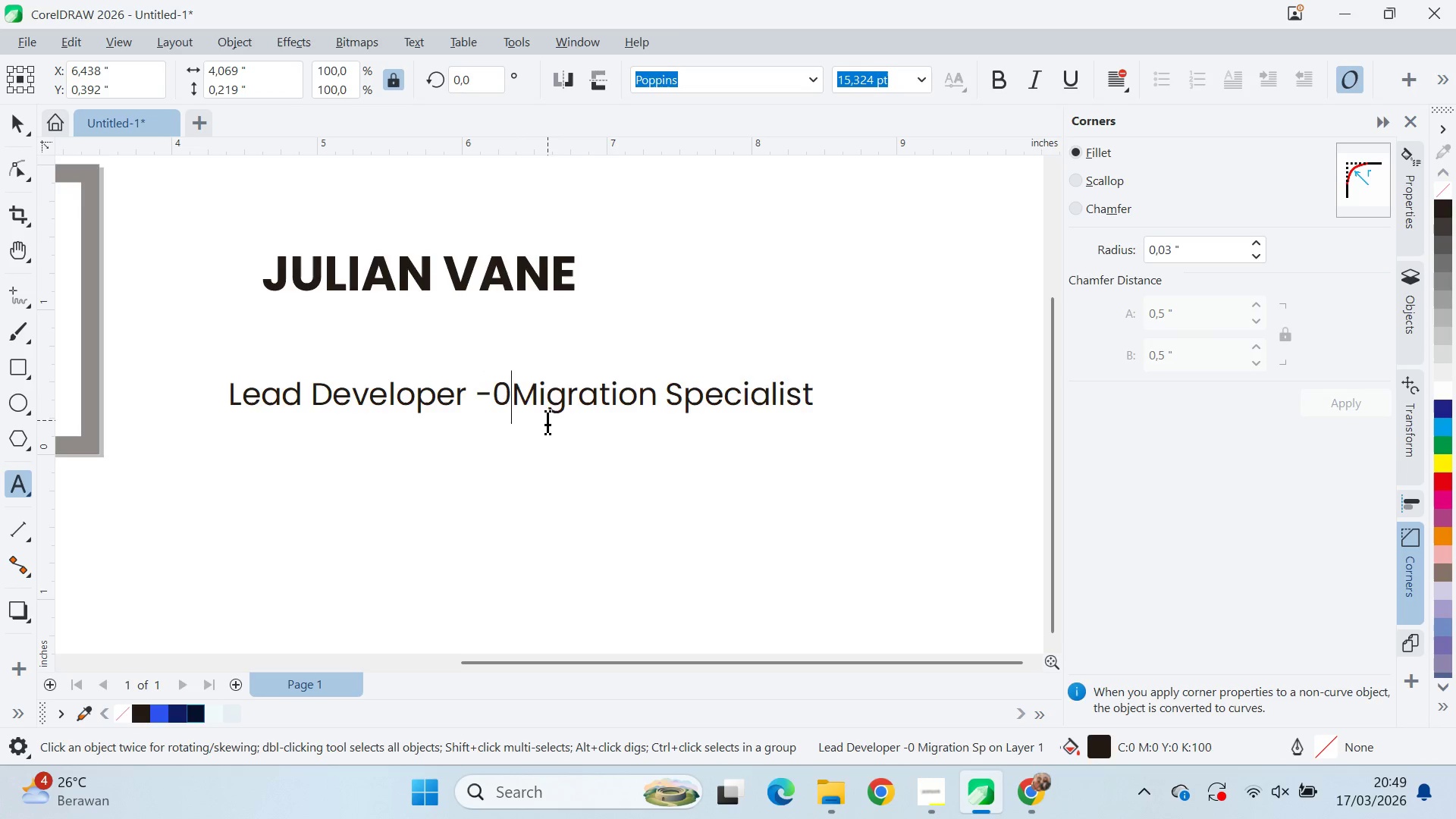 
key(Backspace)
 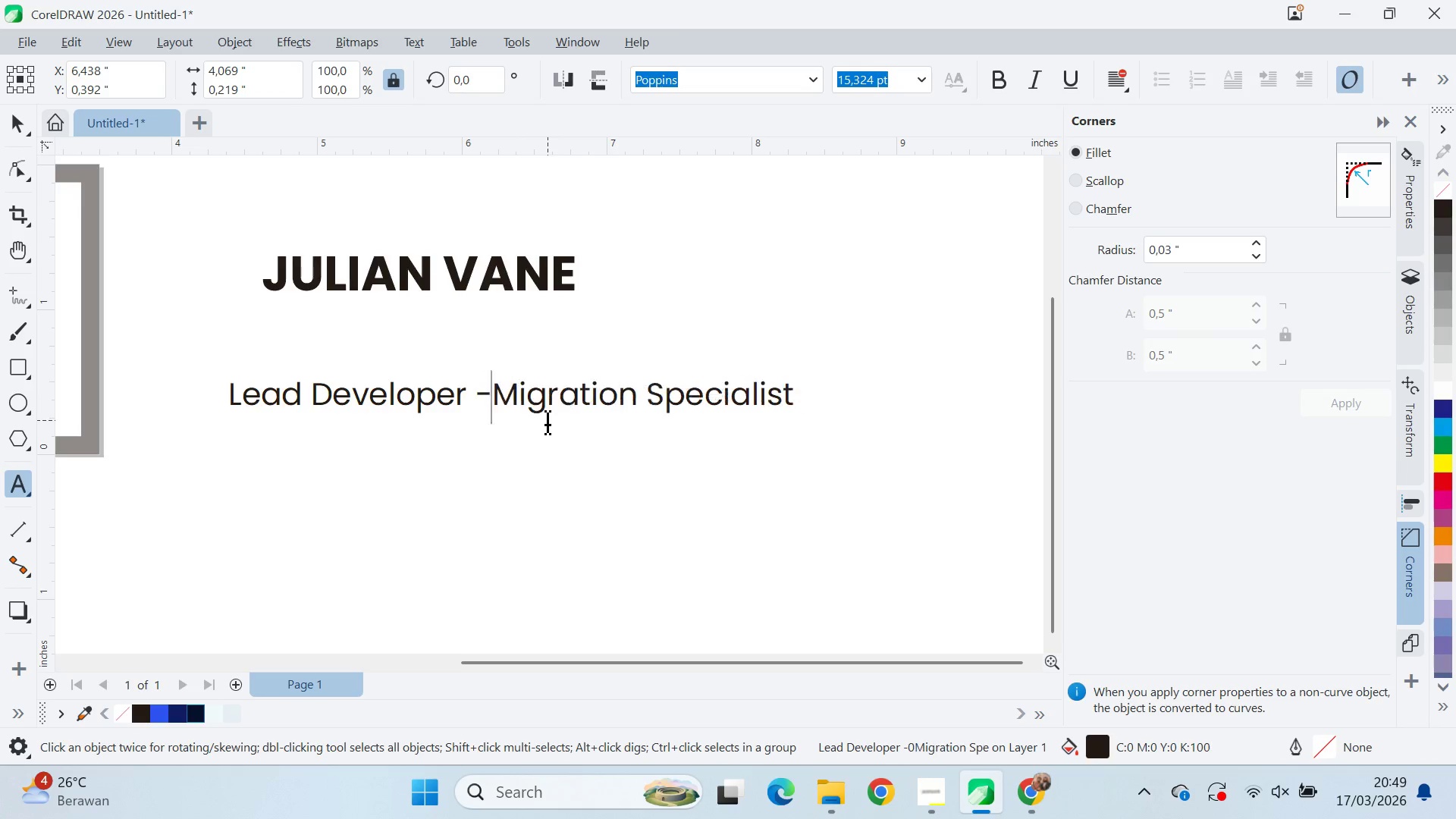 
key(Minus)
 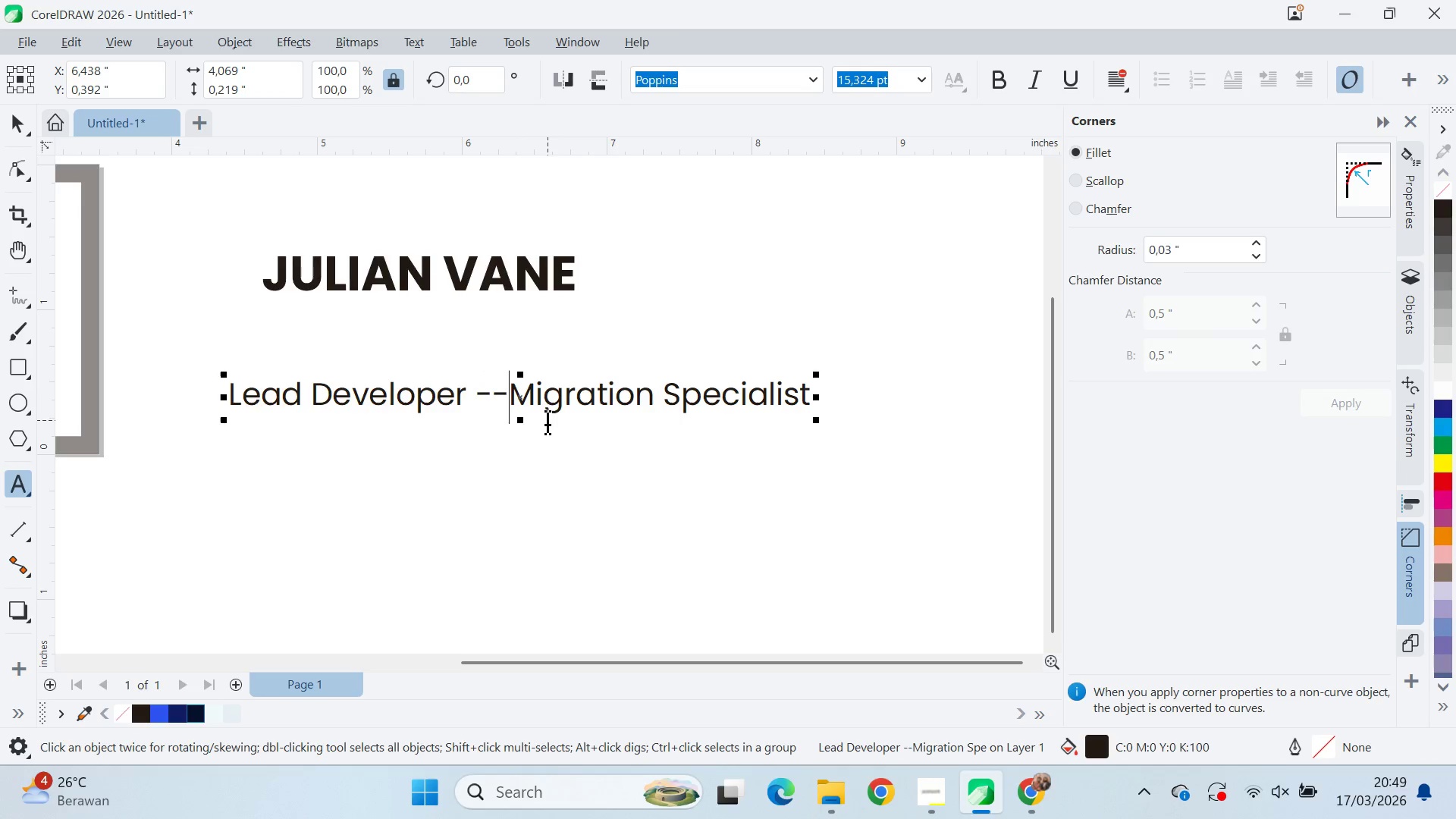 
key(Backspace)
 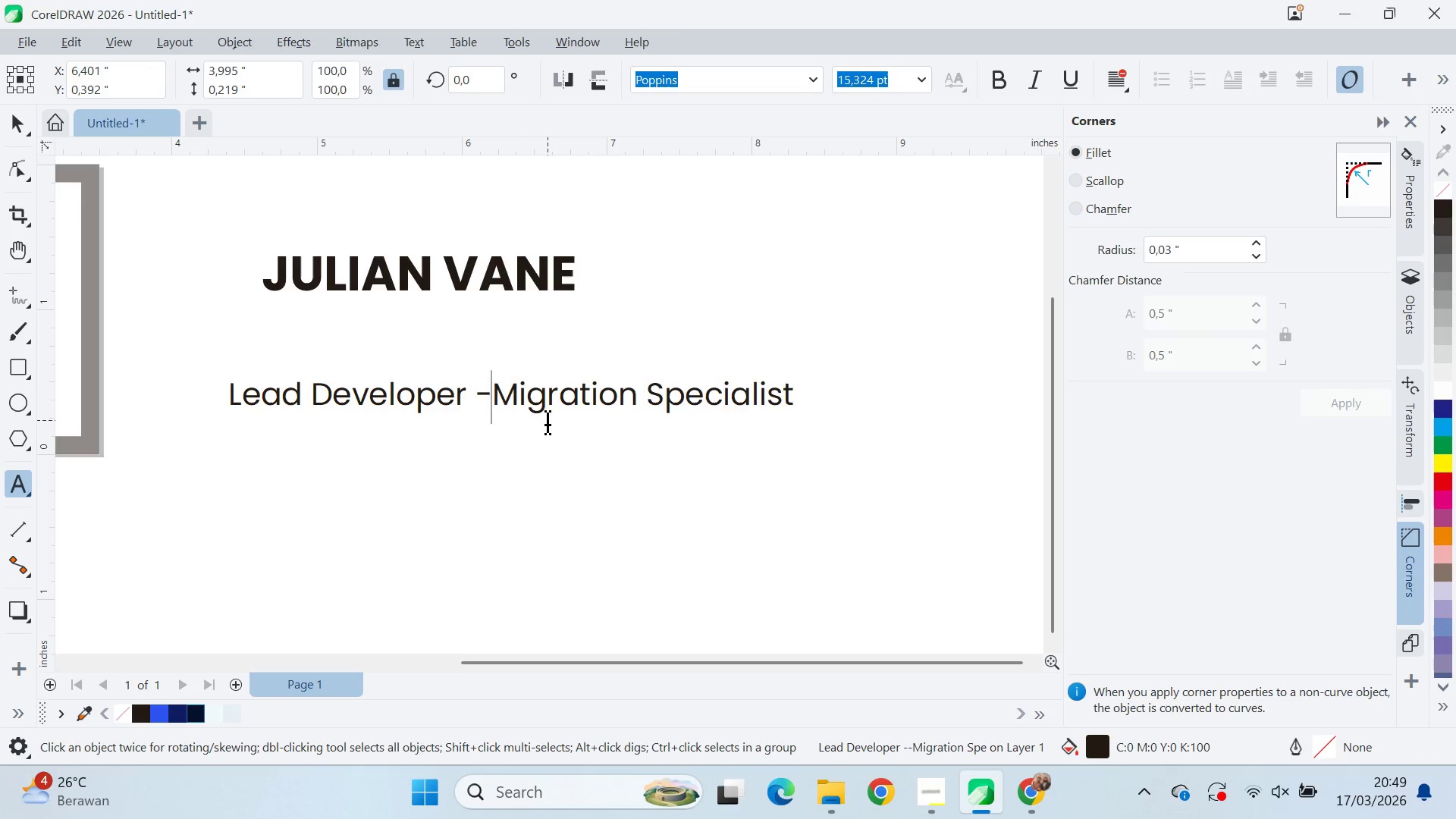 
key(Space)
 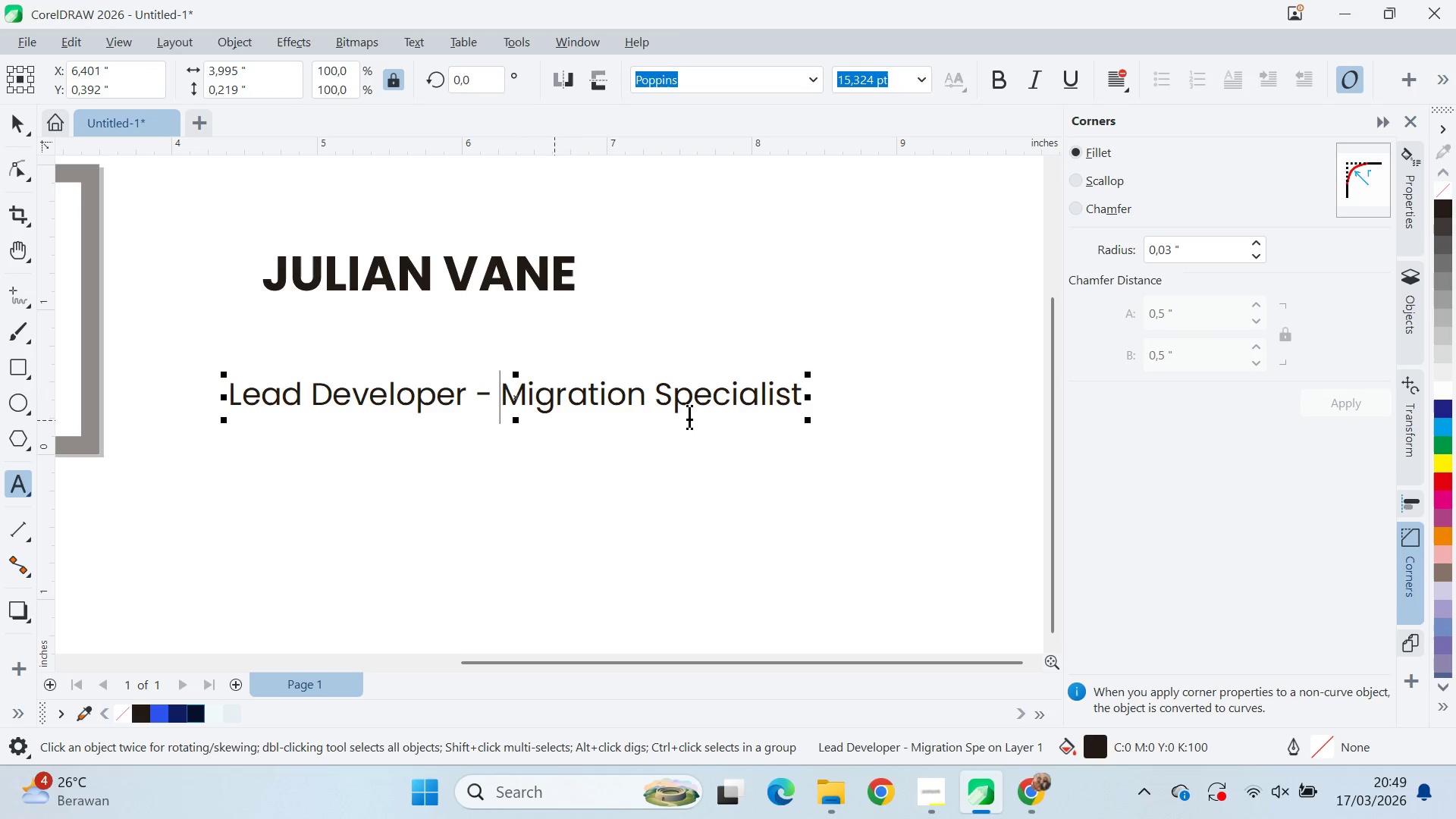 
key(Control+Z)
 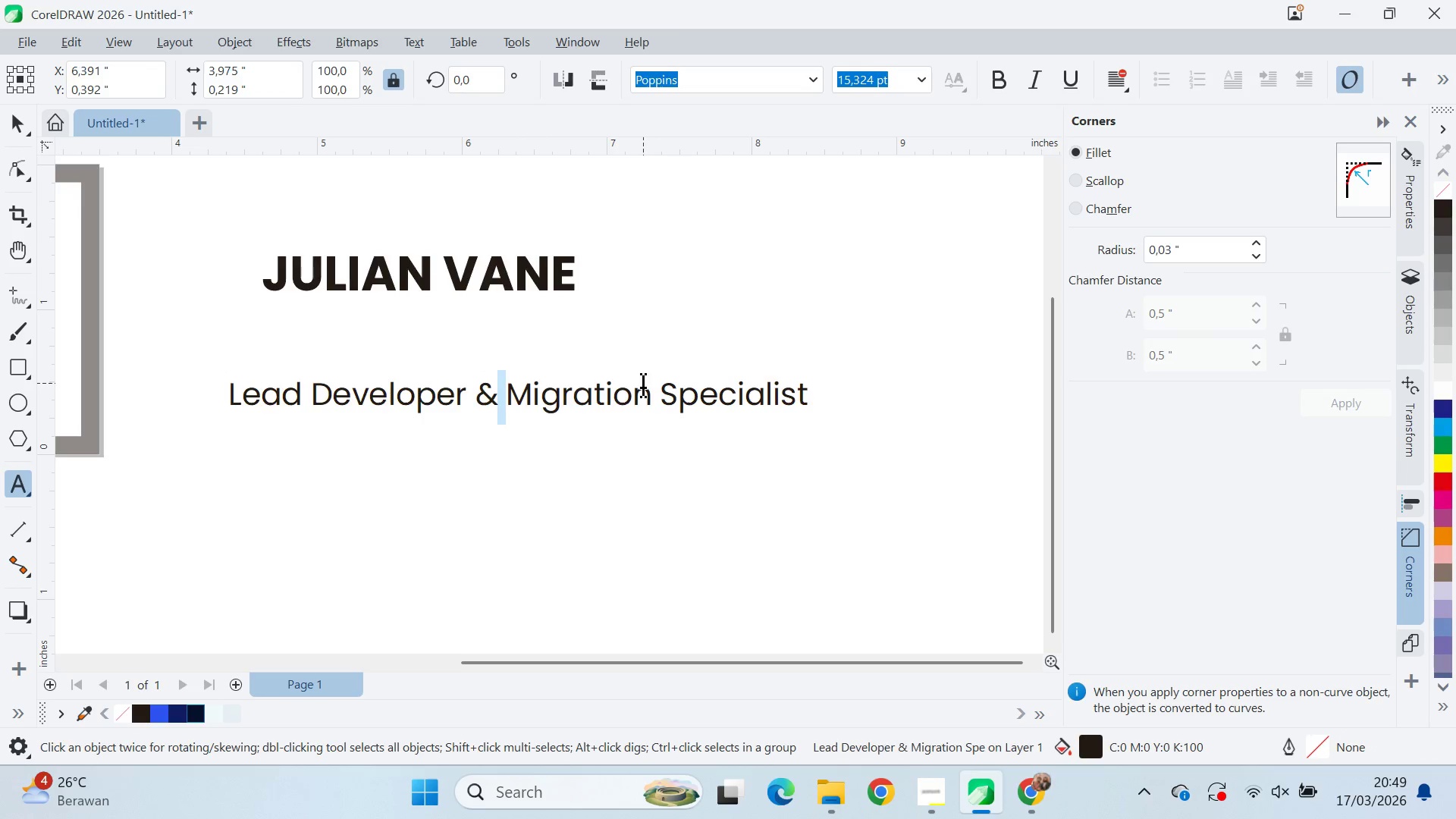 
key(Control+Z)
 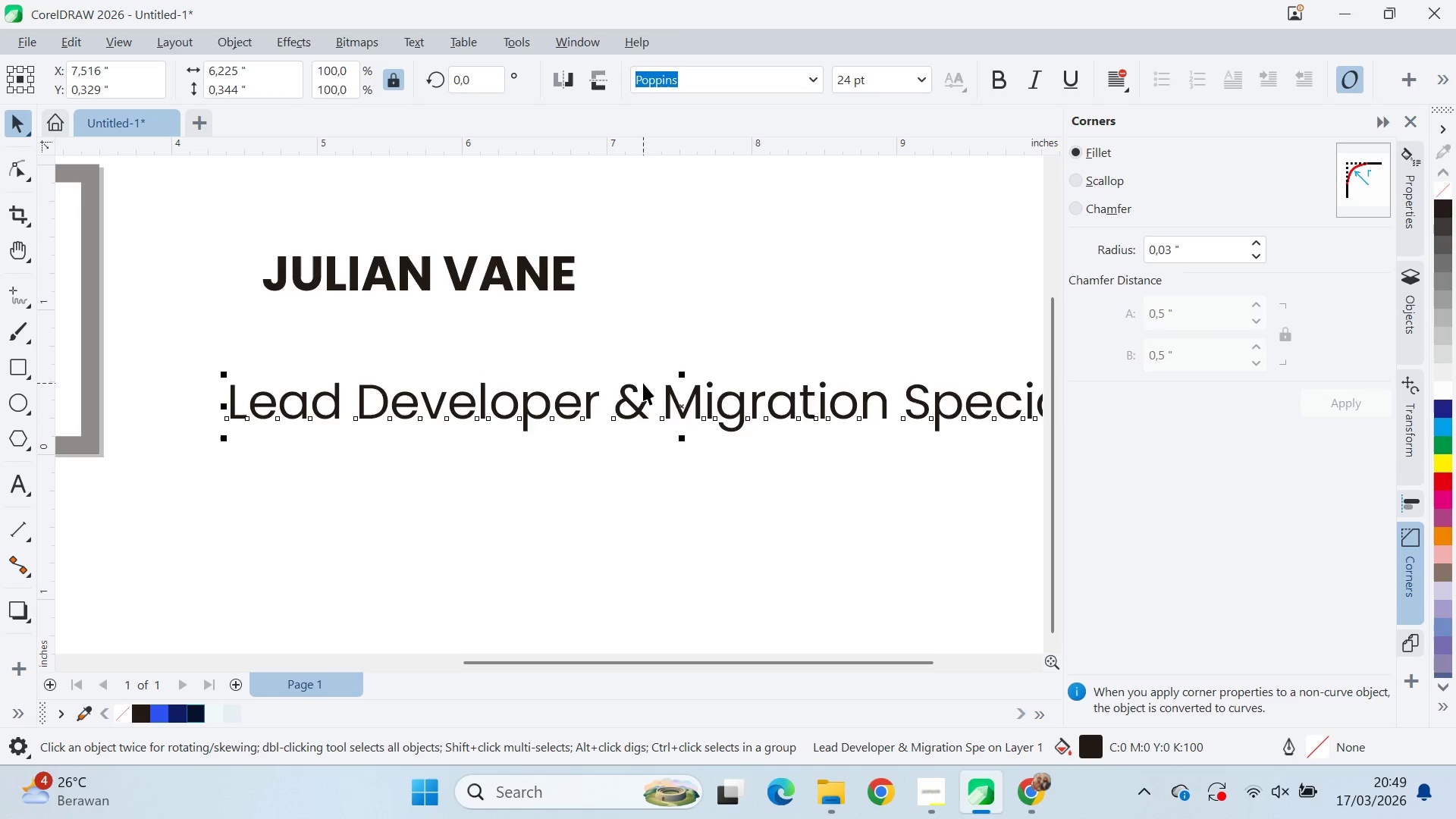 
key(Control+Shift+ShiftLeft)
 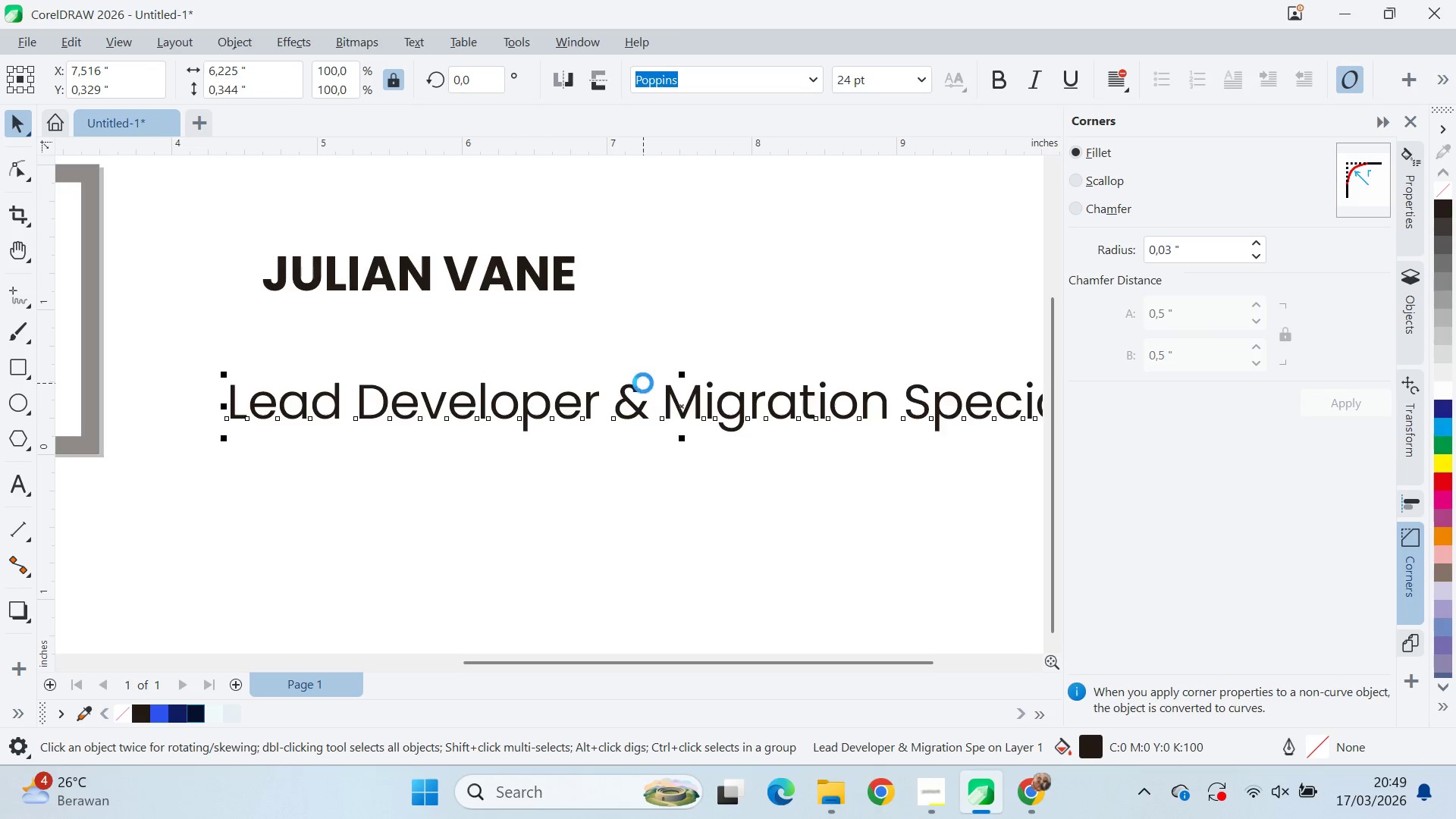 
key(Control+Shift+Z)
 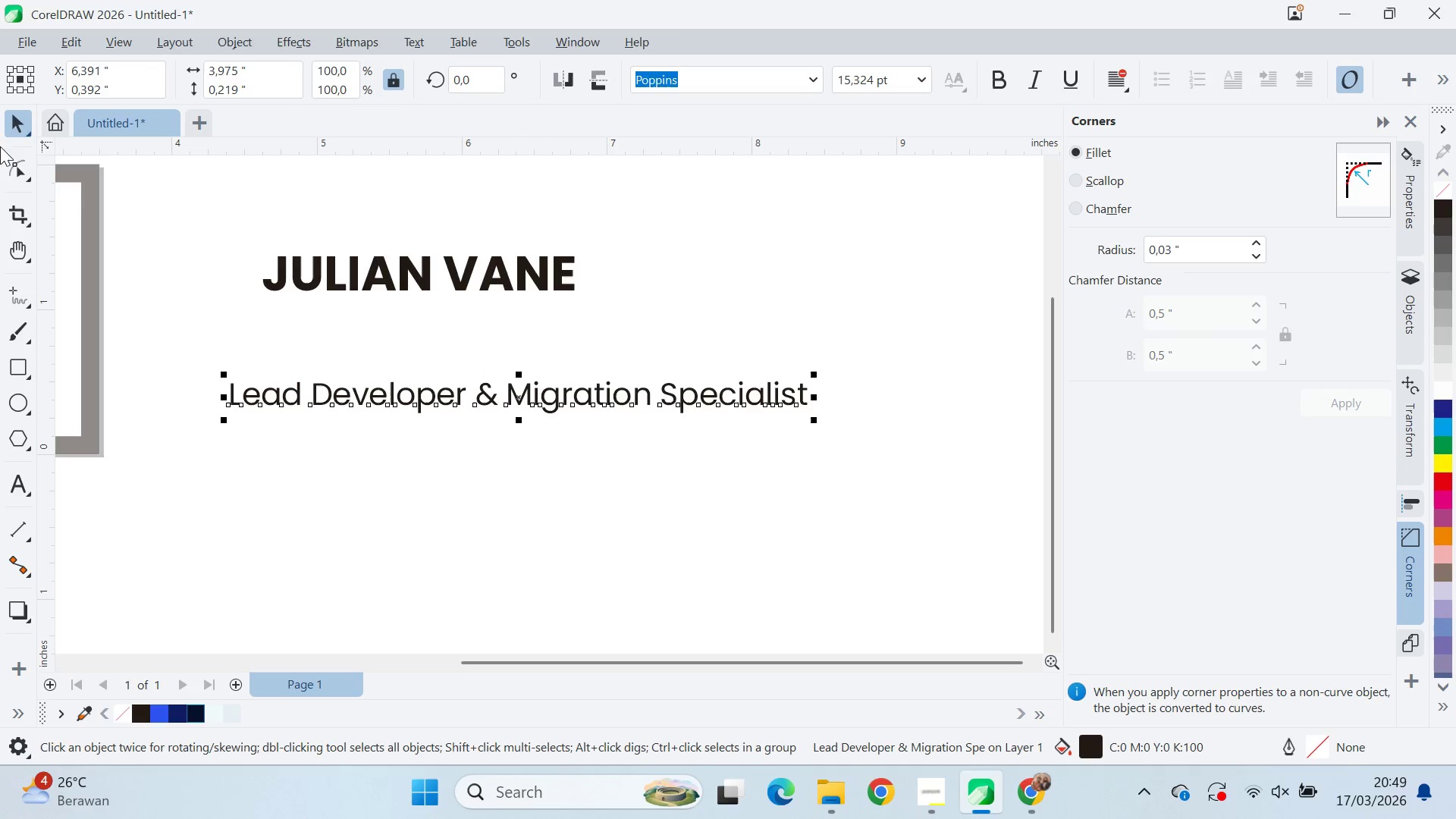 
left_click([10, 134])
 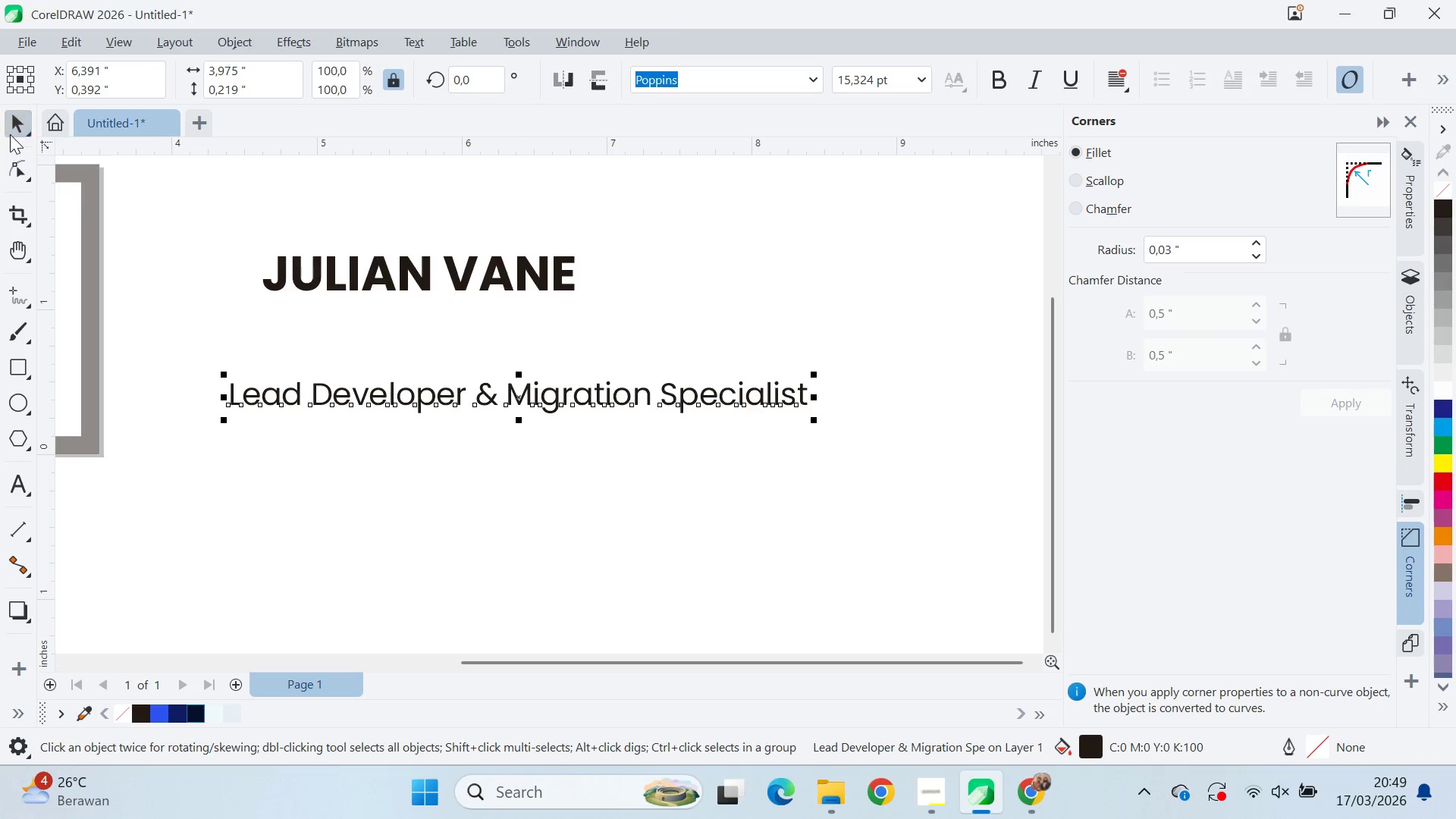 
key(V)
 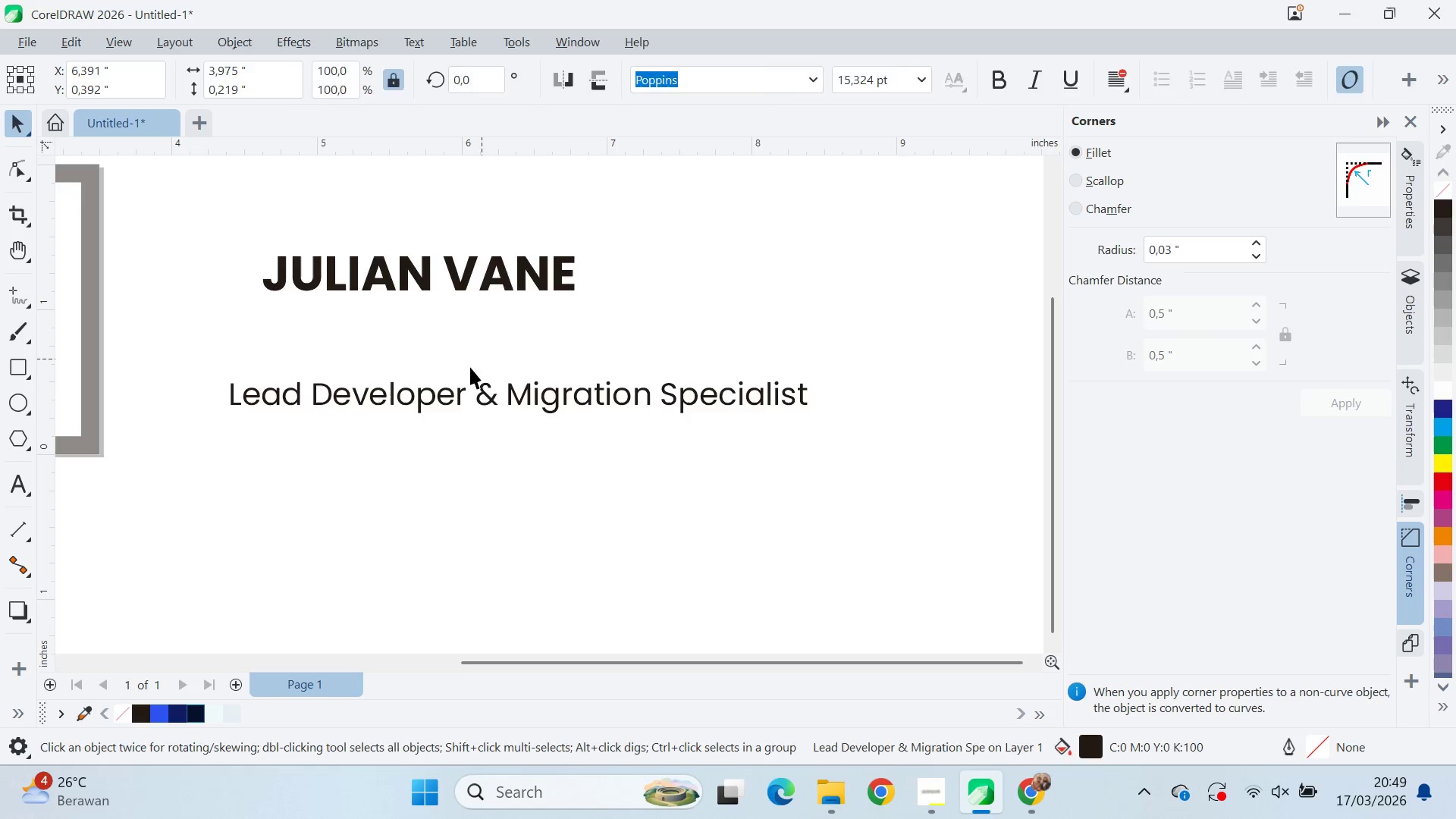 
left_click_drag(start_coordinate=[414, 409], to_coordinate=[454, 369])
 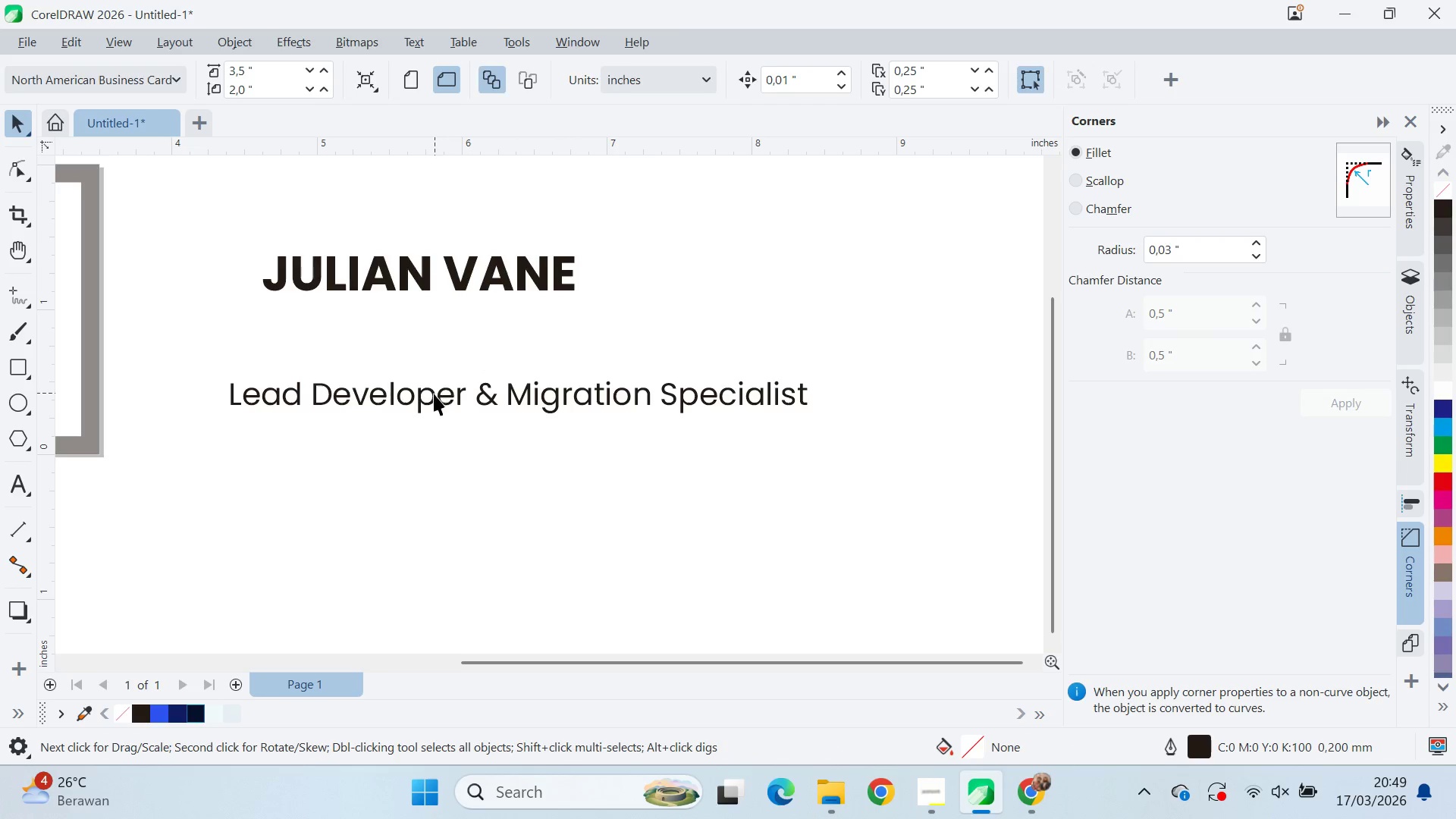 
left_click_drag(start_coordinate=[431, 396], to_coordinate=[459, 337])
 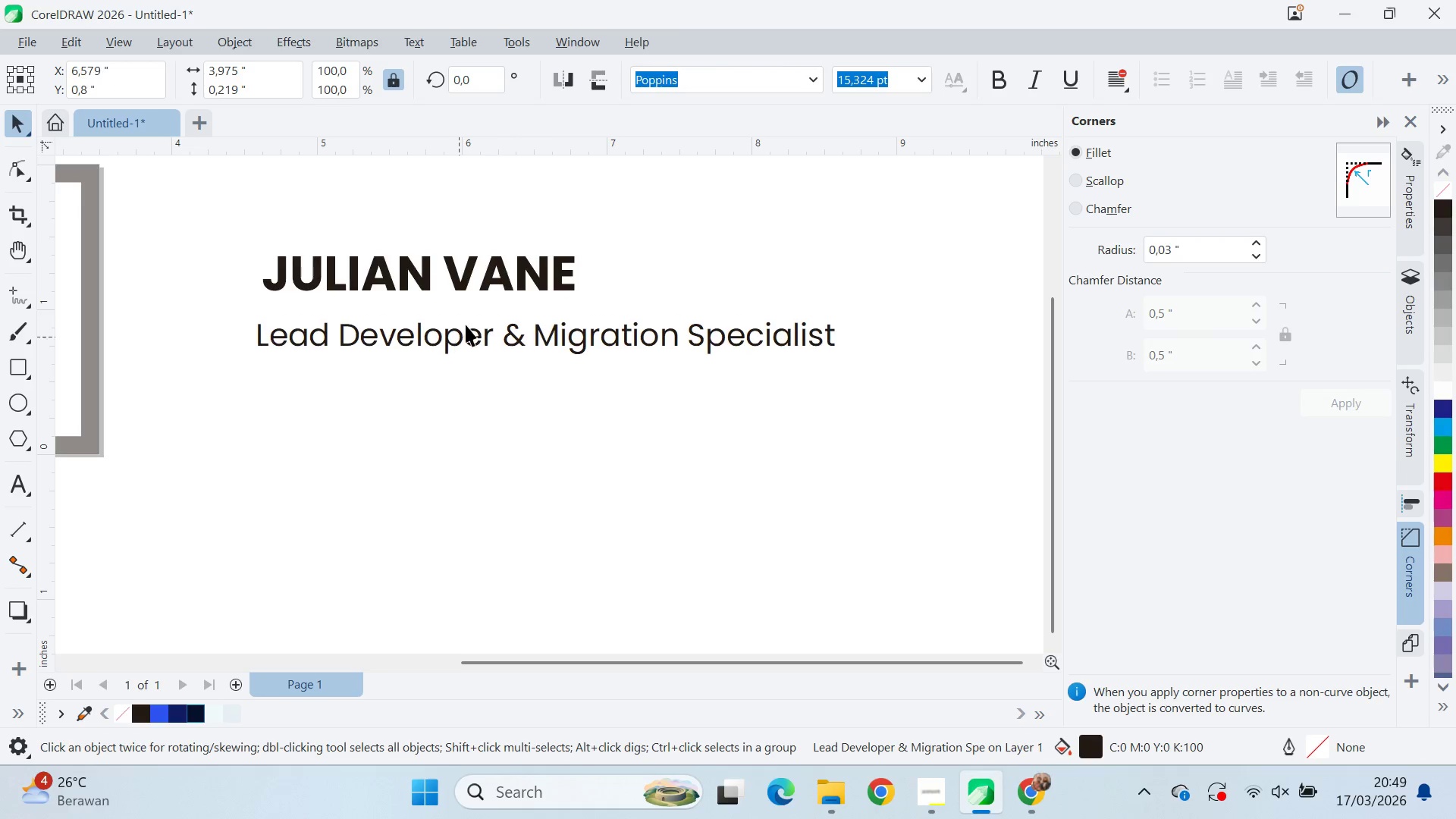 
key(Shift+ShiftLeft)
 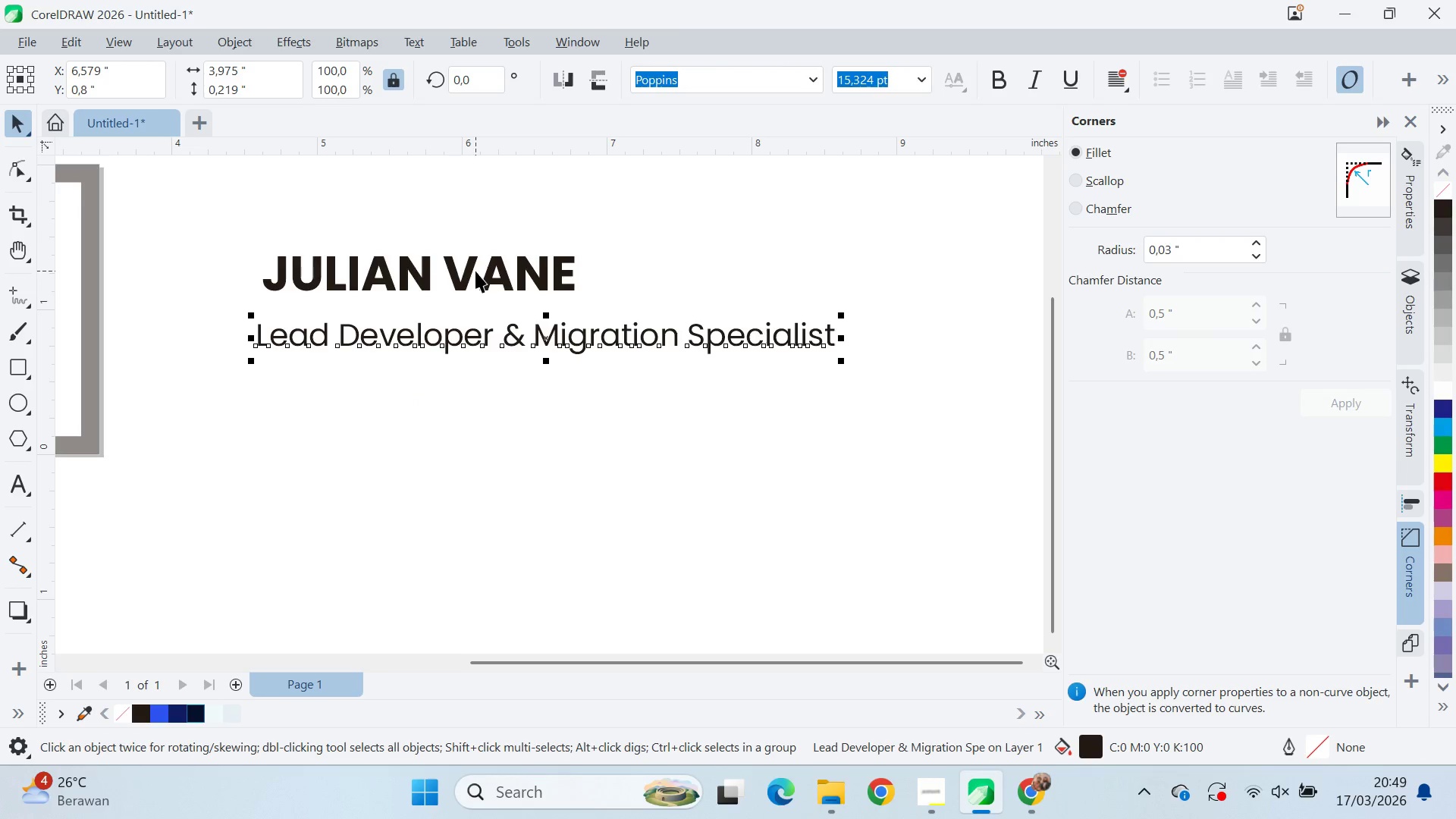 
left_click([475, 271])
 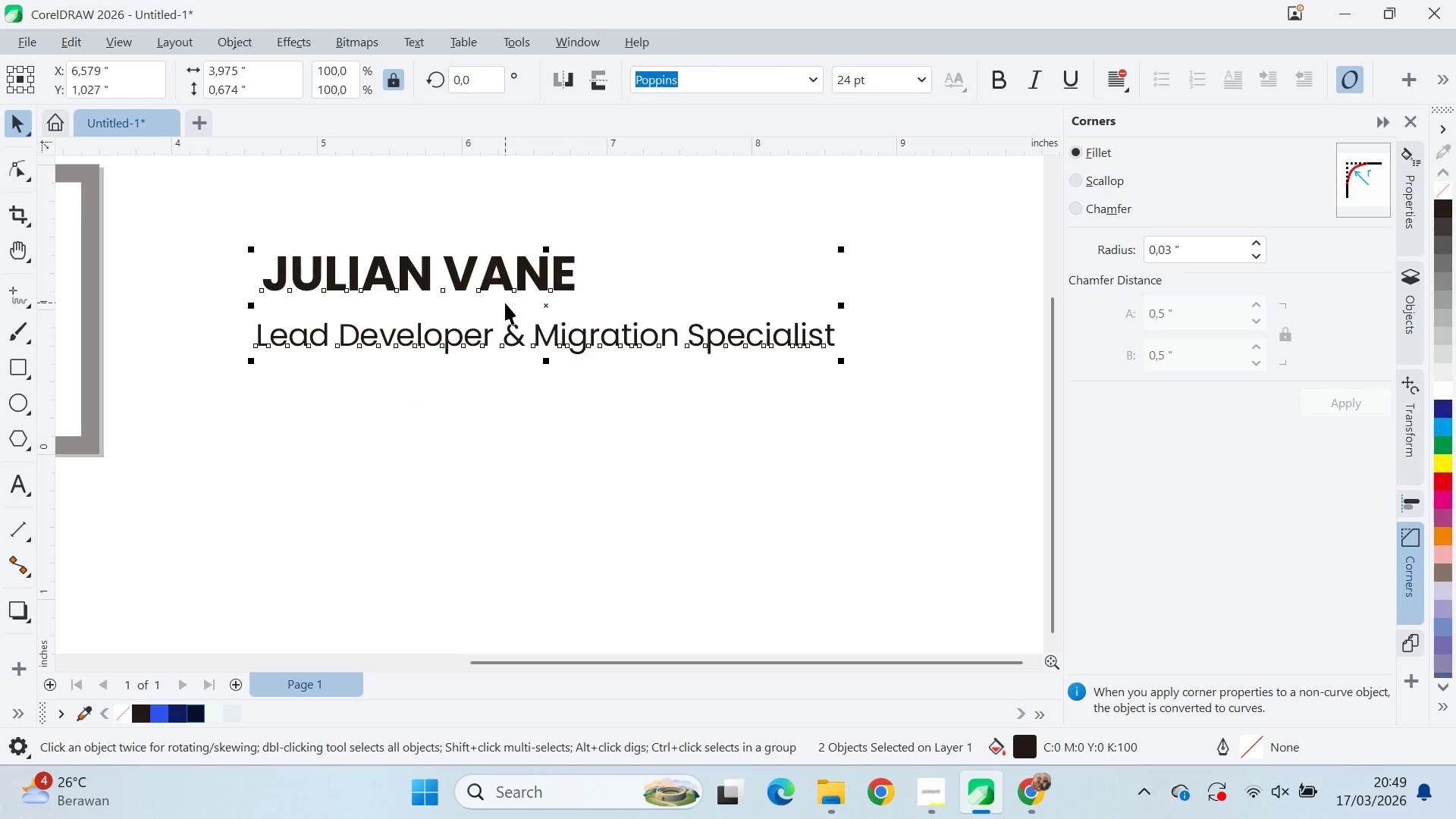 
key(L)
 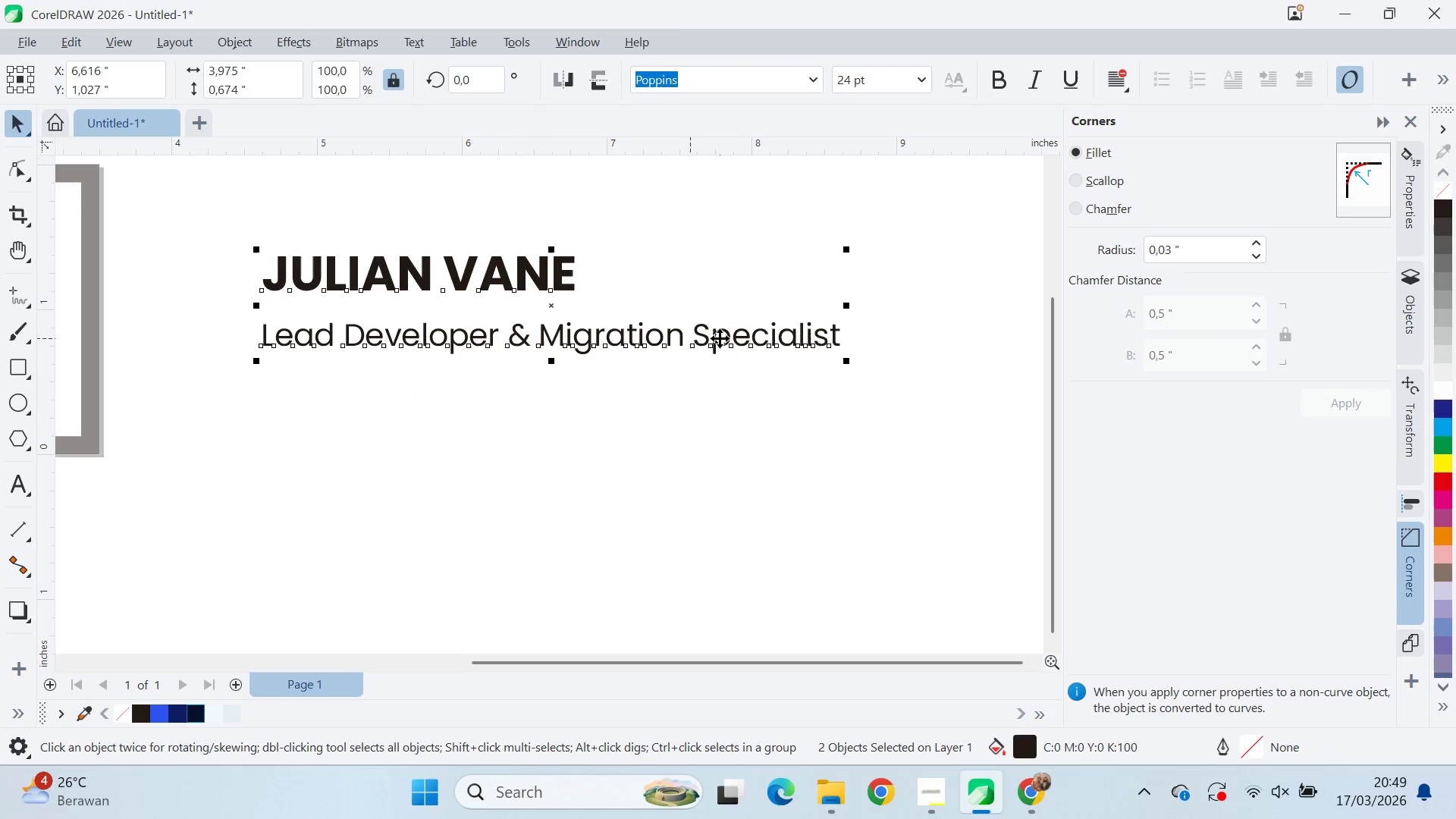 
left_click_drag(start_coordinate=[723, 356], to_coordinate=[723, 361])
 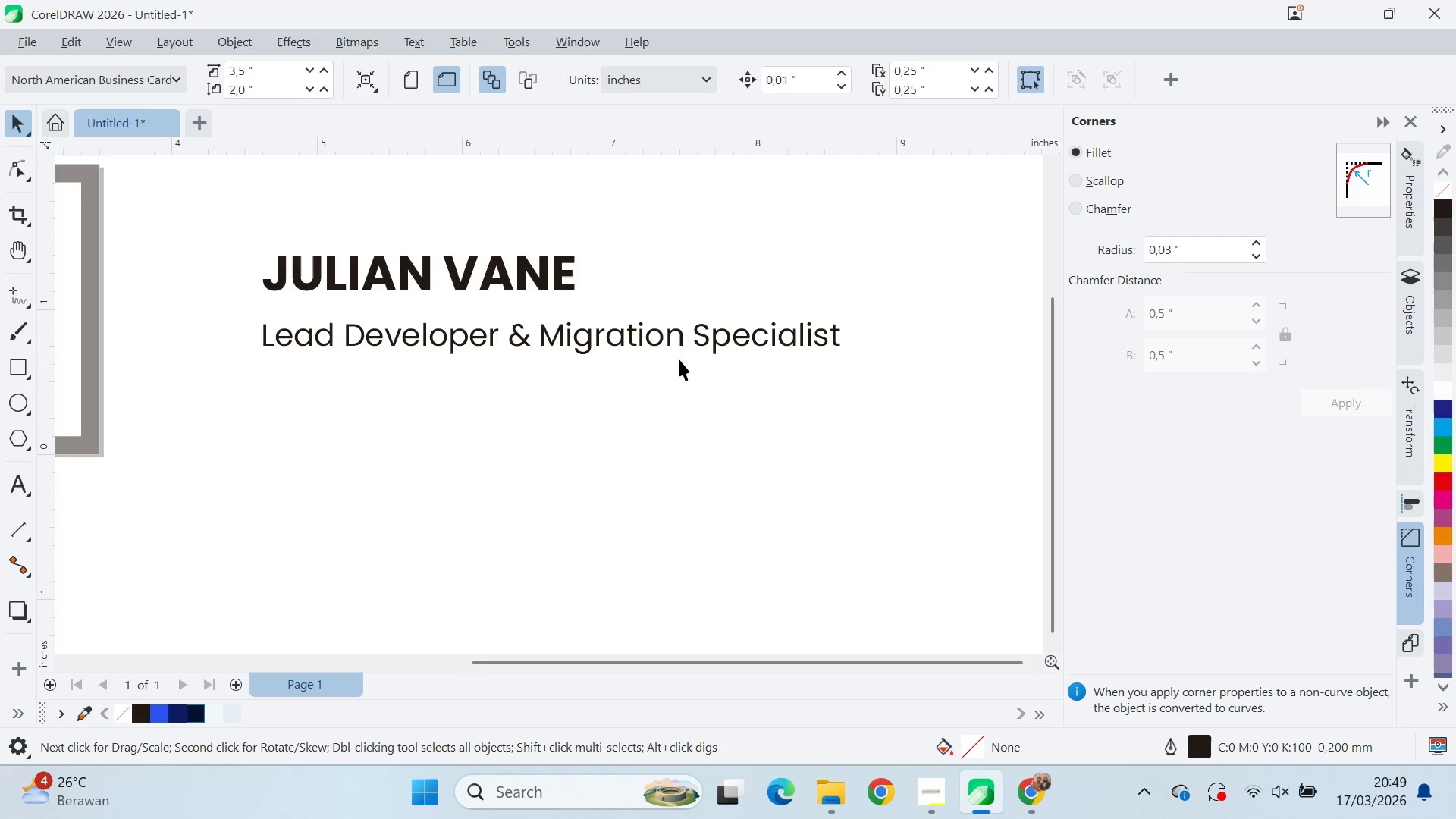 
left_click_drag(start_coordinate=[679, 347], to_coordinate=[679, 341])
 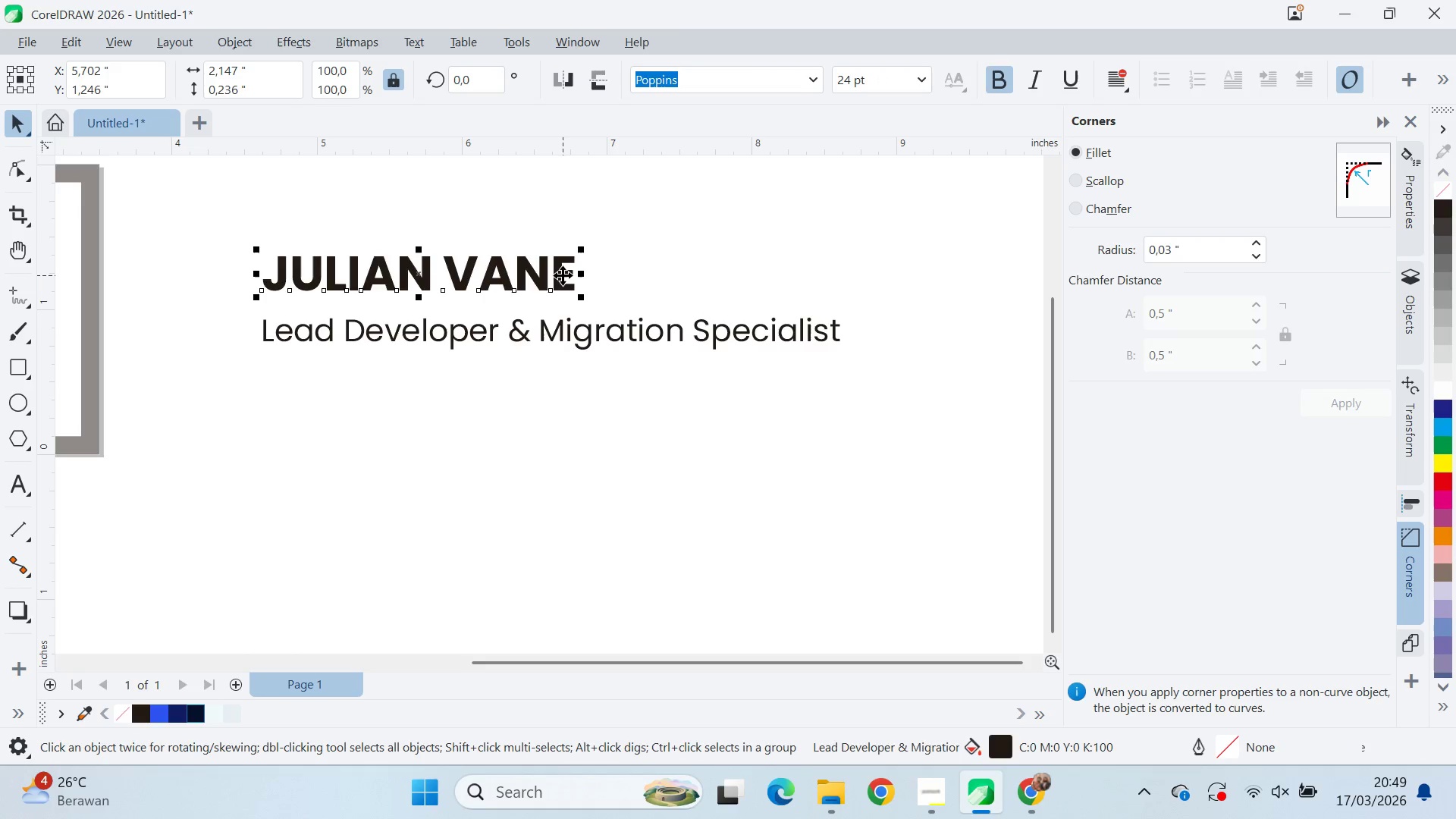 
hold_key(key=ShiftLeft, duration=1.5)
 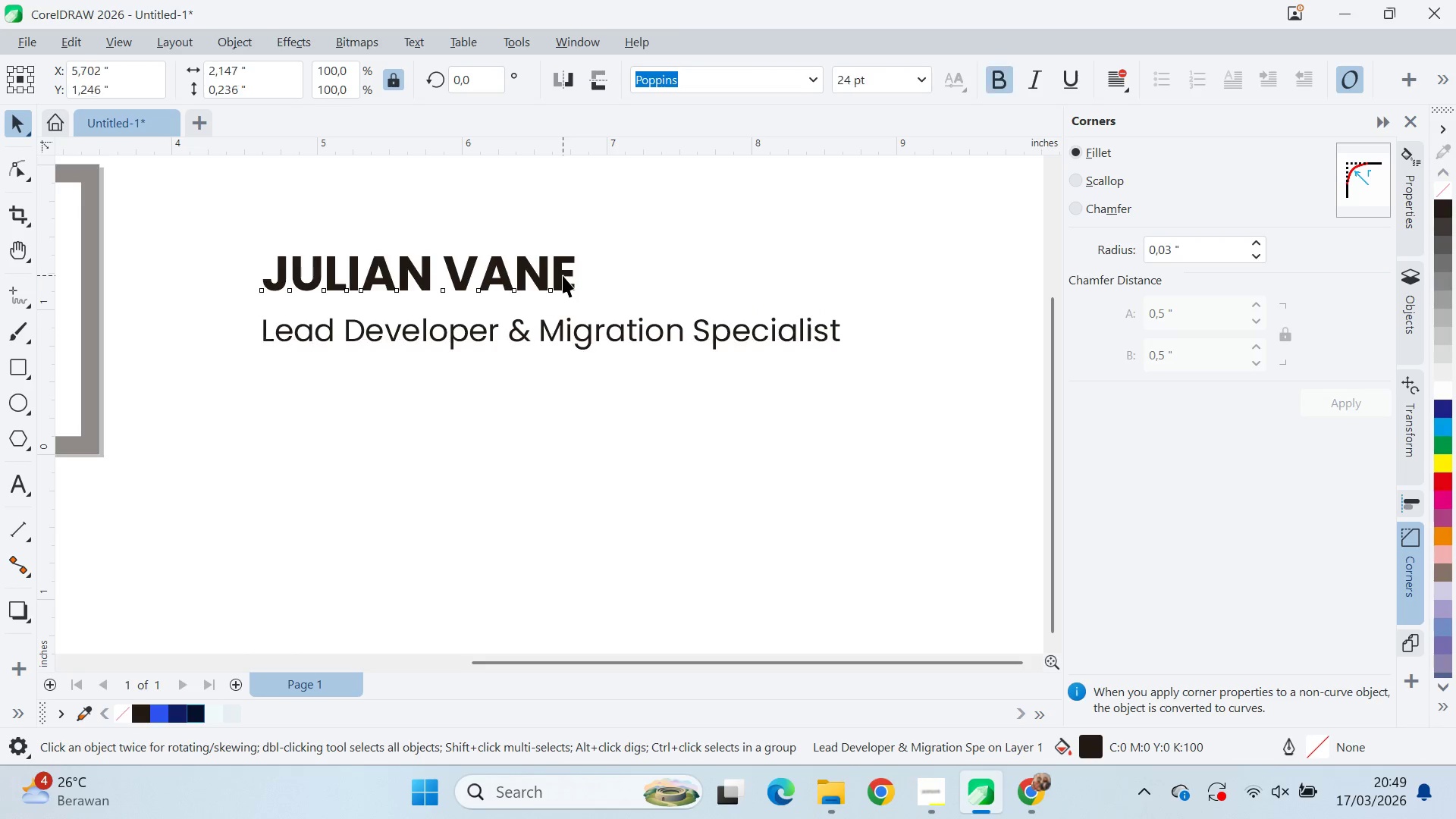 
key(Shift+ShiftLeft)
 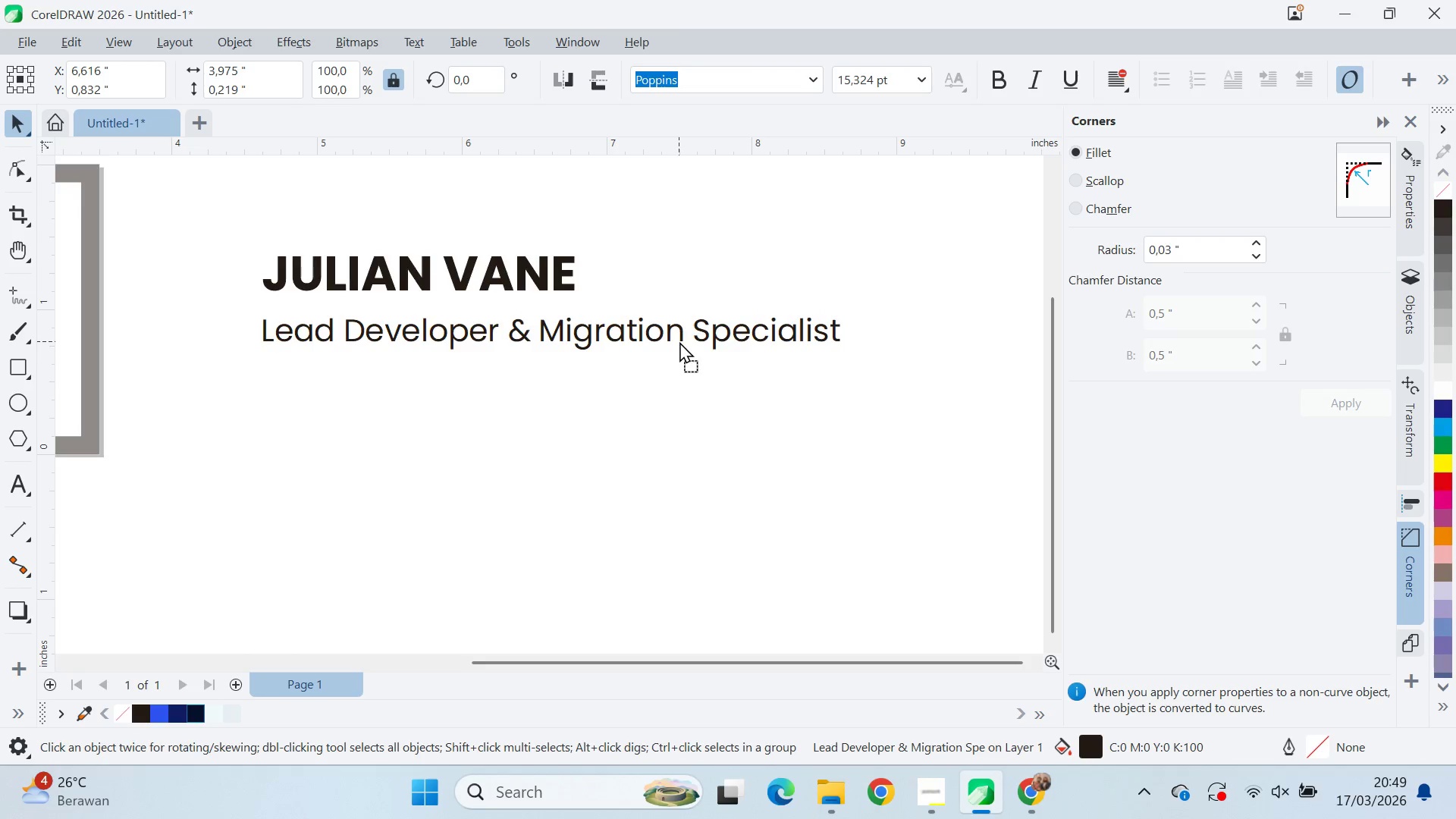 
key(Shift+ShiftLeft)
 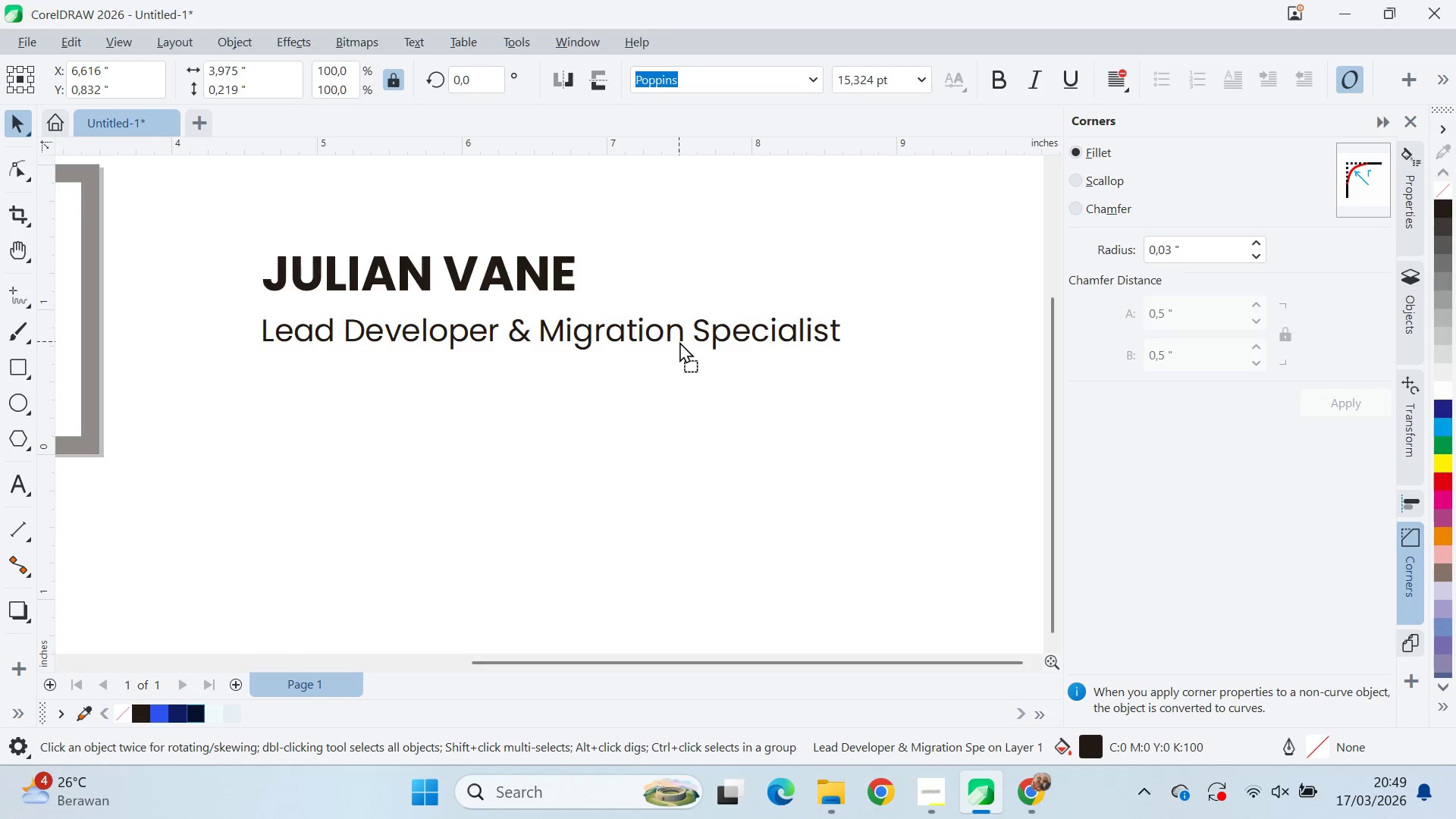 
key(Shift+ShiftLeft)
 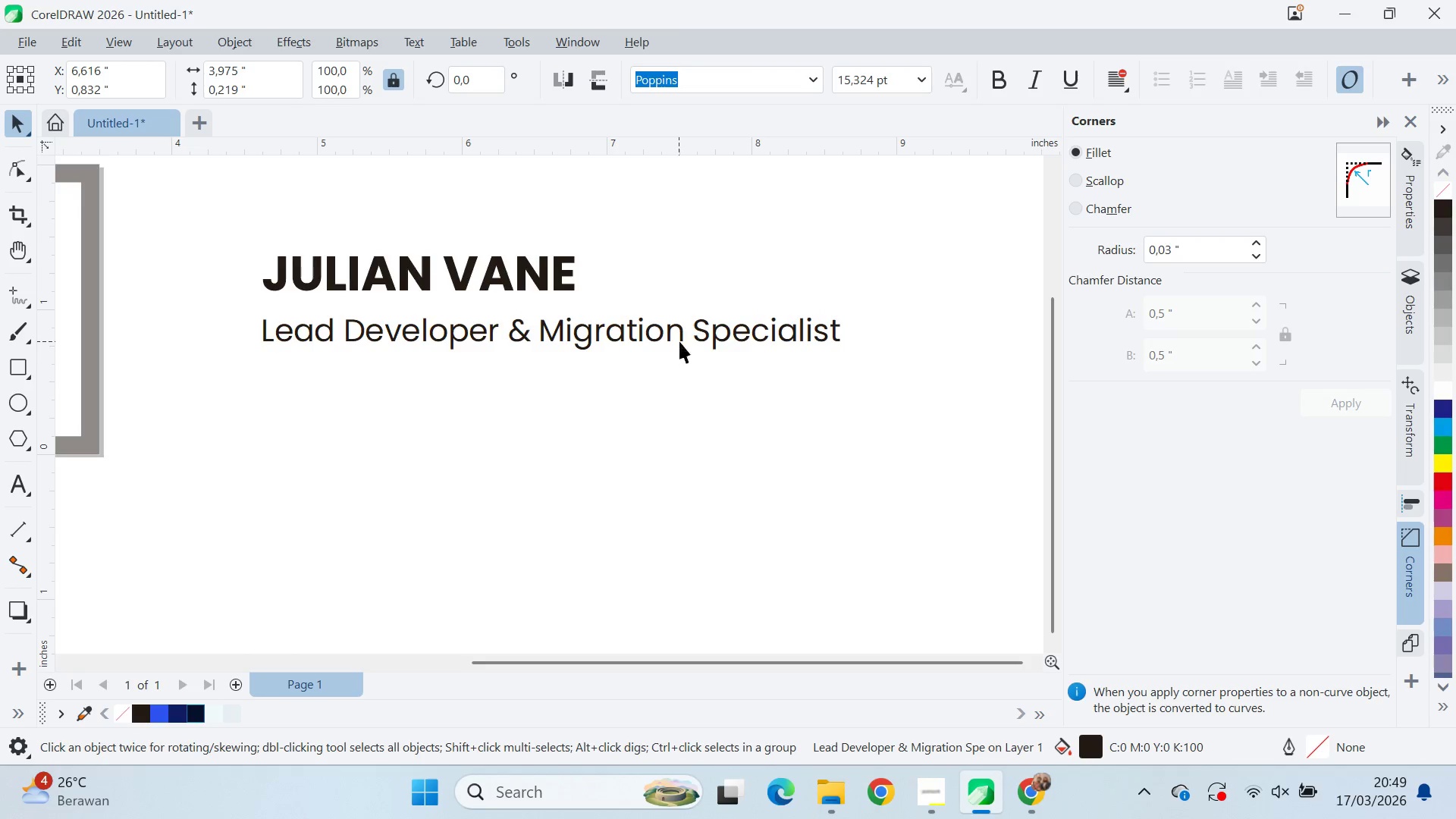 
key(Shift+ShiftLeft)
 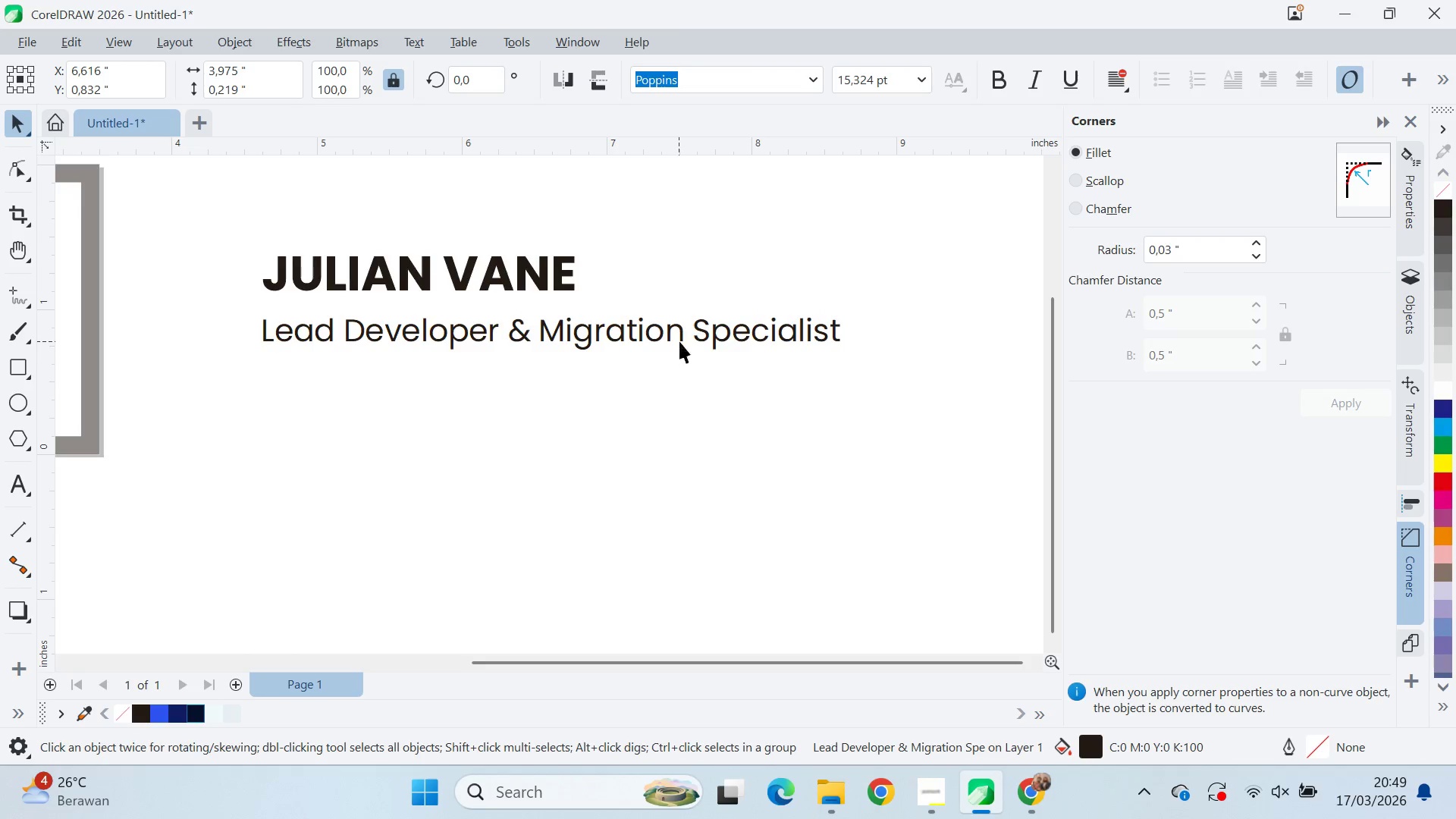 
key(Shift+ShiftLeft)
 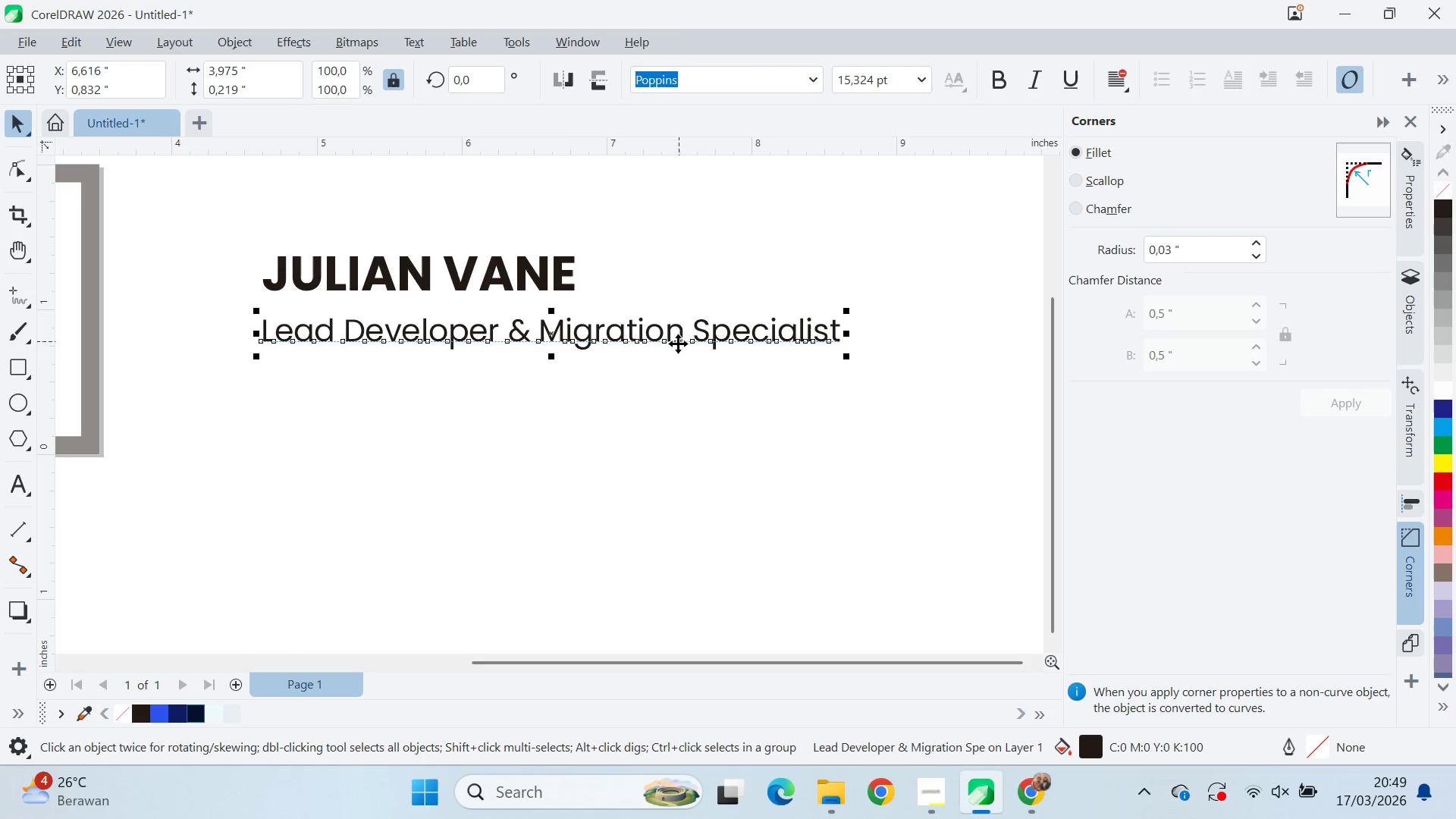 
key(Shift+ShiftLeft)
 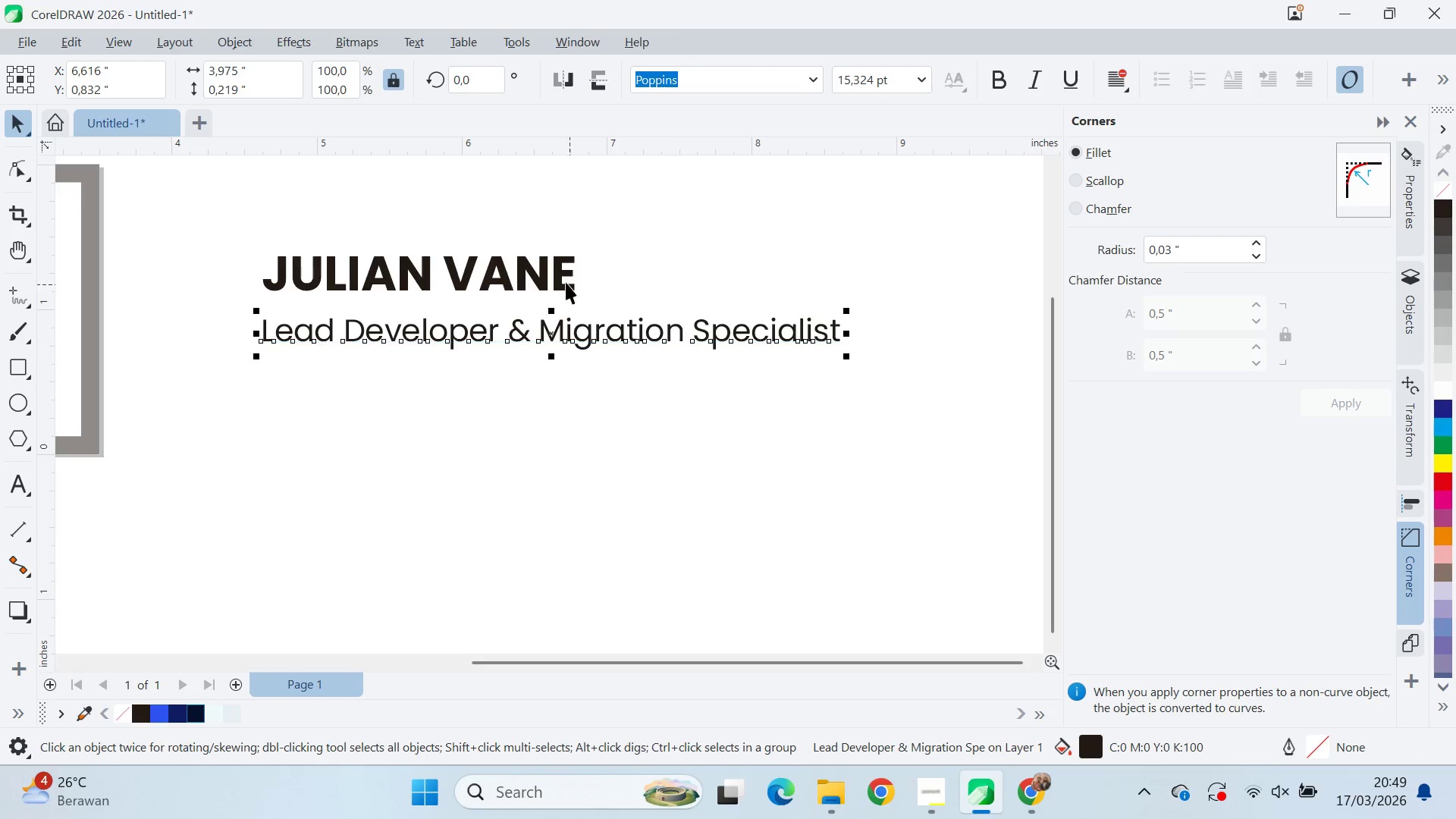 
left_click([563, 275])
 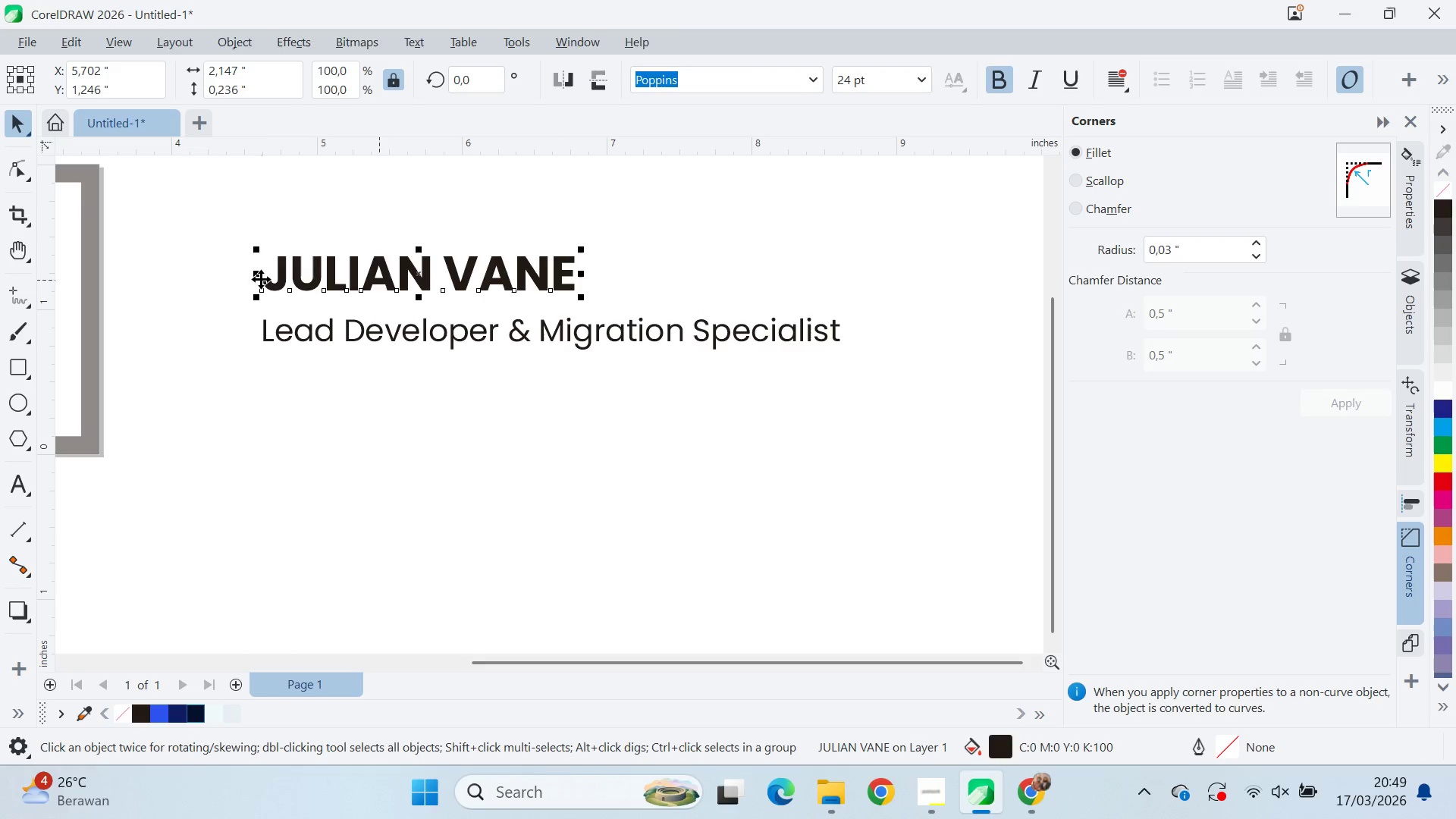 
key(A)
 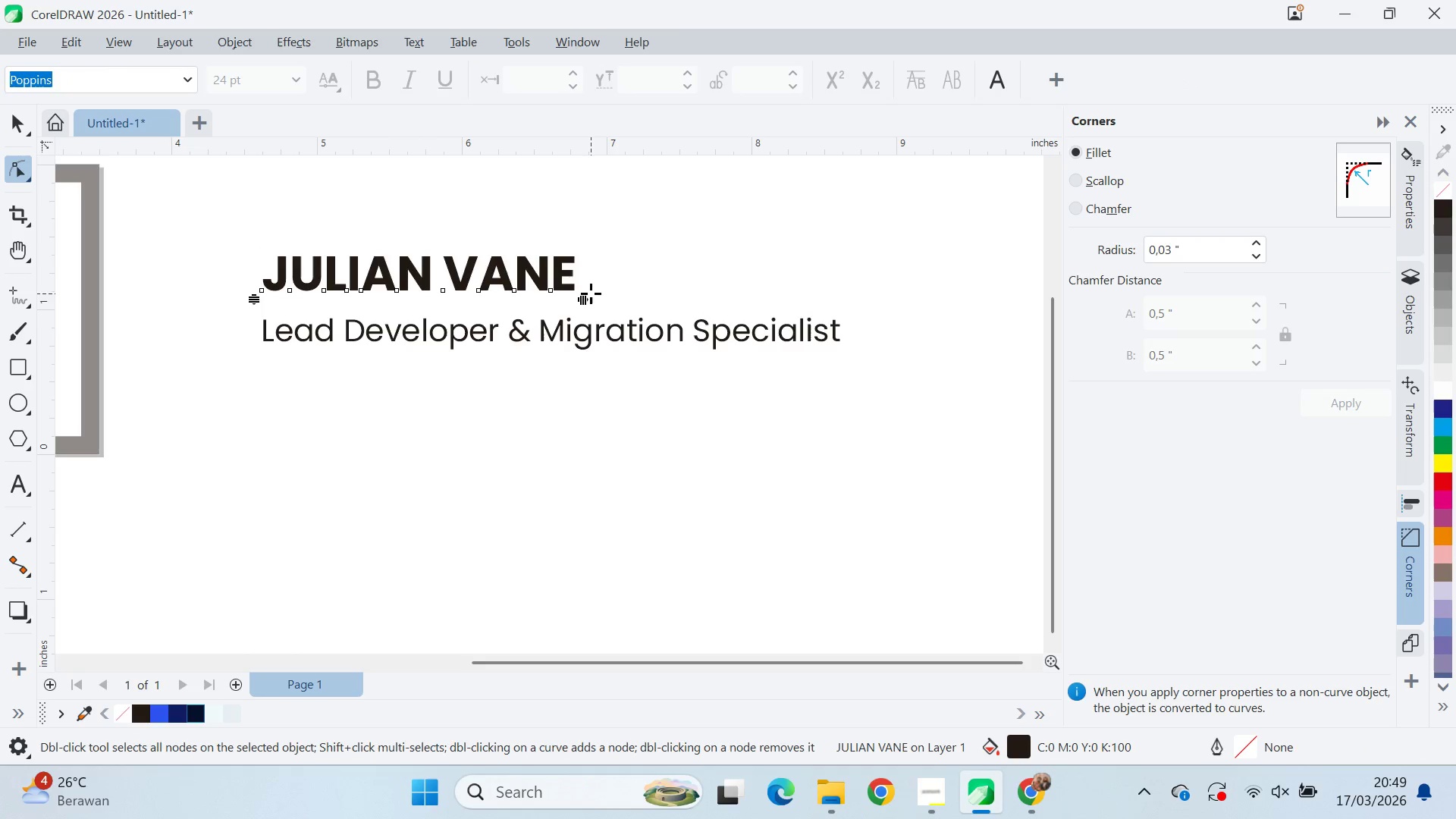 
left_click_drag(start_coordinate=[587, 299], to_coordinate=[614, 306])
 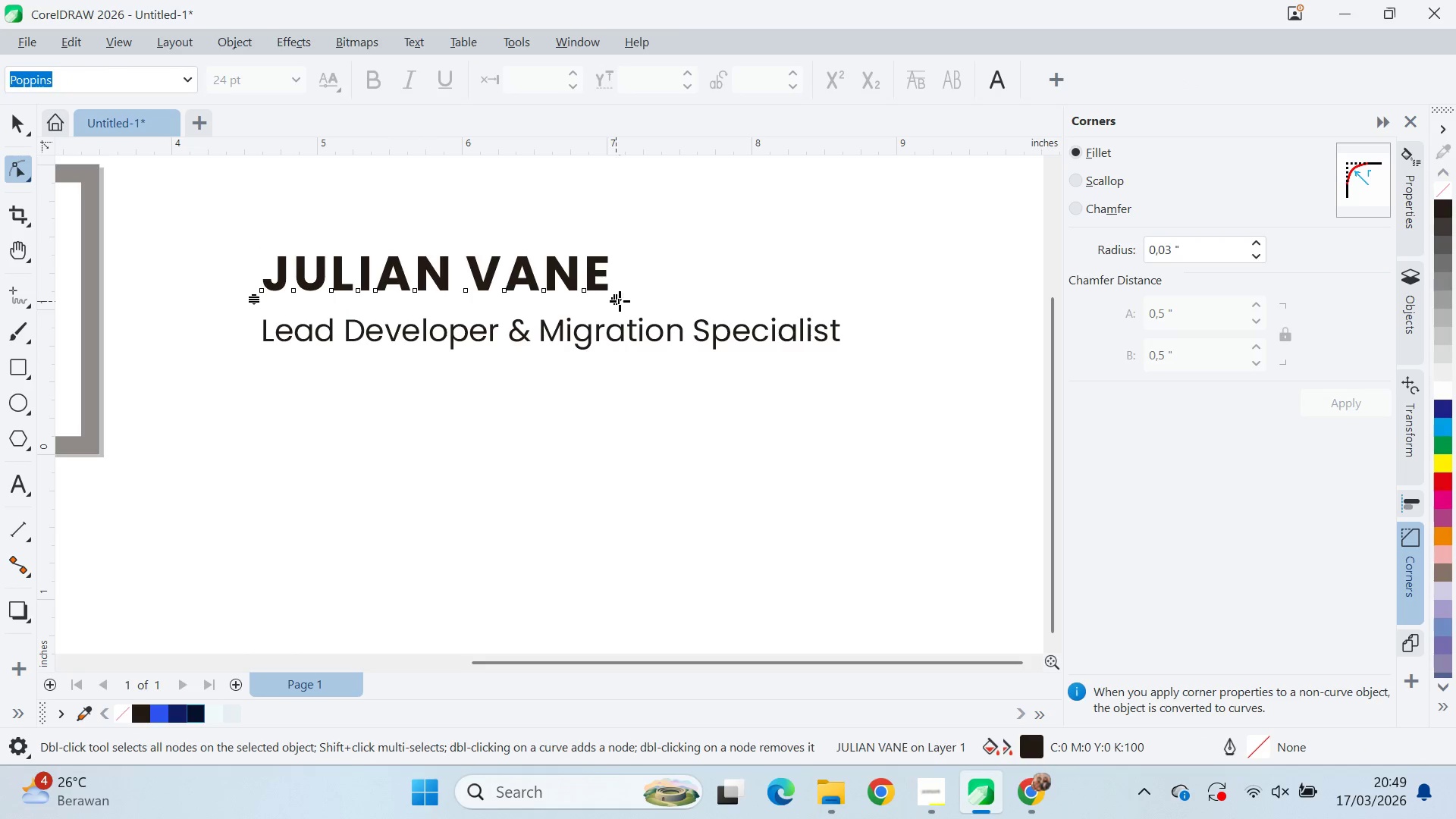 
hold_key(key=ShiftLeft, duration=1.5)
 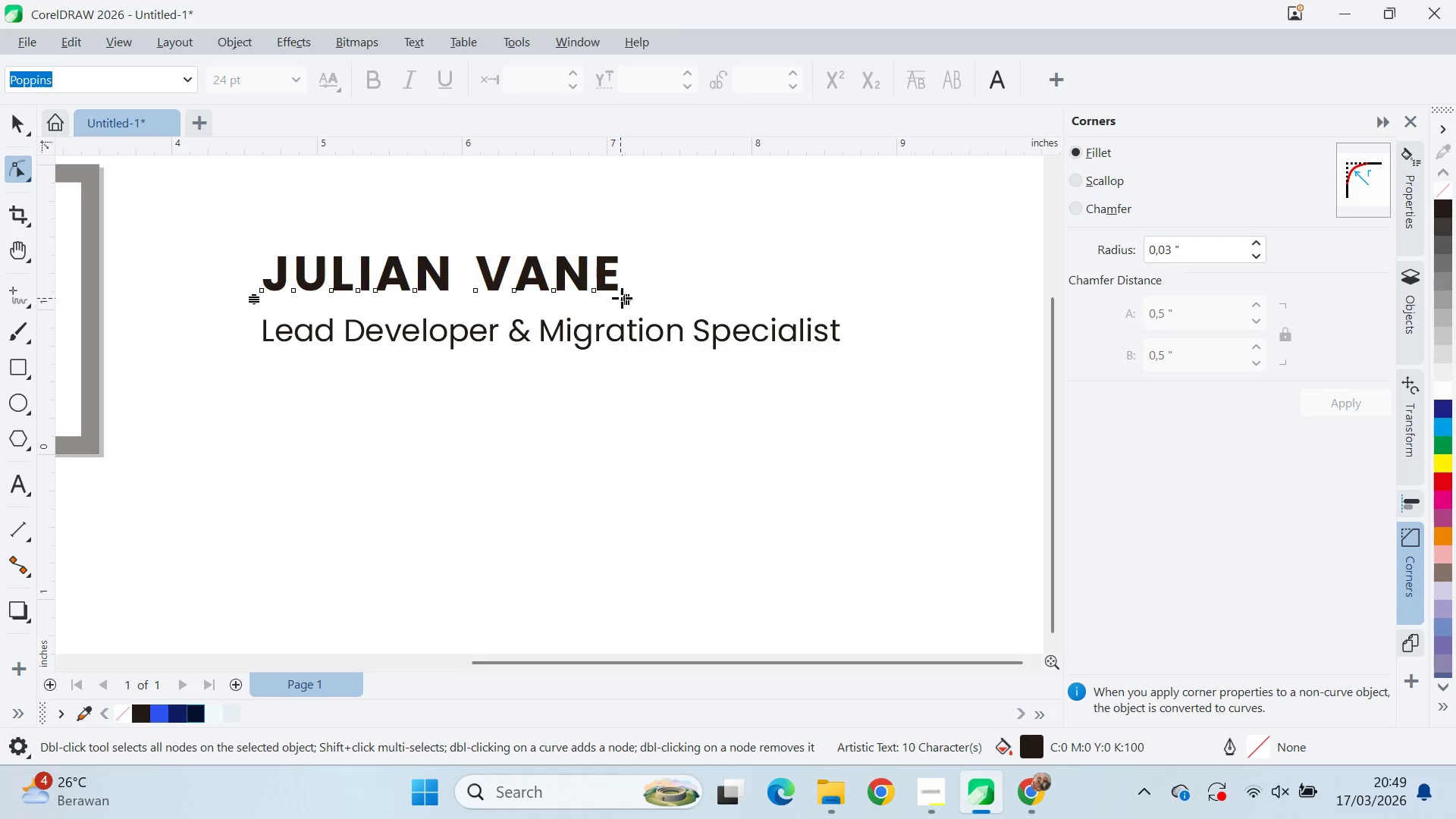 
left_click_drag(start_coordinate=[622, 298], to_coordinate=[678, 306])
 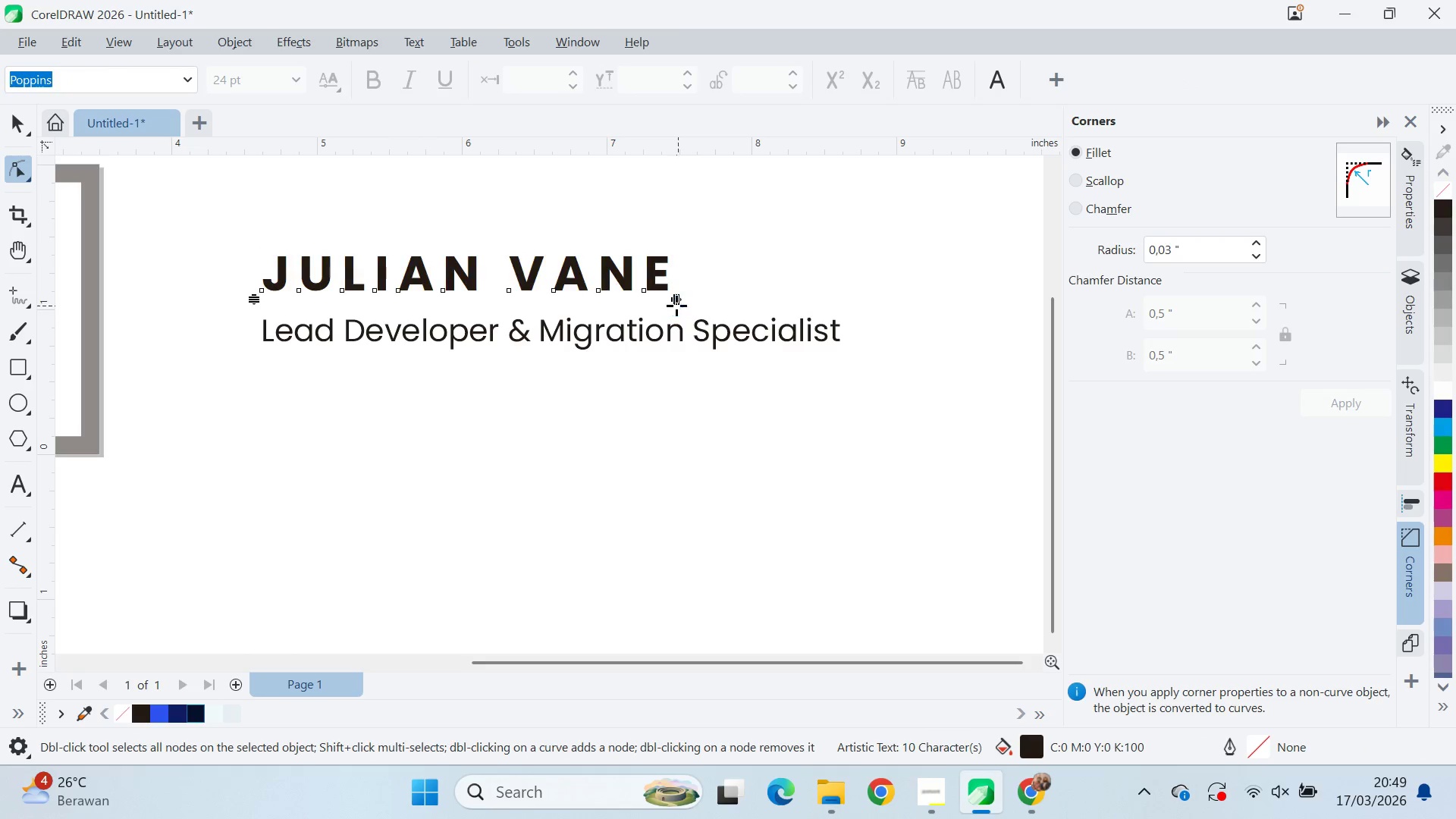 
key(Control+Z)
 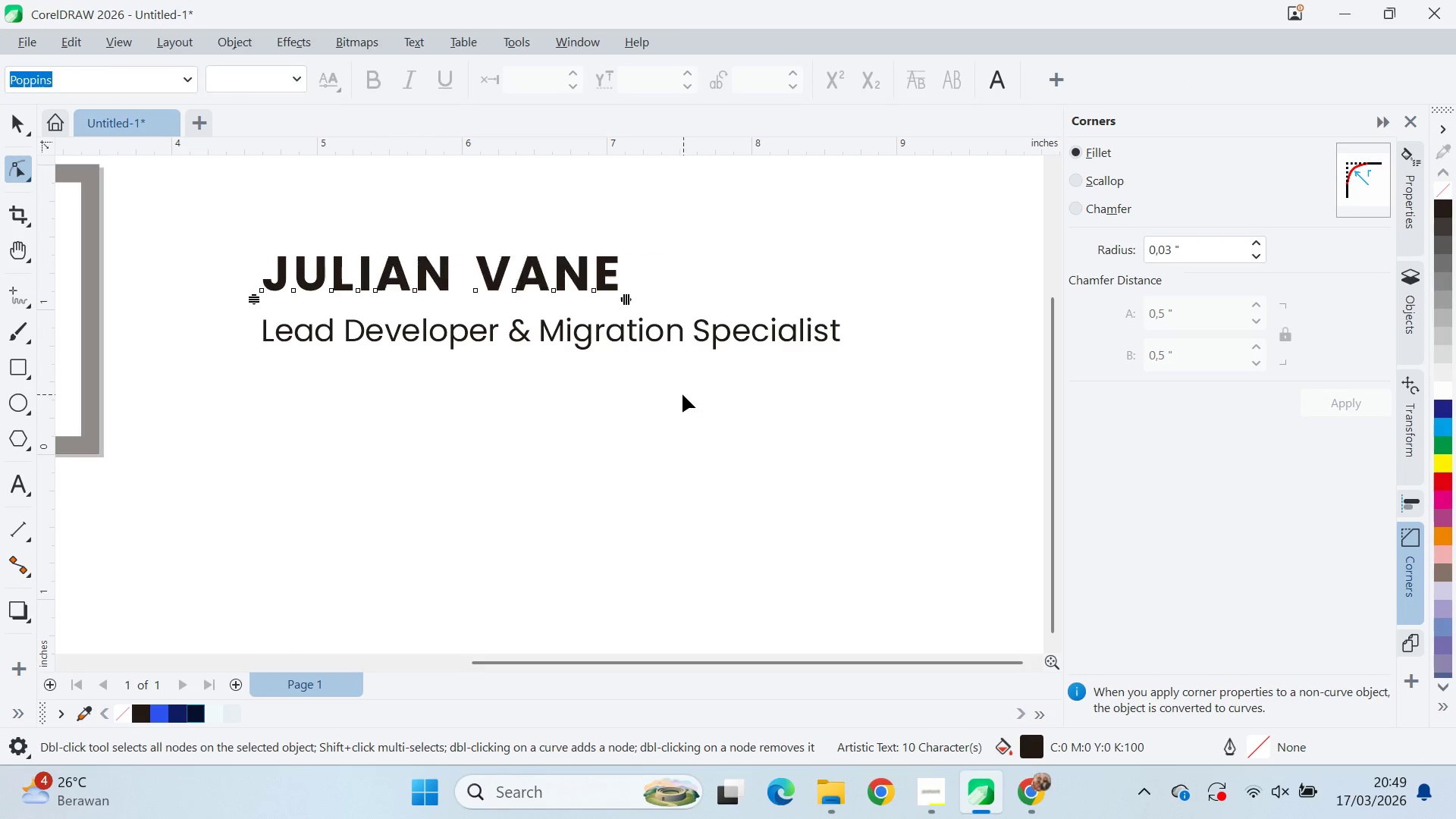 
key(Control+Z)
 